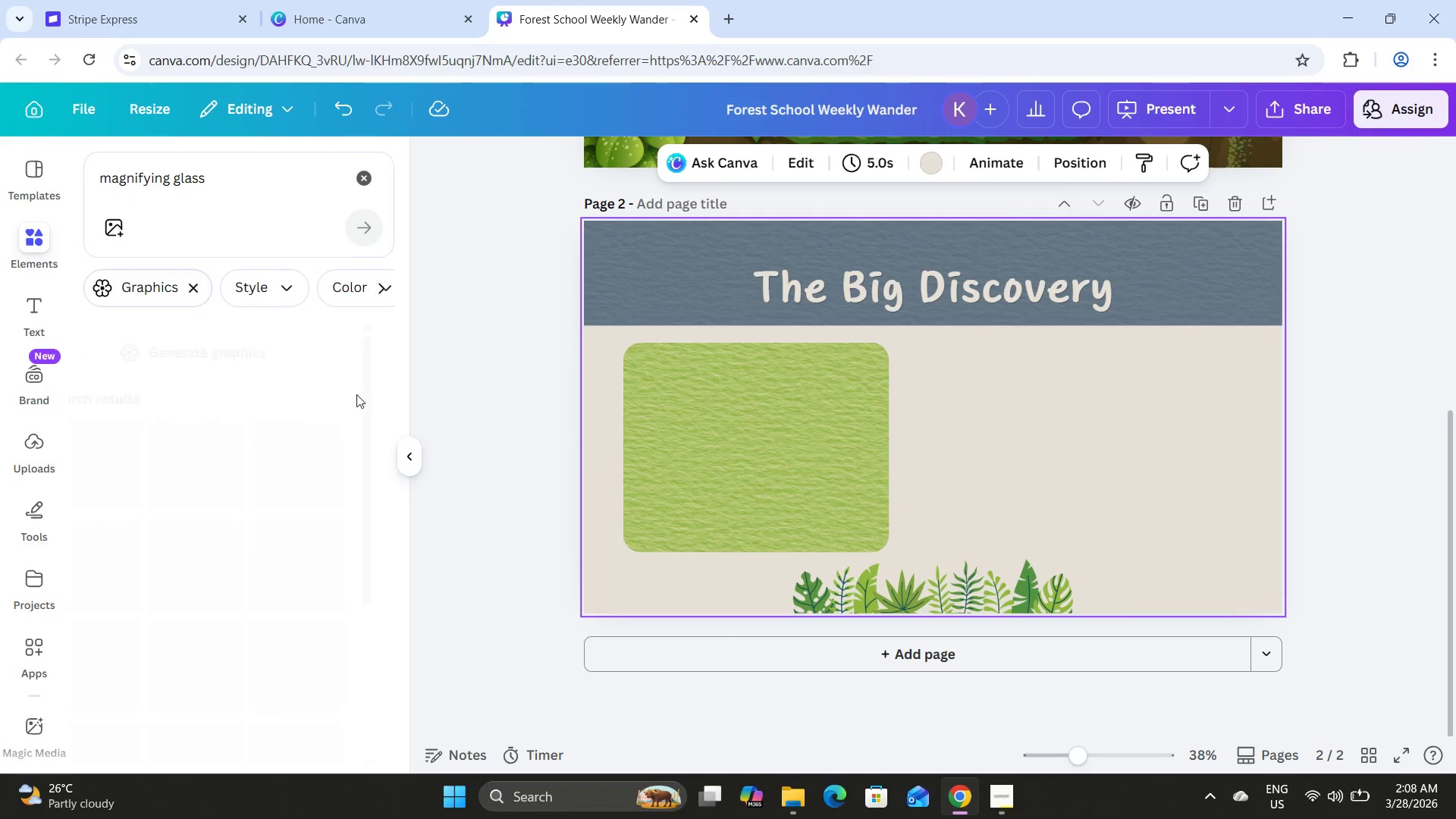 
scroll: coordinate [281, 444], scroll_direction: down, amount: 17.0
 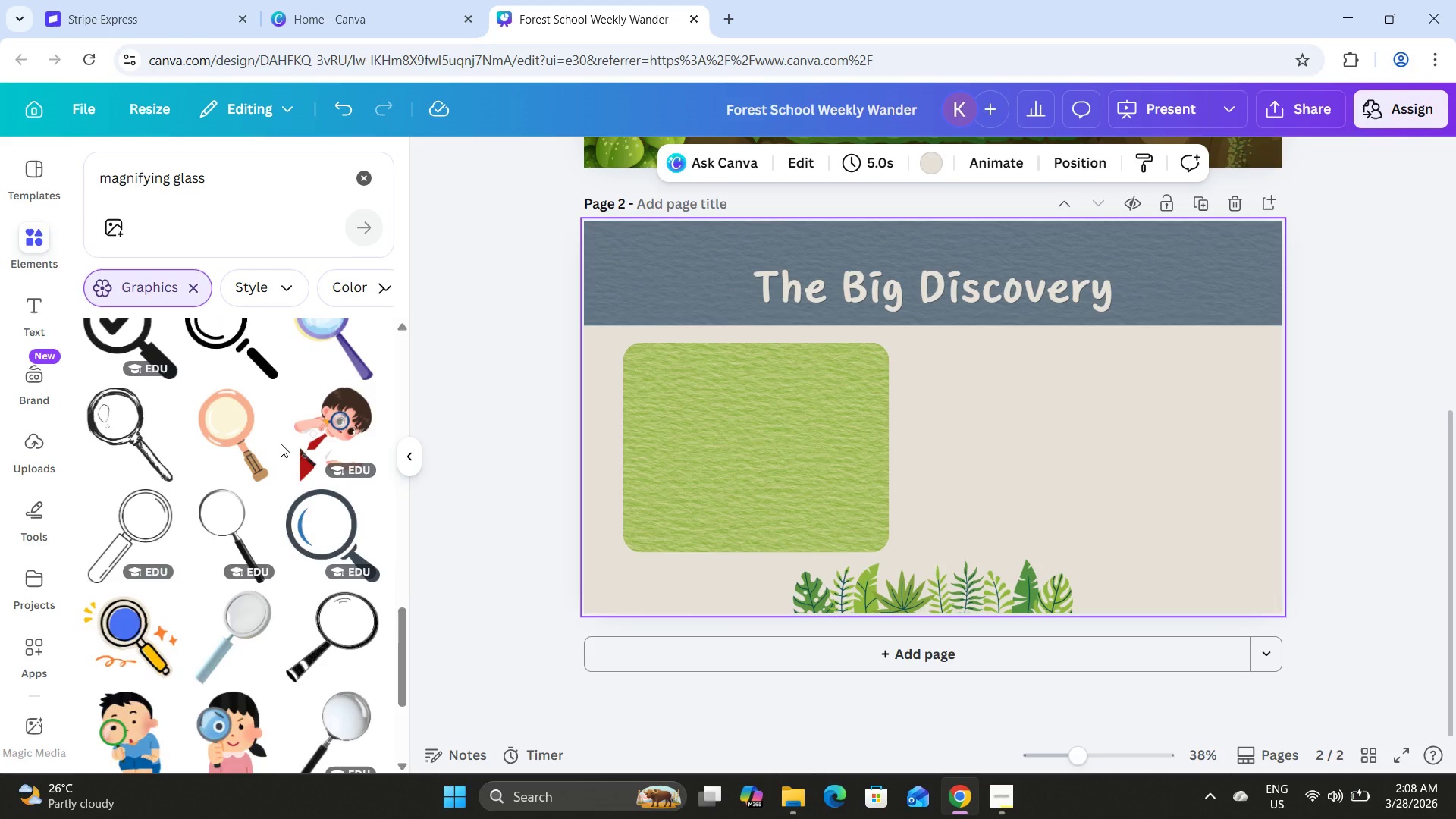 
scroll: coordinate [281, 444], scroll_direction: up, amount: 1.0
 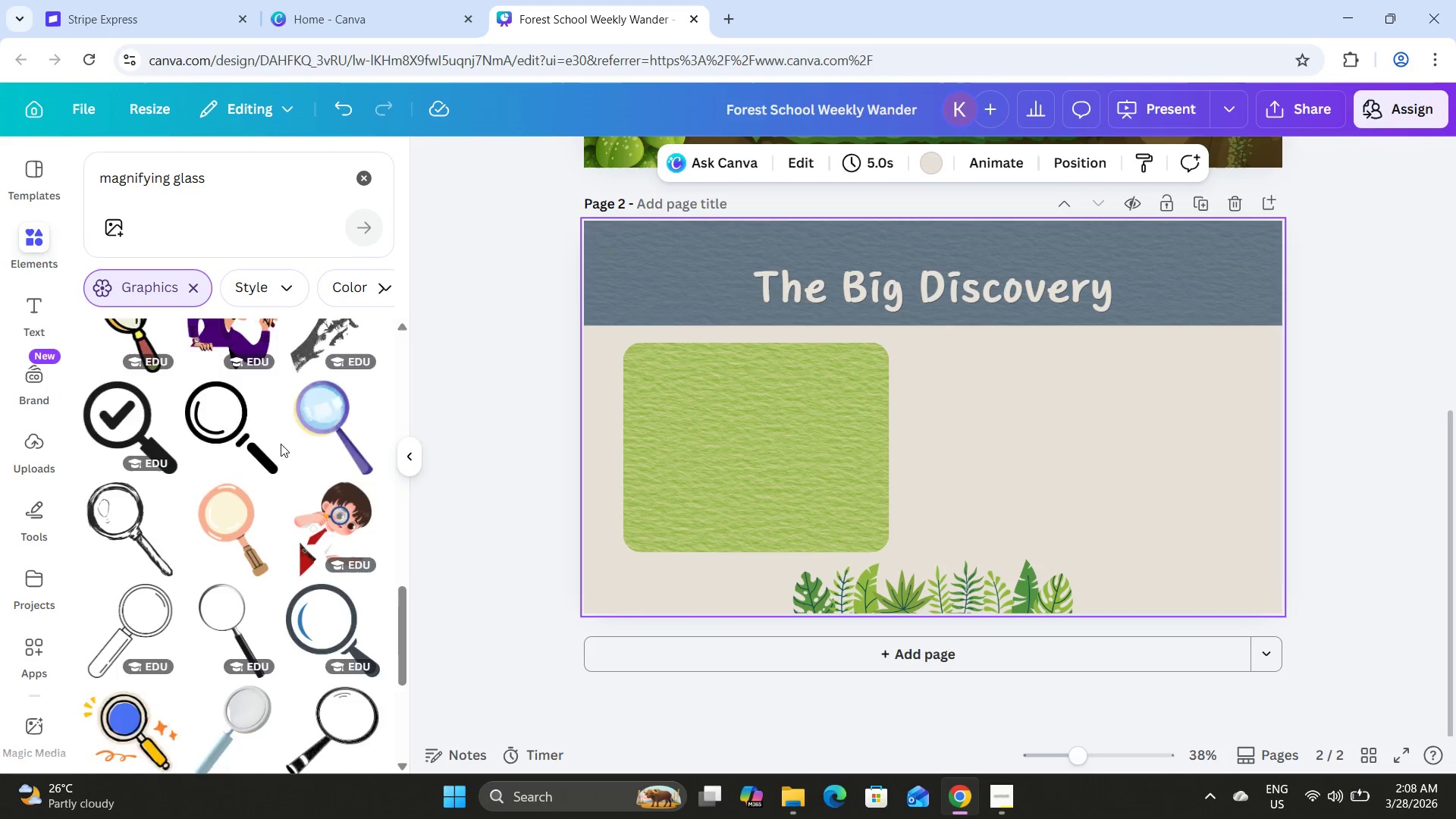 
scroll: coordinate [281, 444], scroll_direction: down, amount: 6.0
 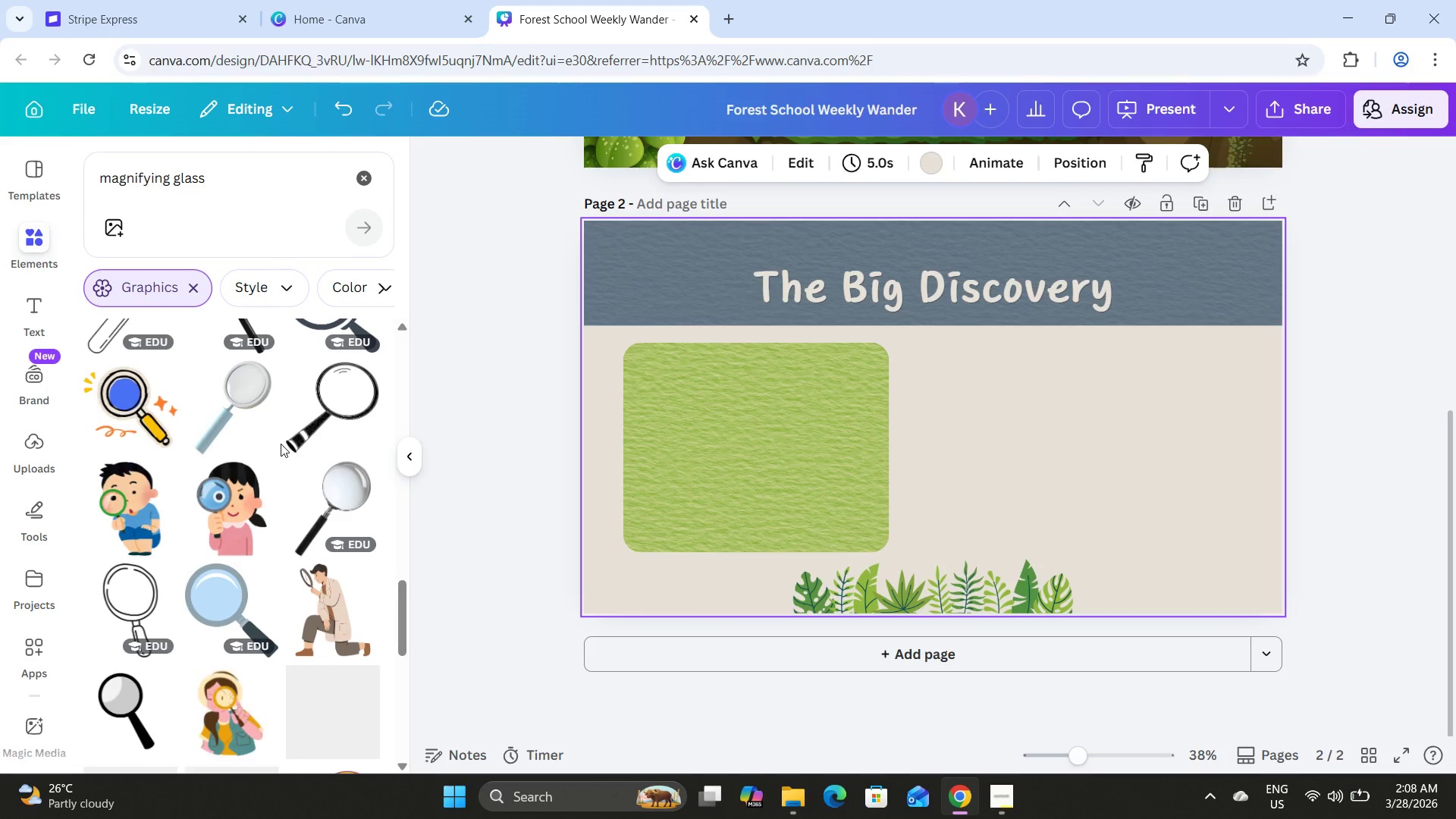 
scroll: coordinate [281, 444], scroll_direction: up, amount: 4.0
 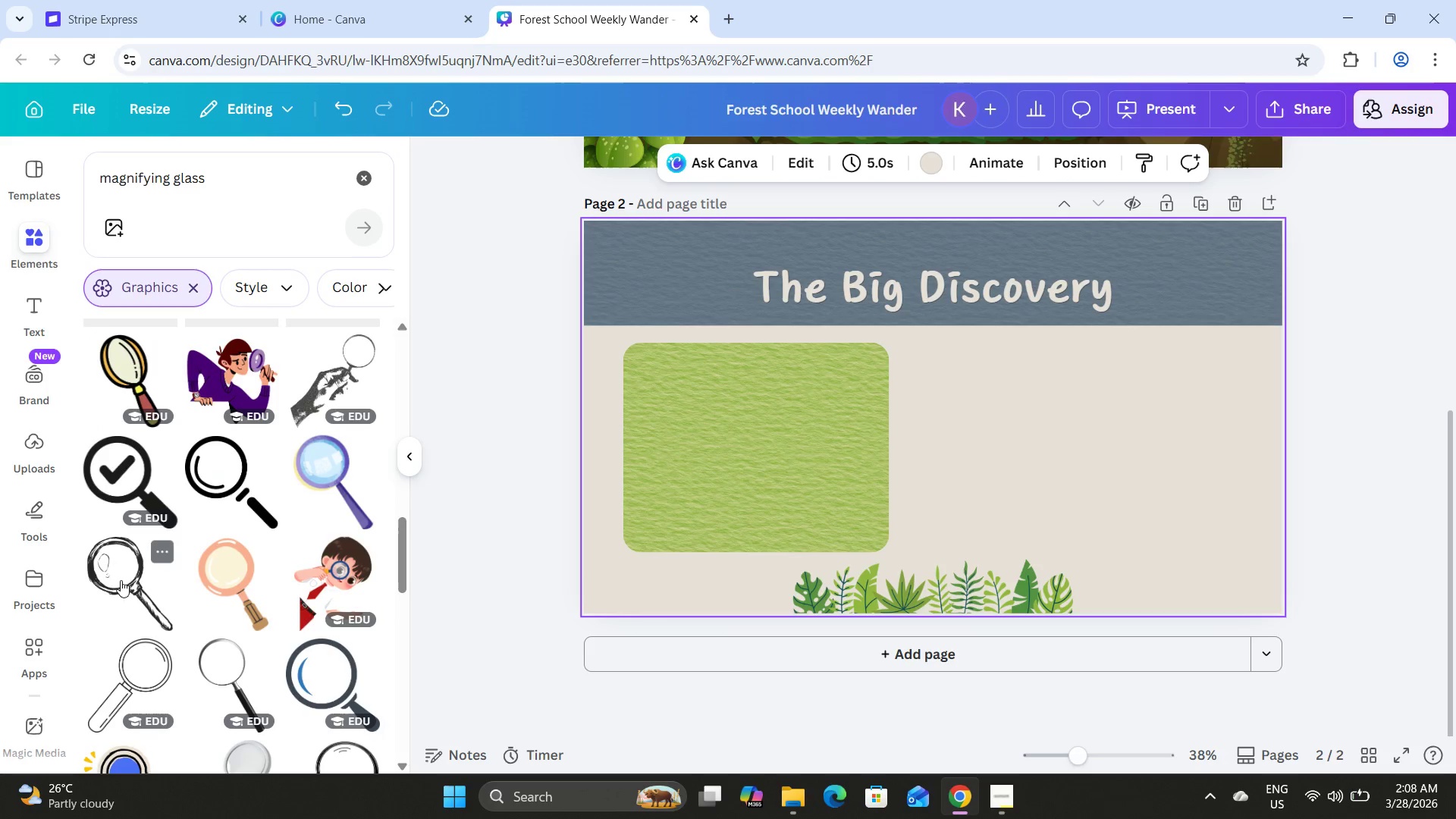 
left_click([119, 585])
 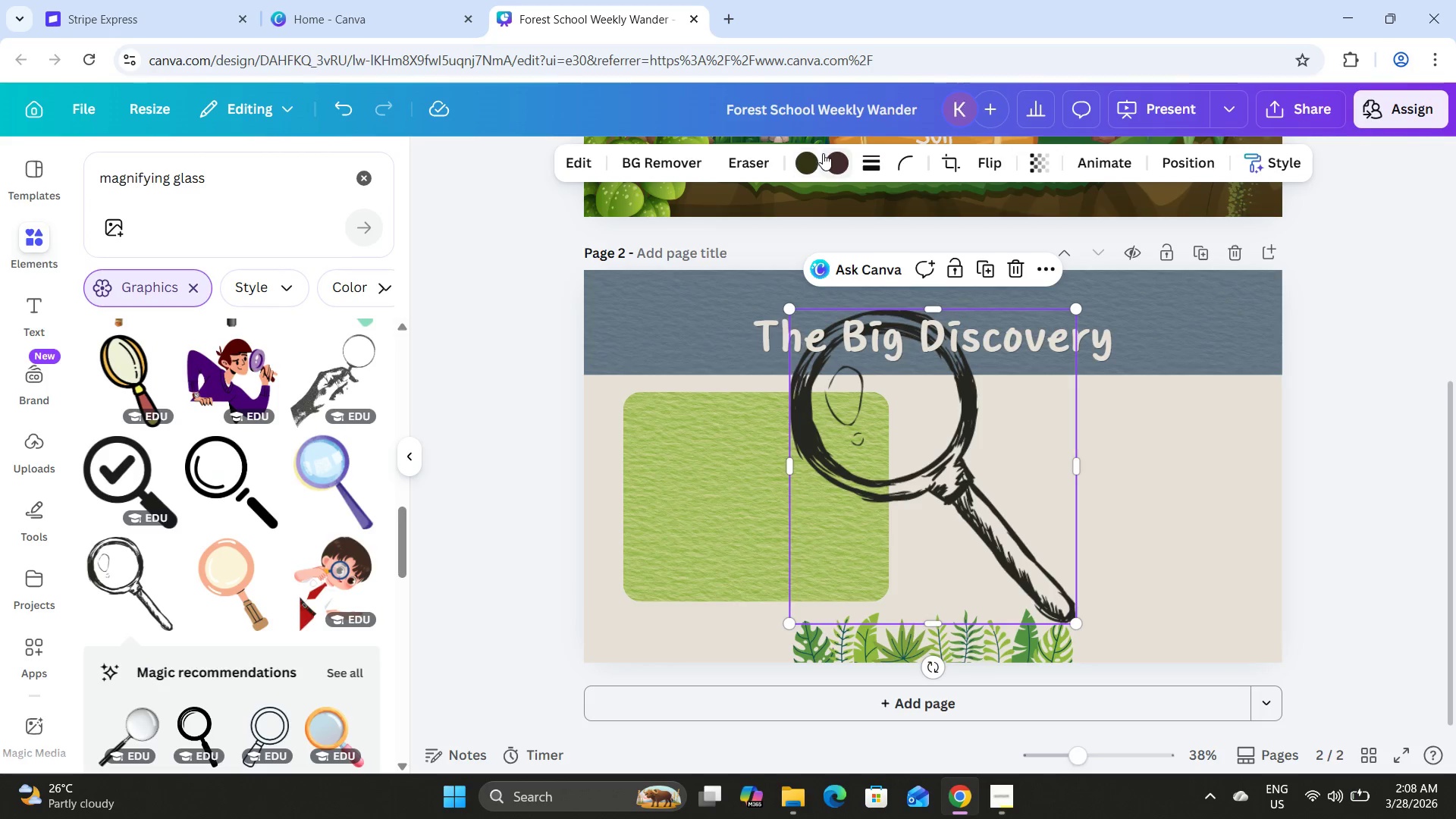 
left_click([804, 163])
 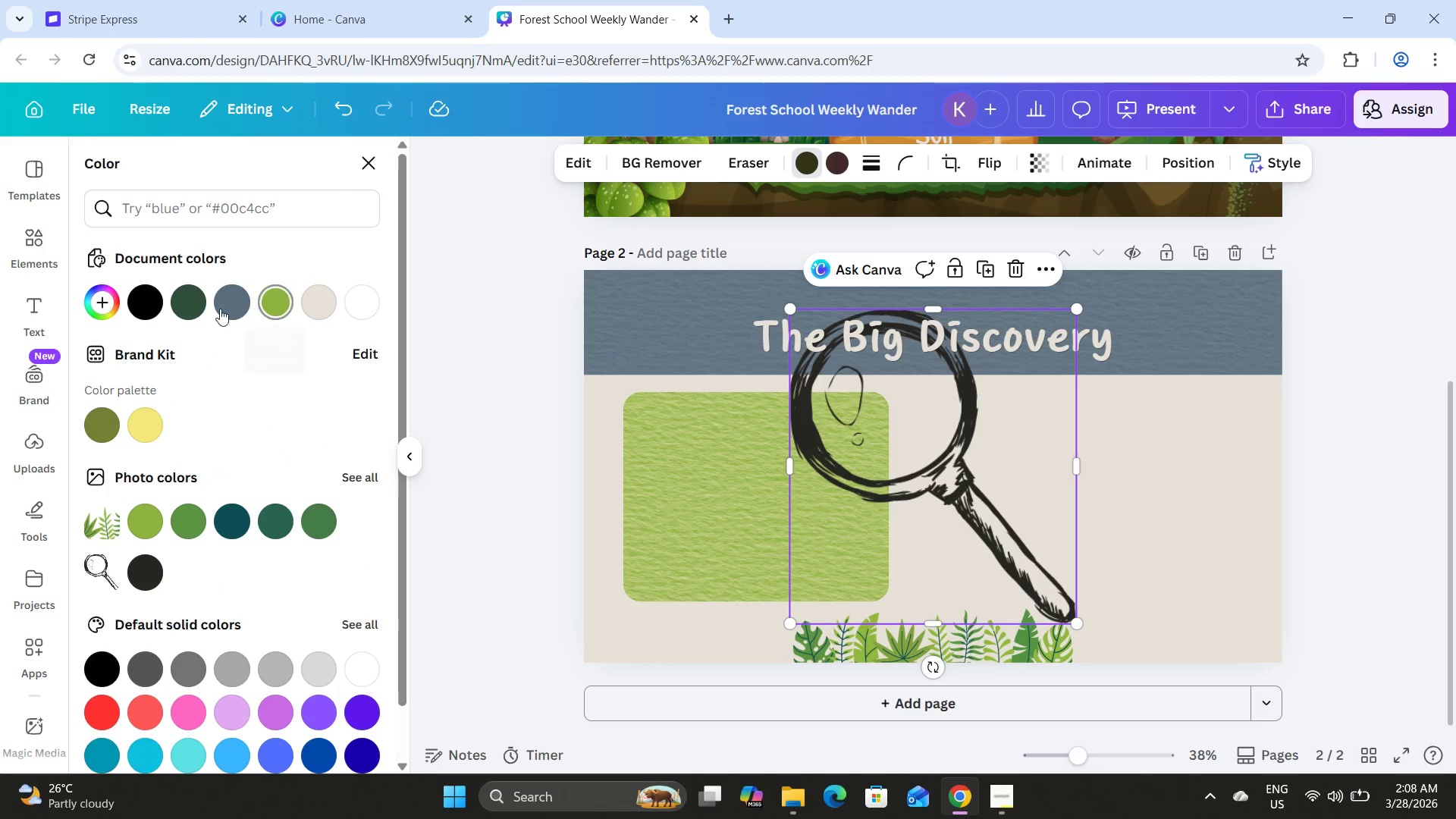 
mouse_move([217, 322])
 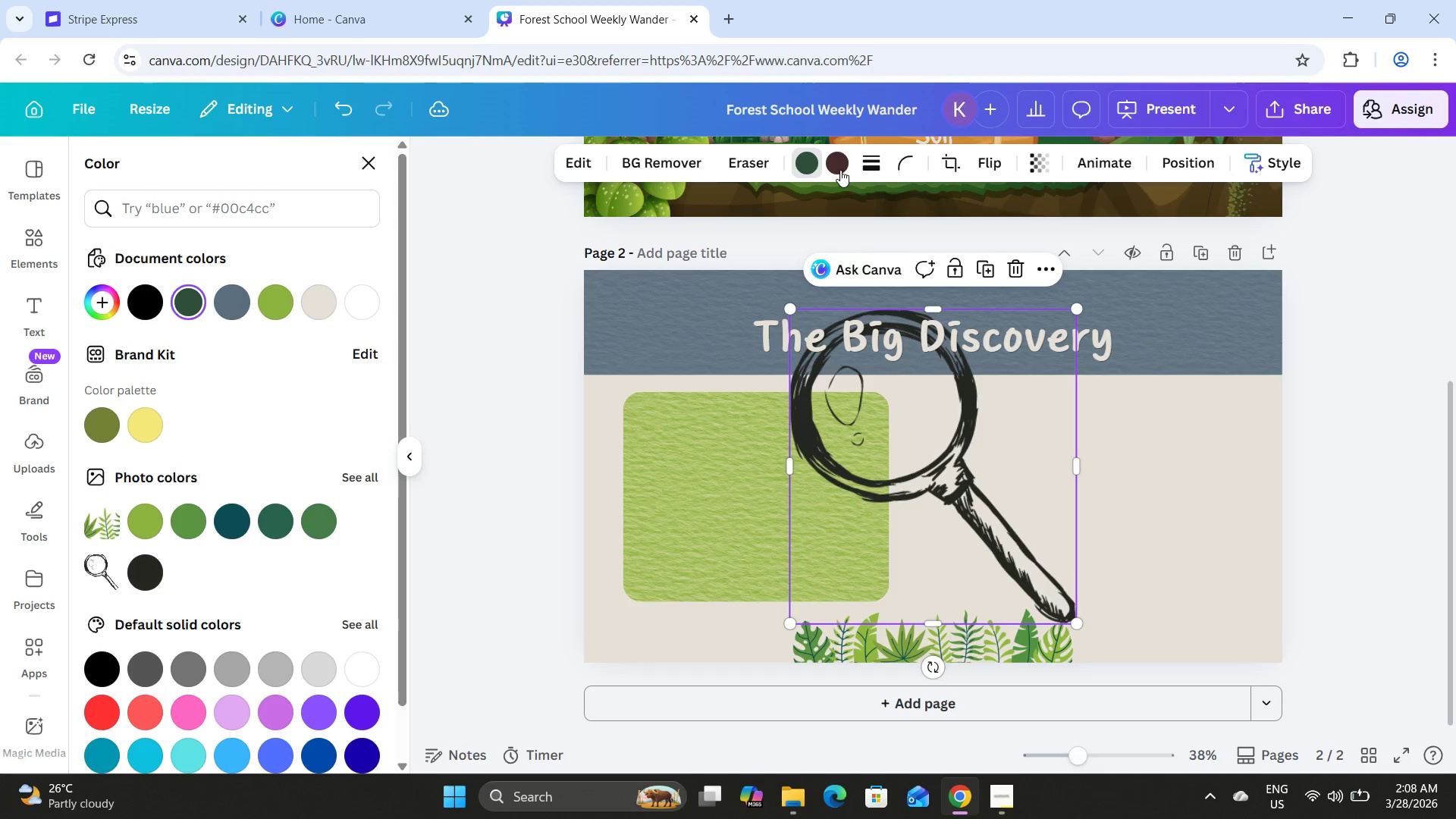 
left_click([840, 158])
 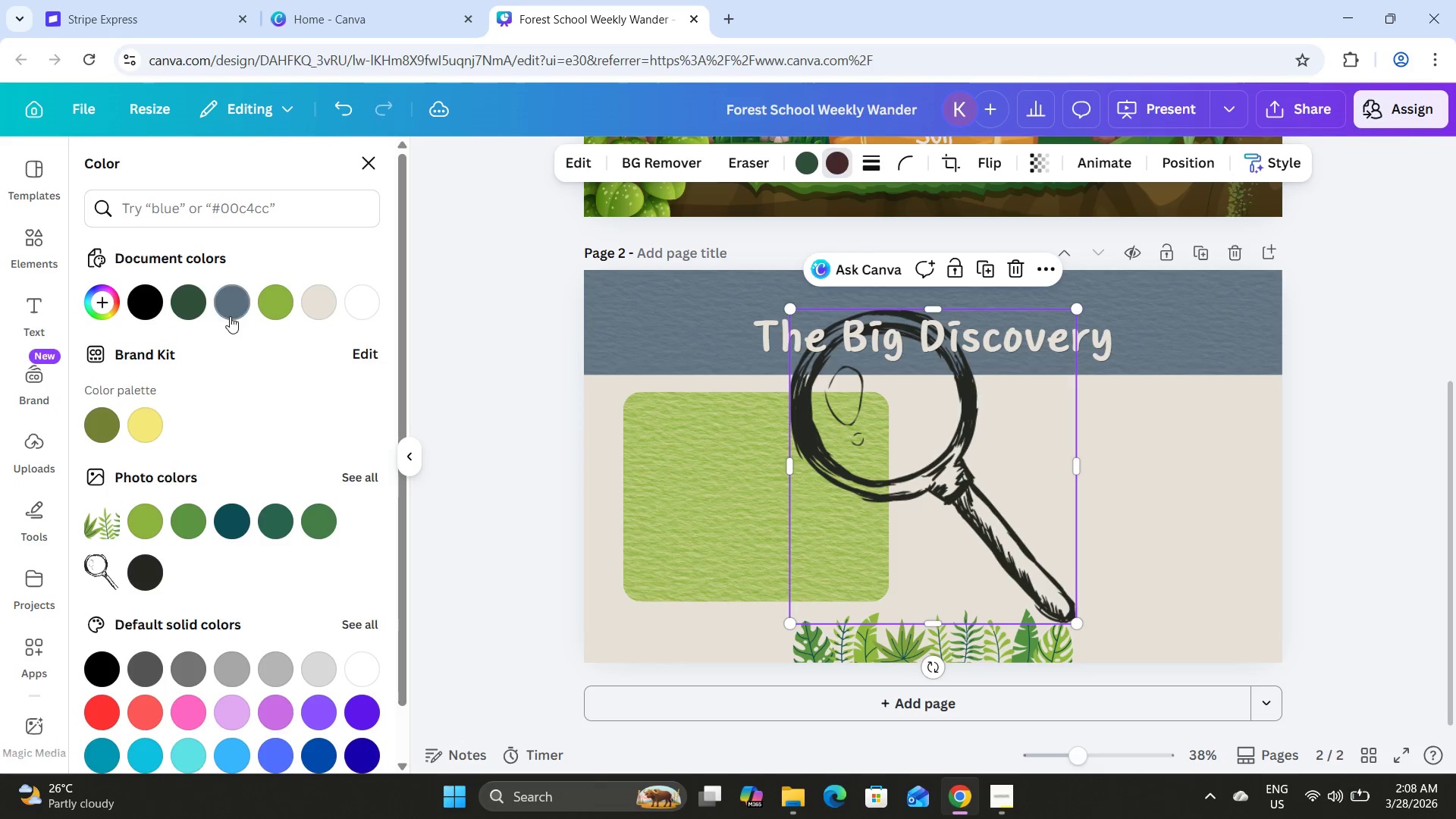 
left_click([196, 300])
 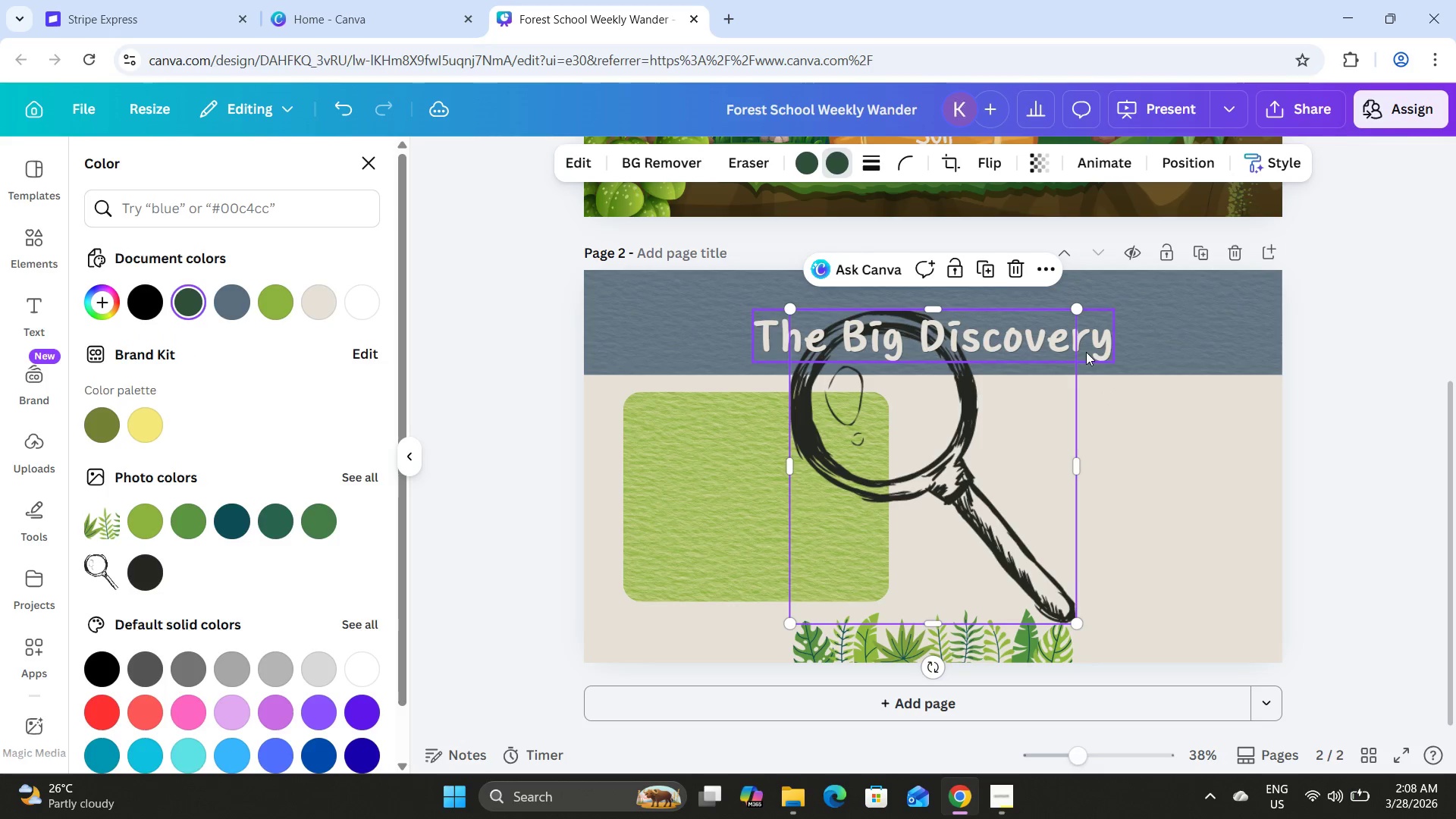 
left_click([1013, 268])
 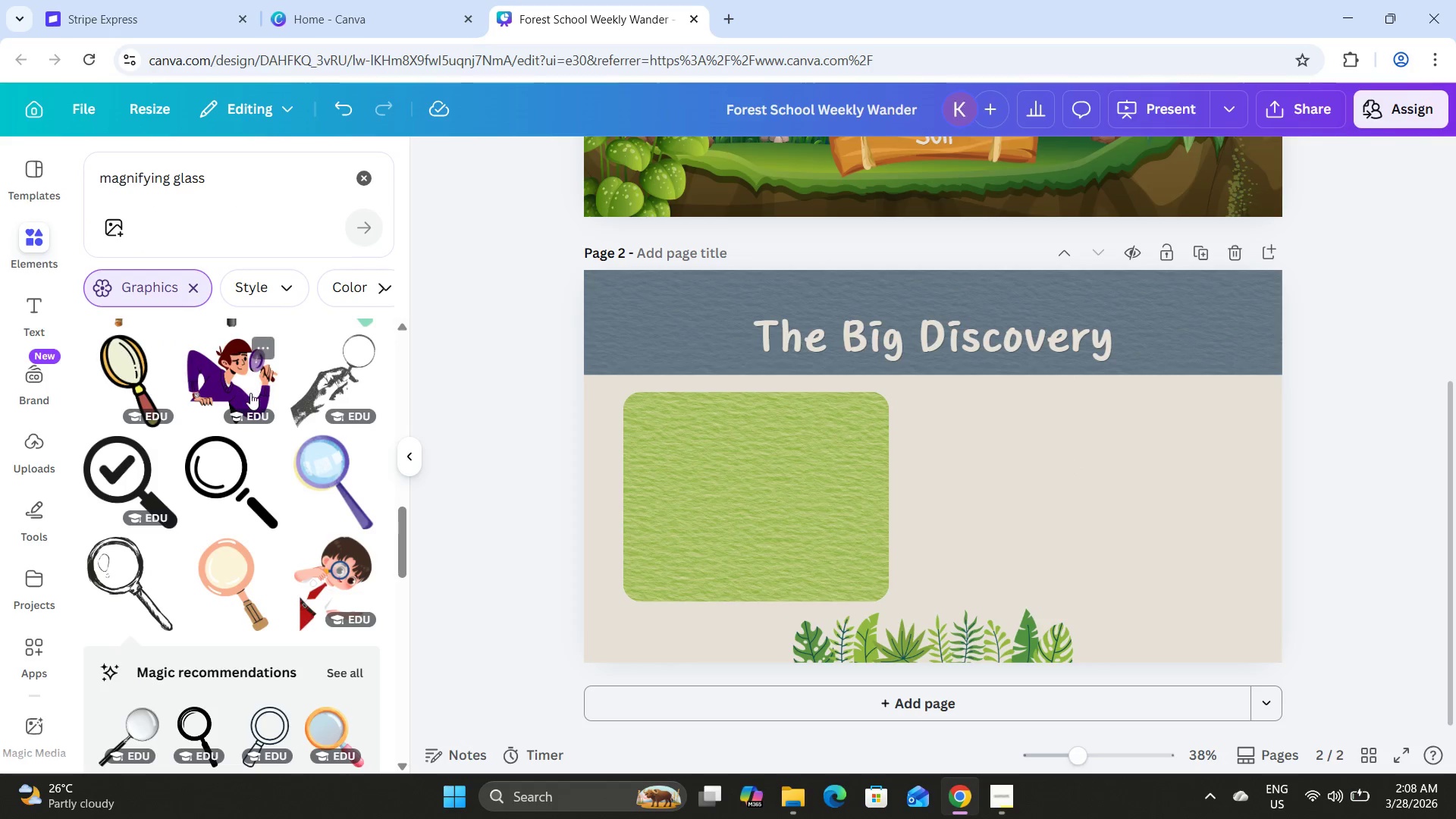 
scroll: coordinate [264, 410], scroll_direction: down, amount: 6.0
 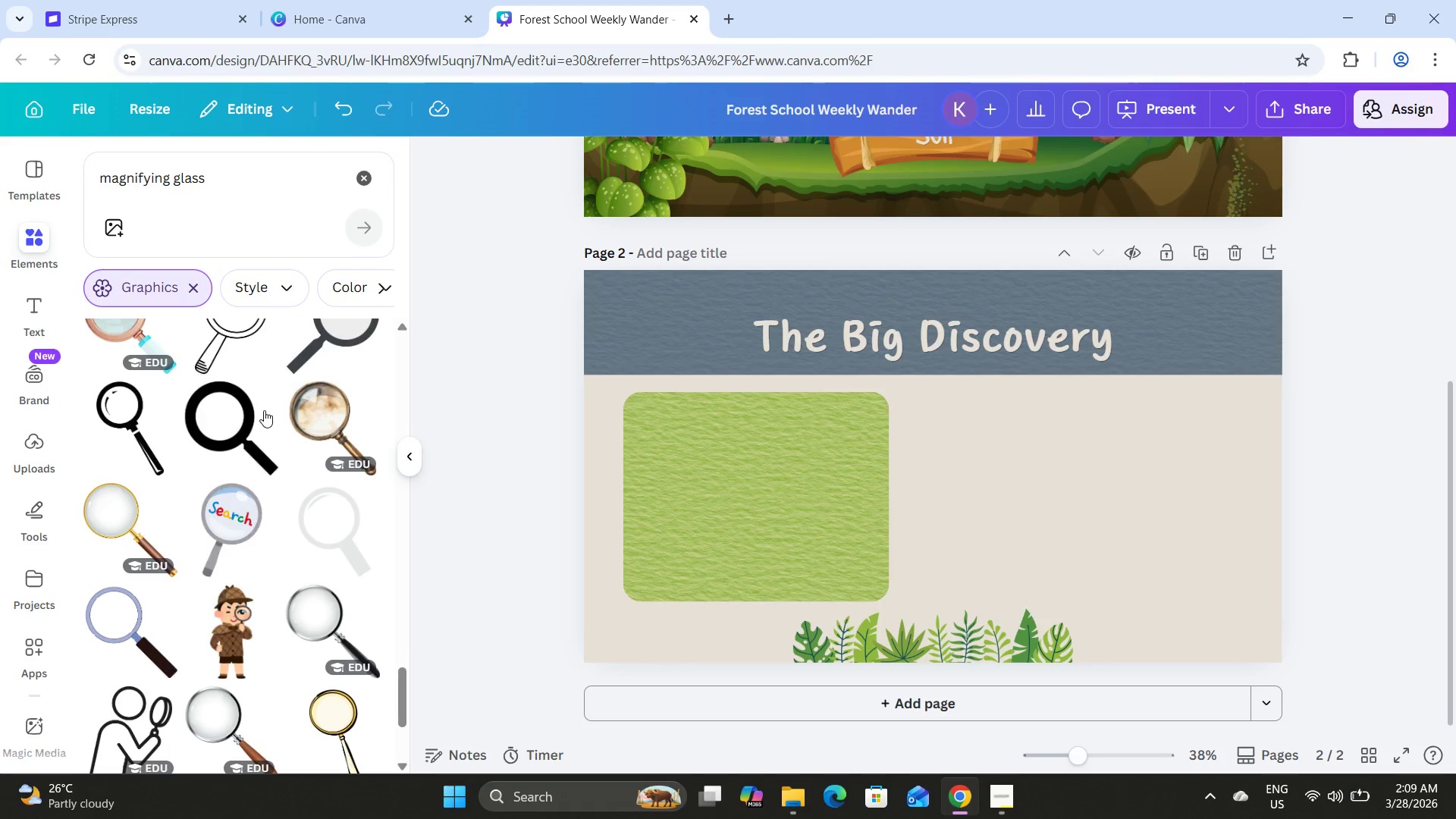 
left_click([309, 422])
 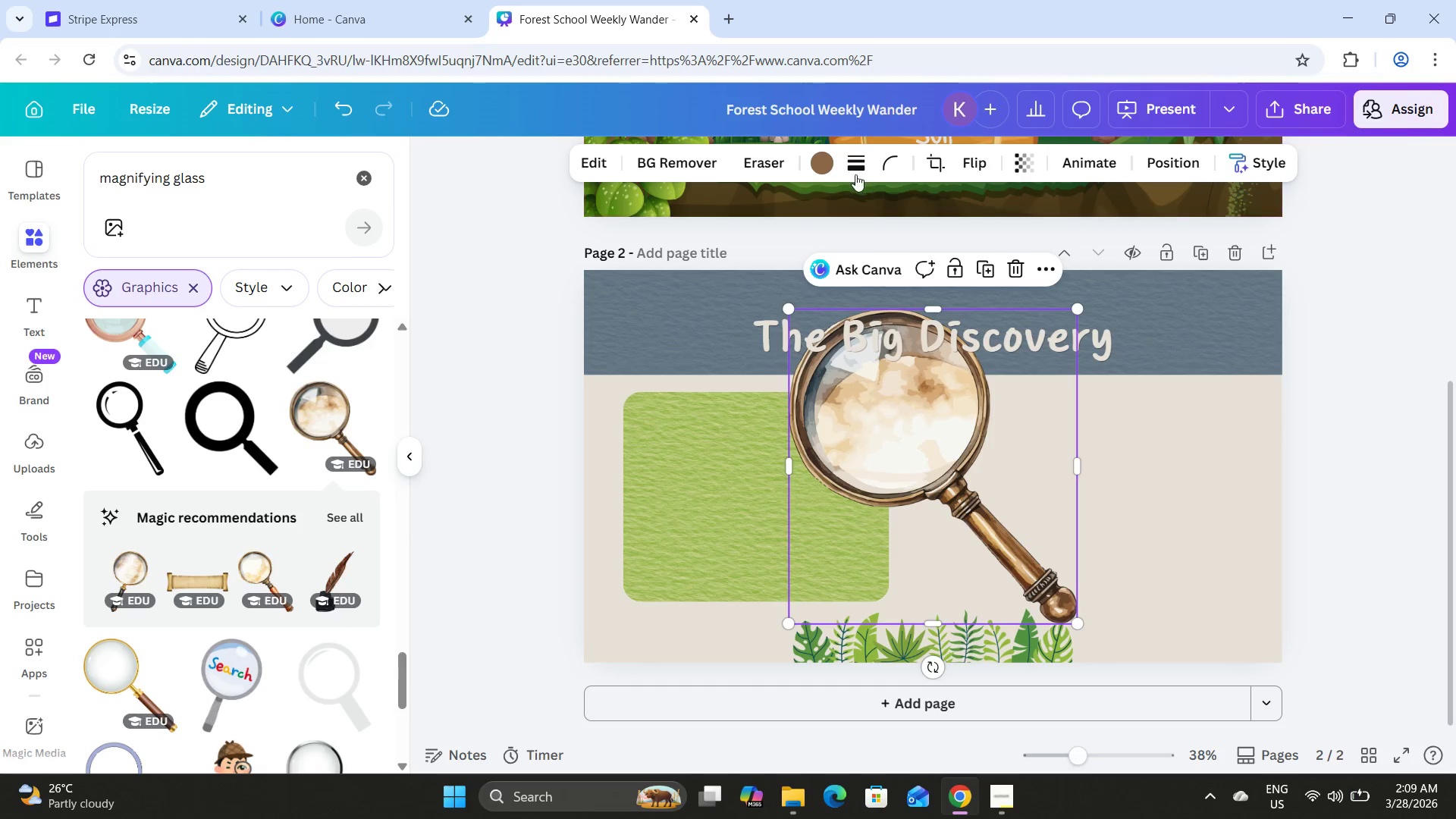 
double_click([824, 161])
 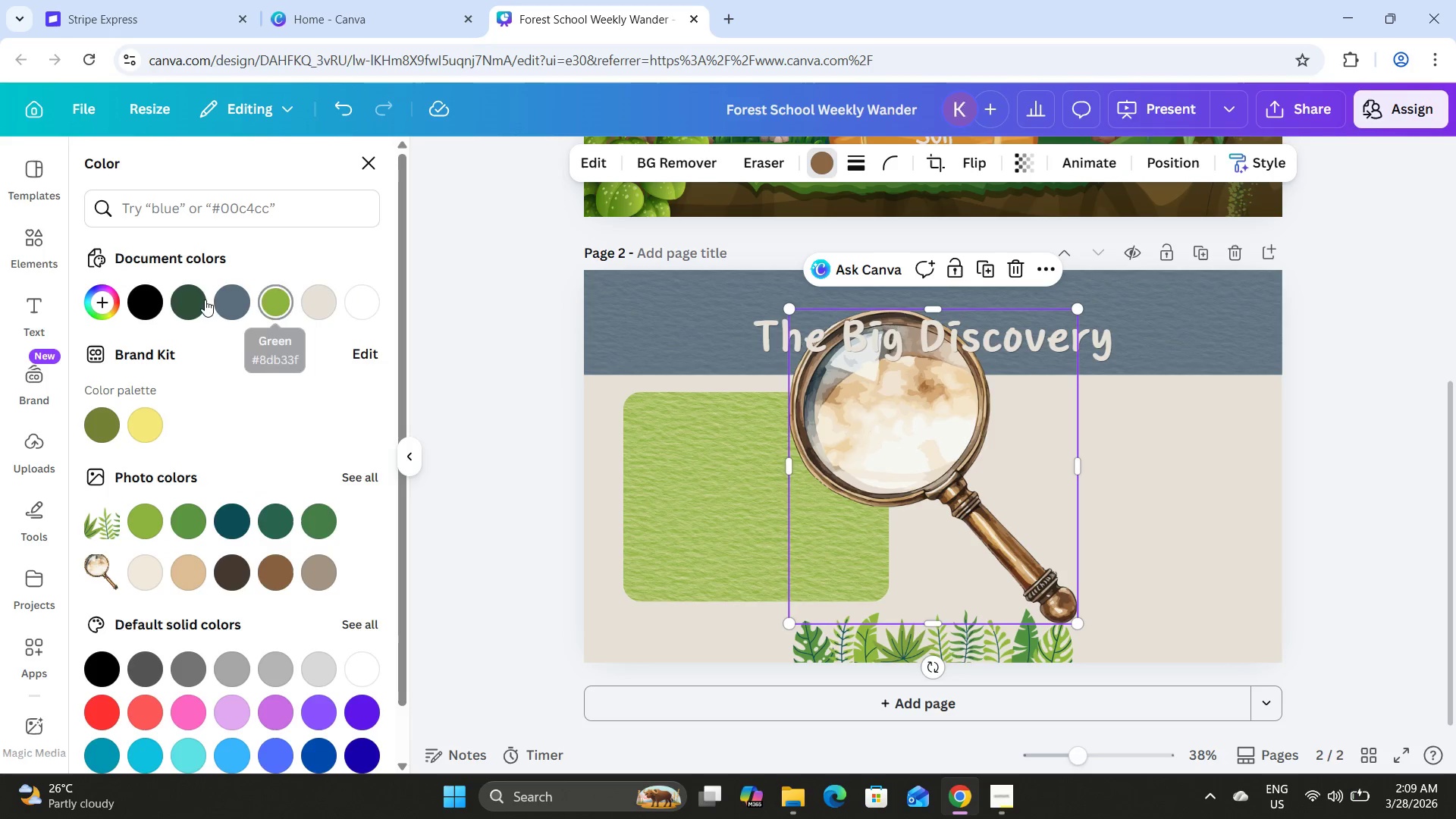 
left_click([178, 298])
 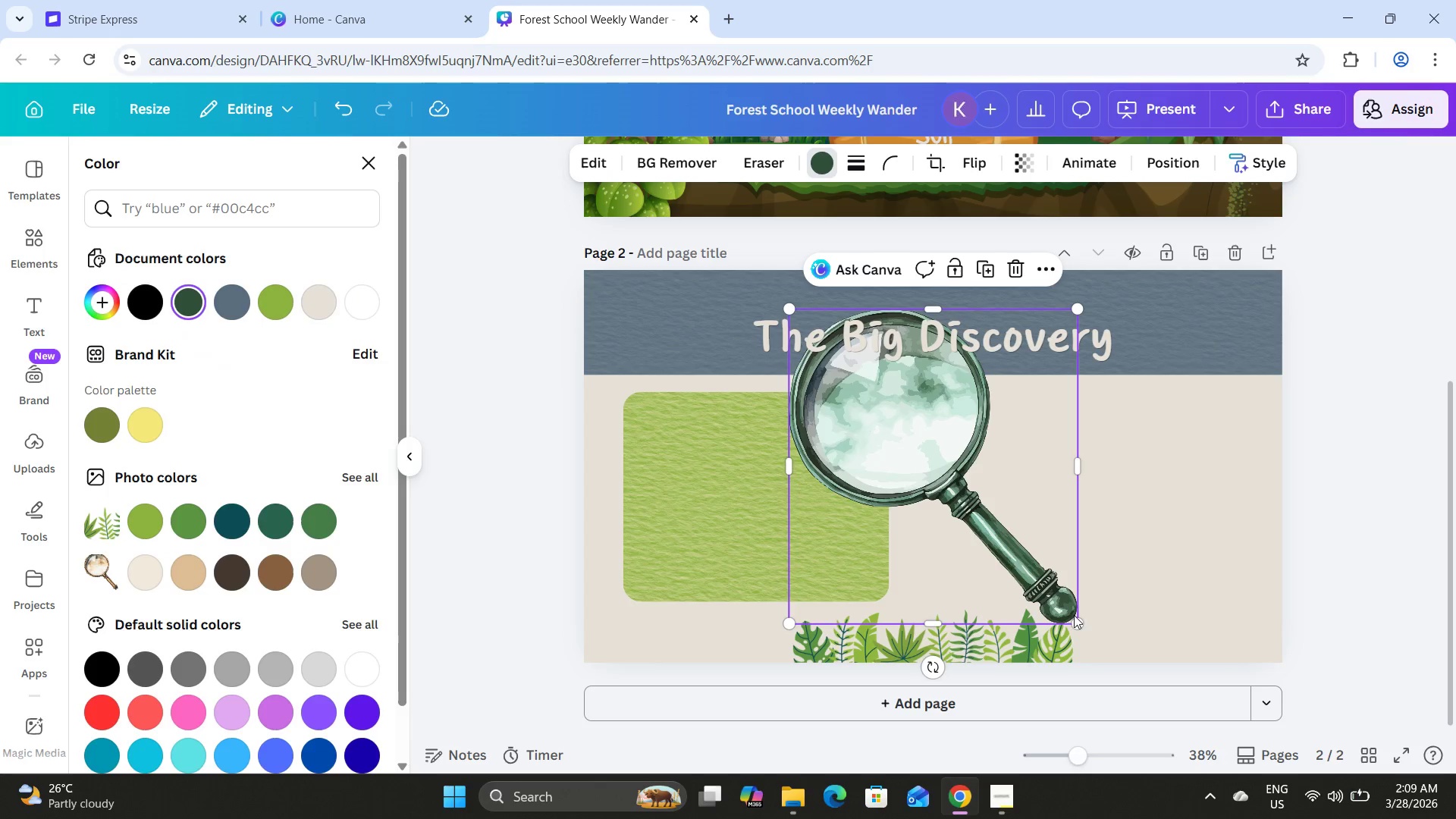 
left_click_drag(start_coordinate=[1075, 611], to_coordinate=[870, 455])
 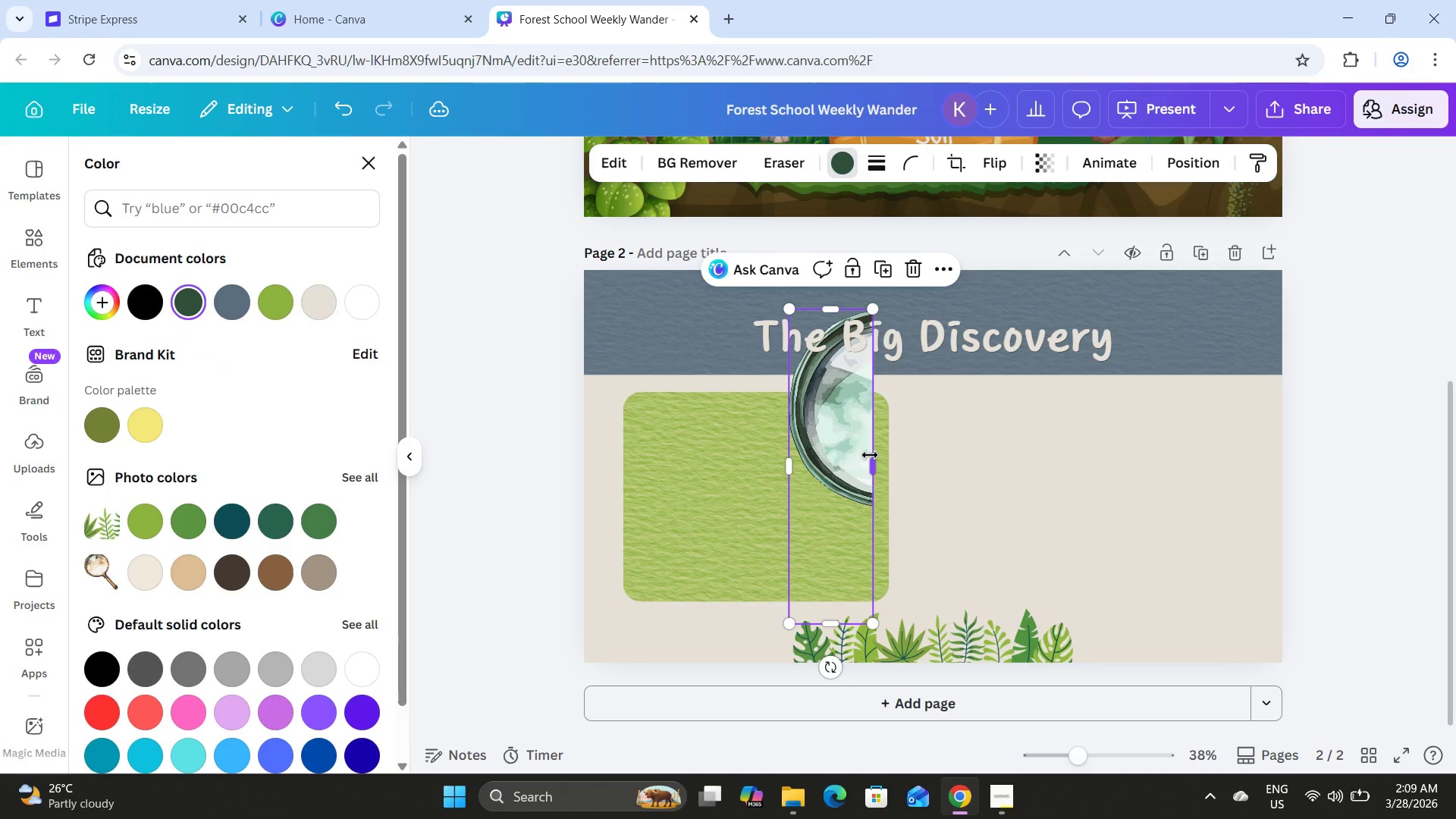 
key(Control+Z)
 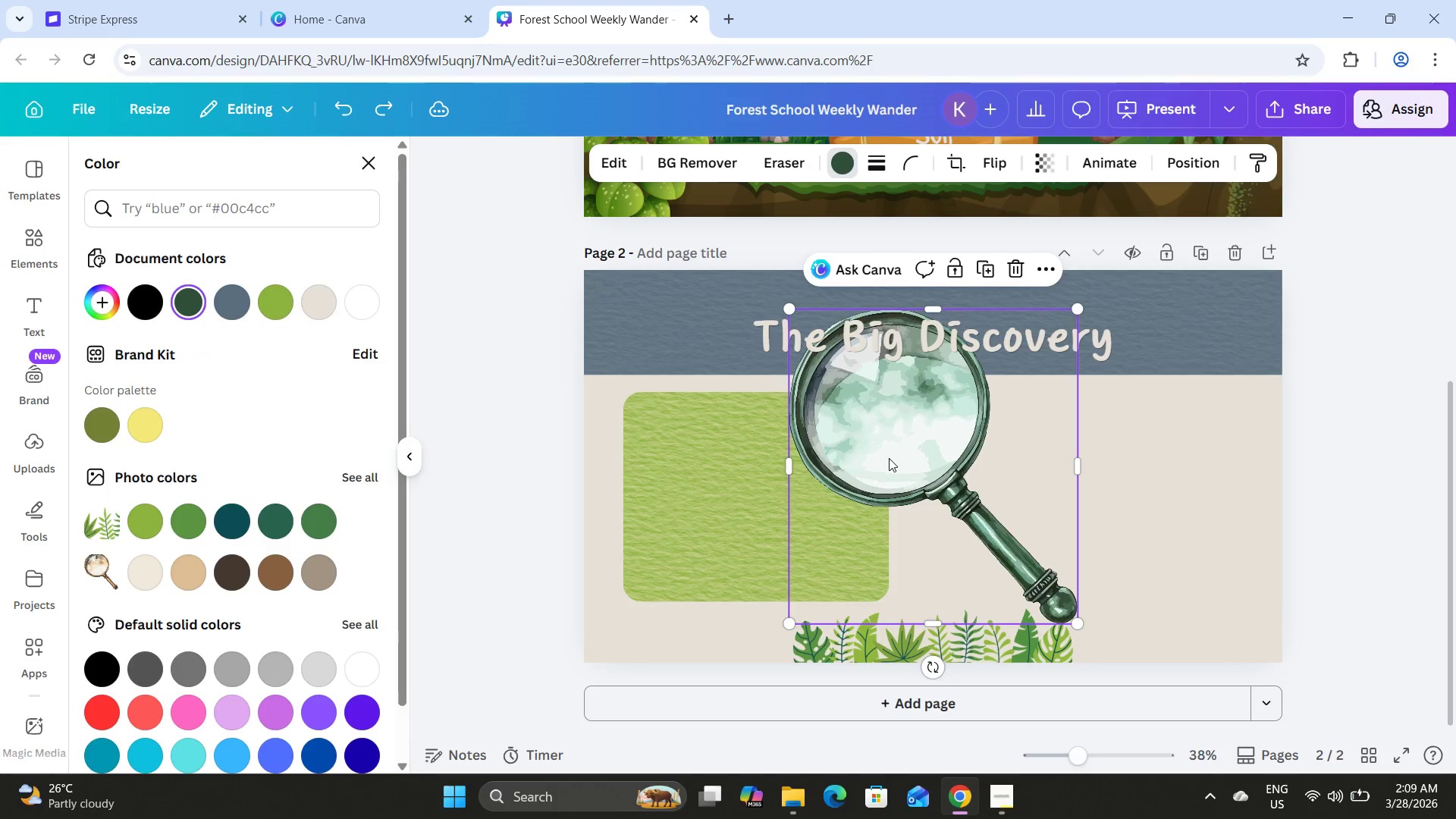 
key(Control+Z)
 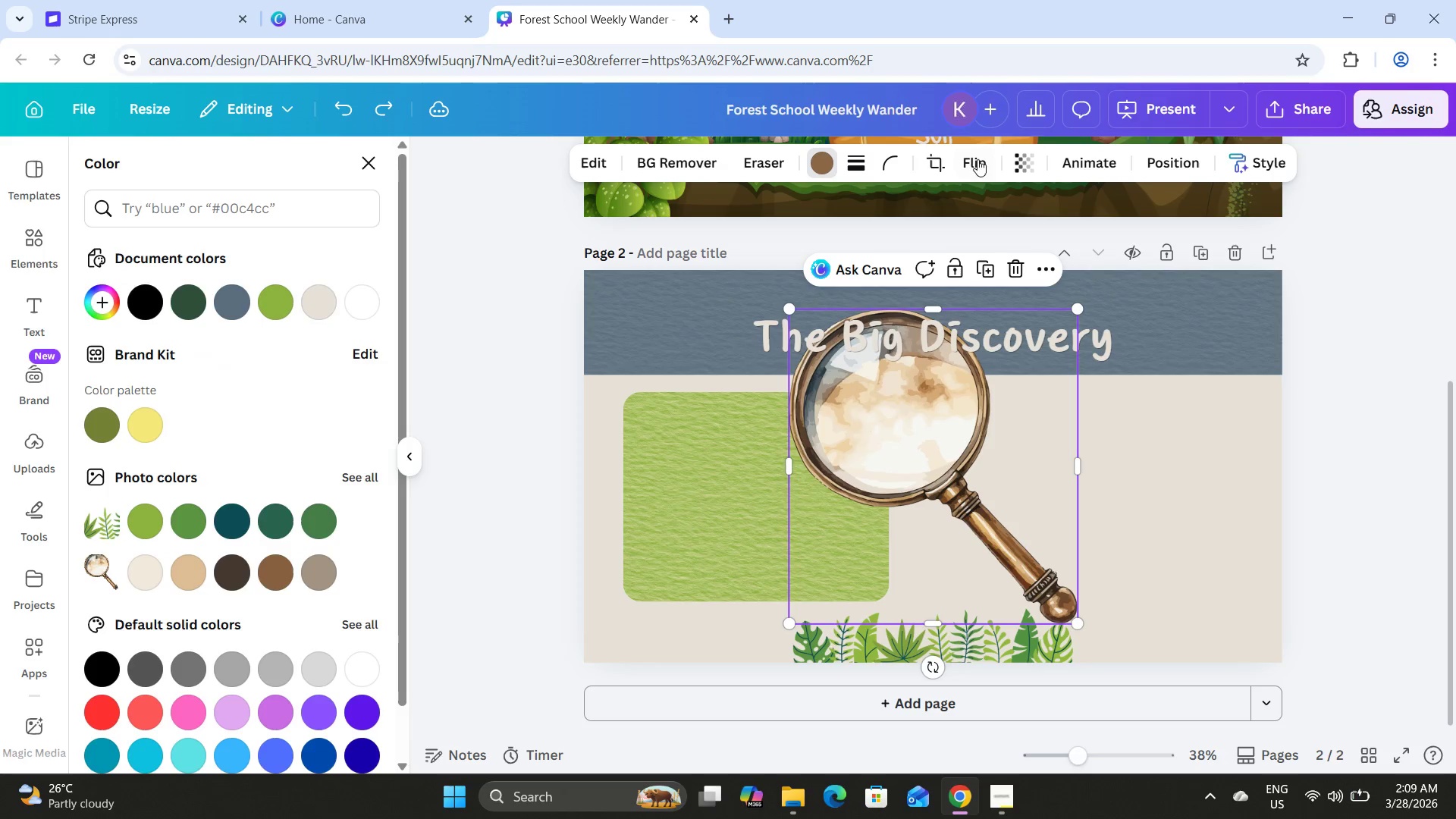 
double_click([992, 224])
 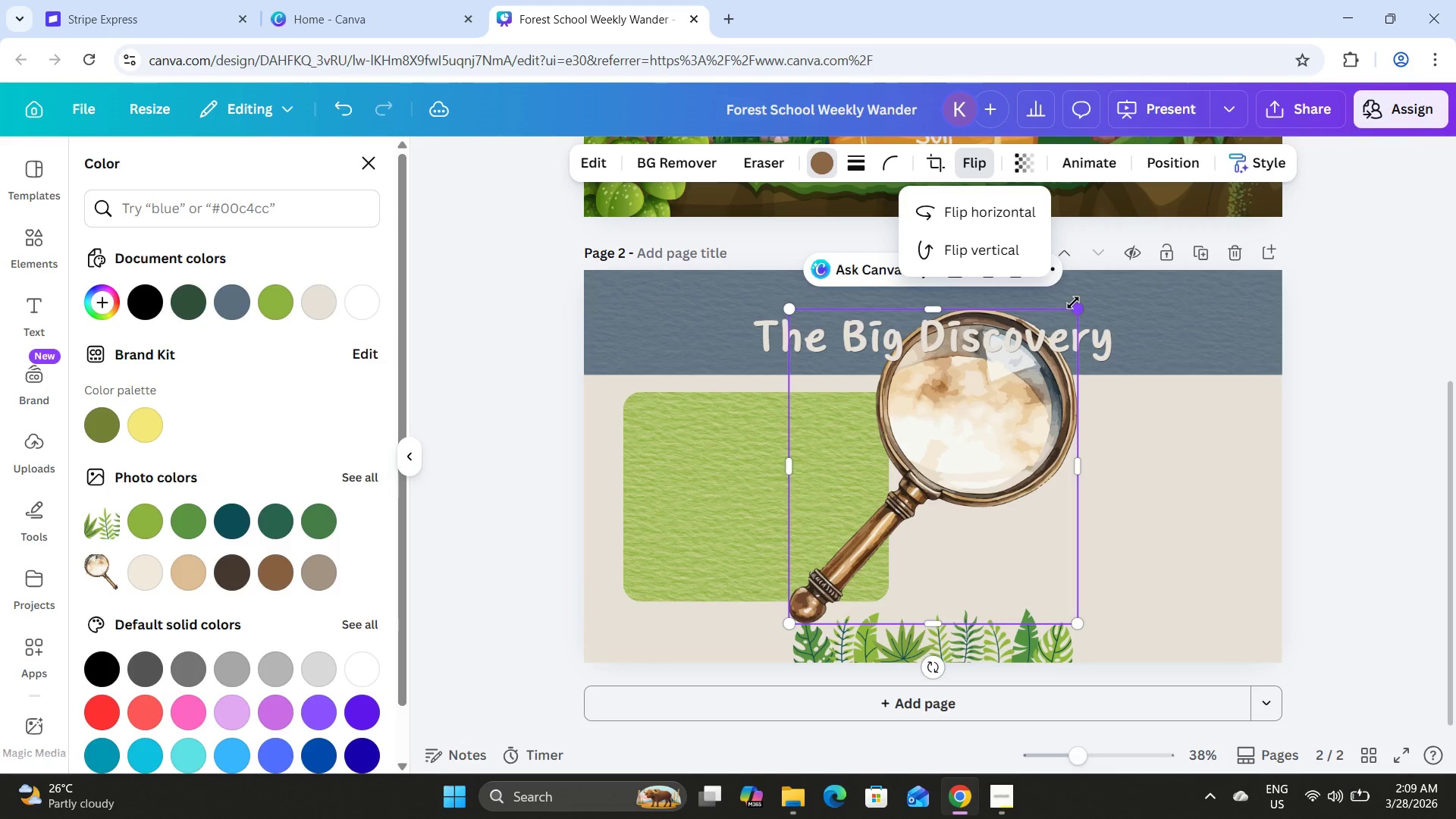 
left_click_drag(start_coordinate=[1075, 304], to_coordinate=[901, 425])
 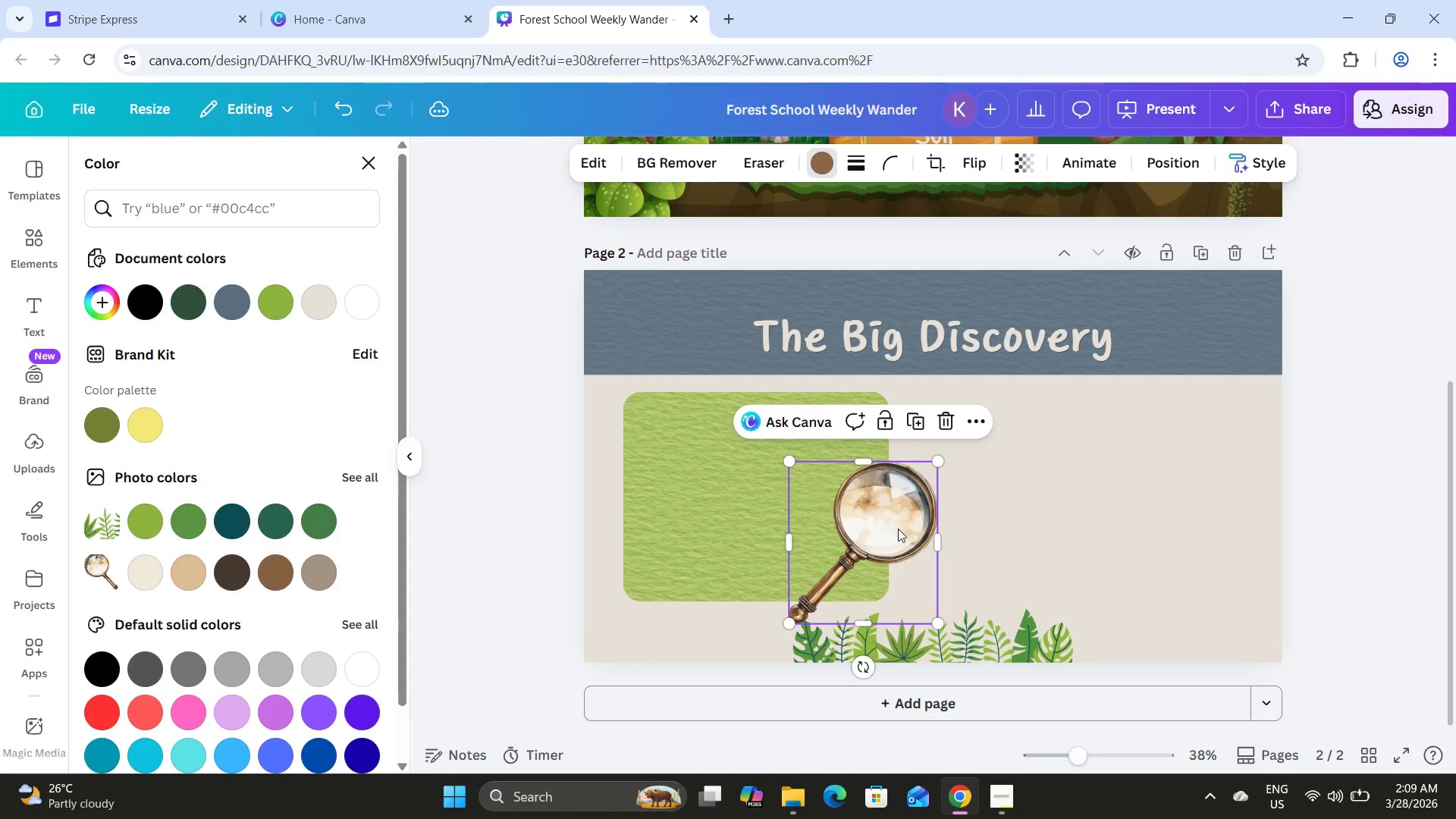 
left_click_drag(start_coordinate=[898, 529], to_coordinate=[743, 477])
 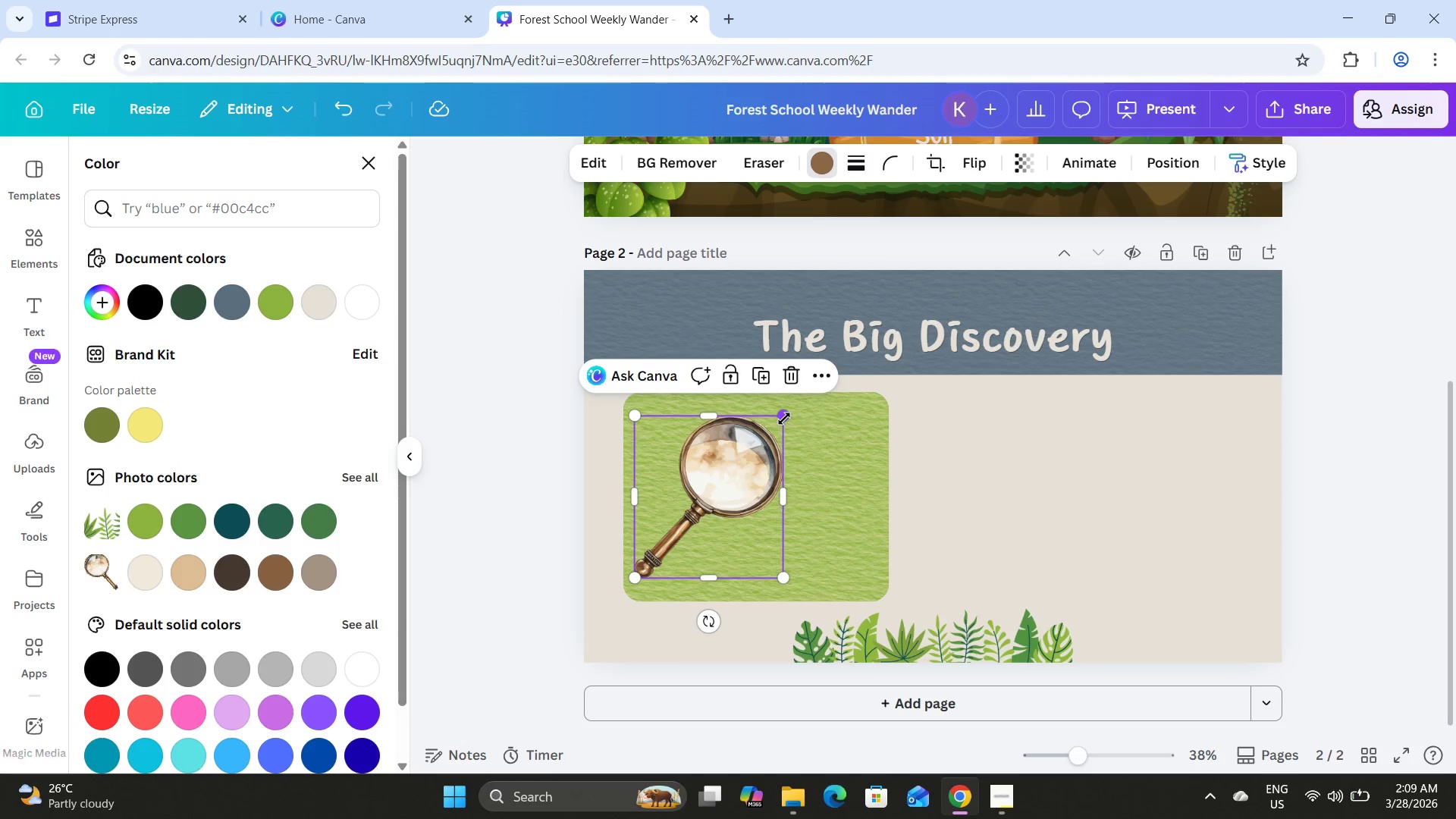 
left_click_drag(start_coordinate=[784, 419], to_coordinate=[774, 411])
 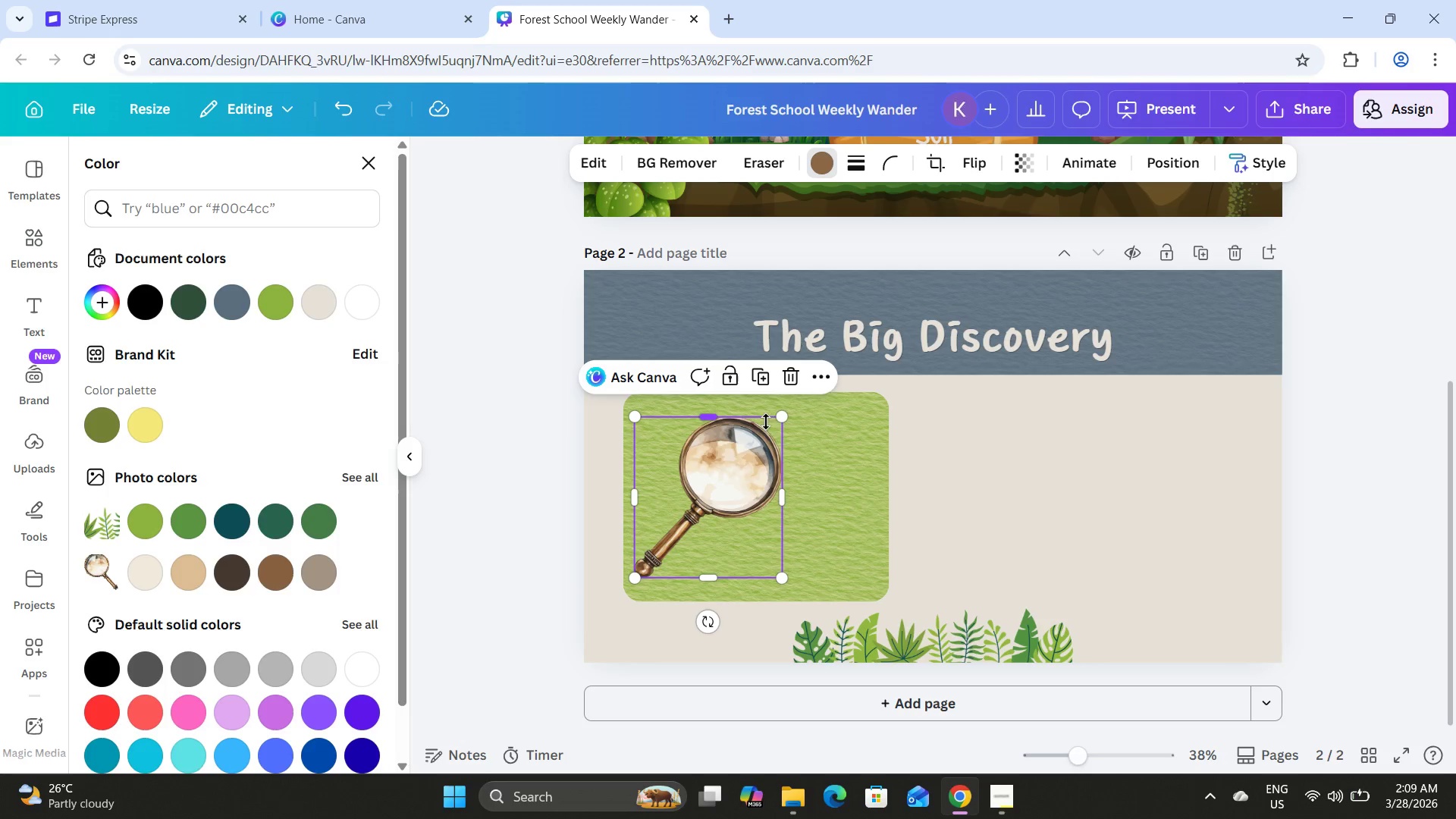 
left_click([744, 453])
 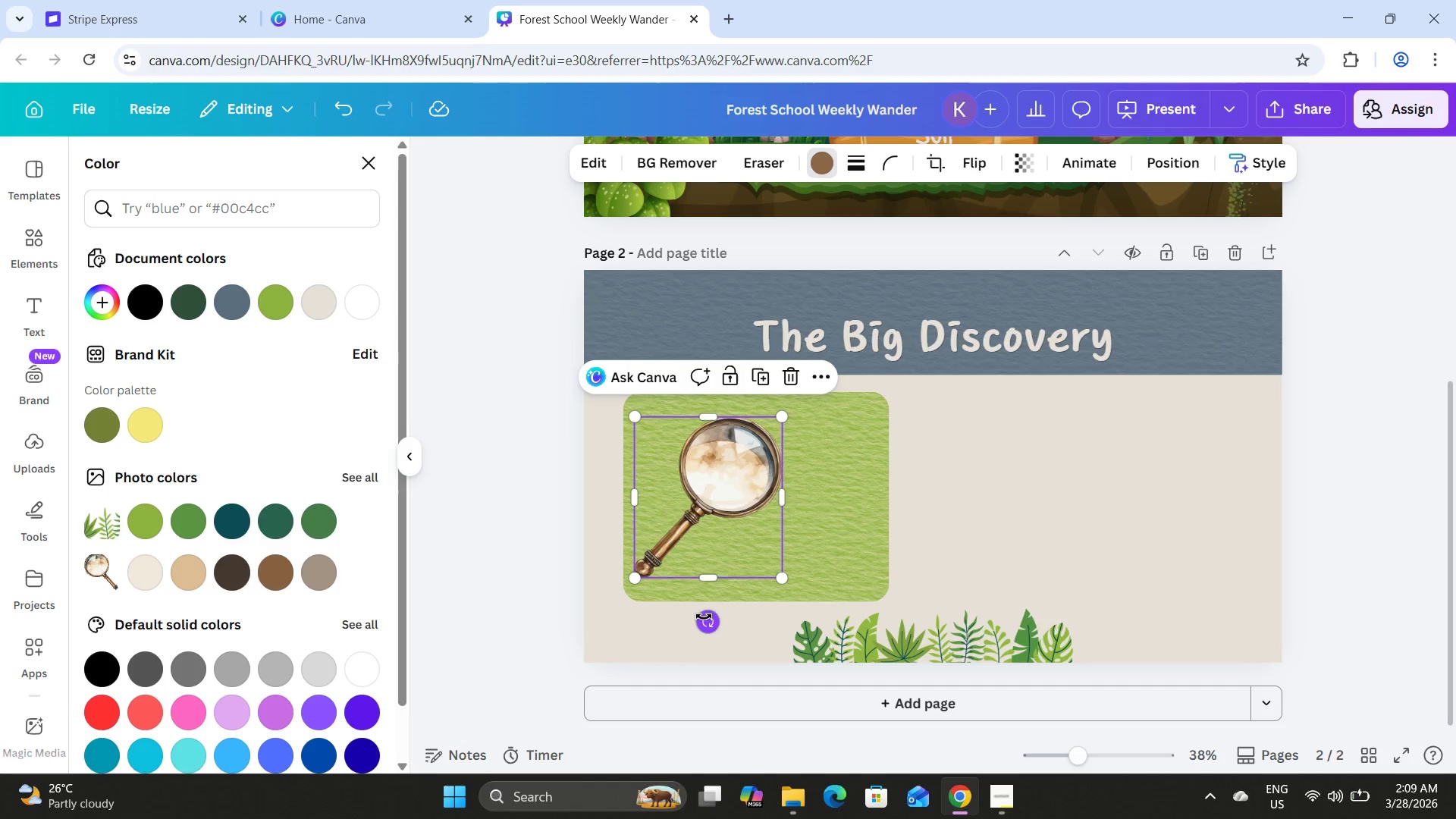 
left_click_drag(start_coordinate=[710, 620], to_coordinate=[736, 624])
 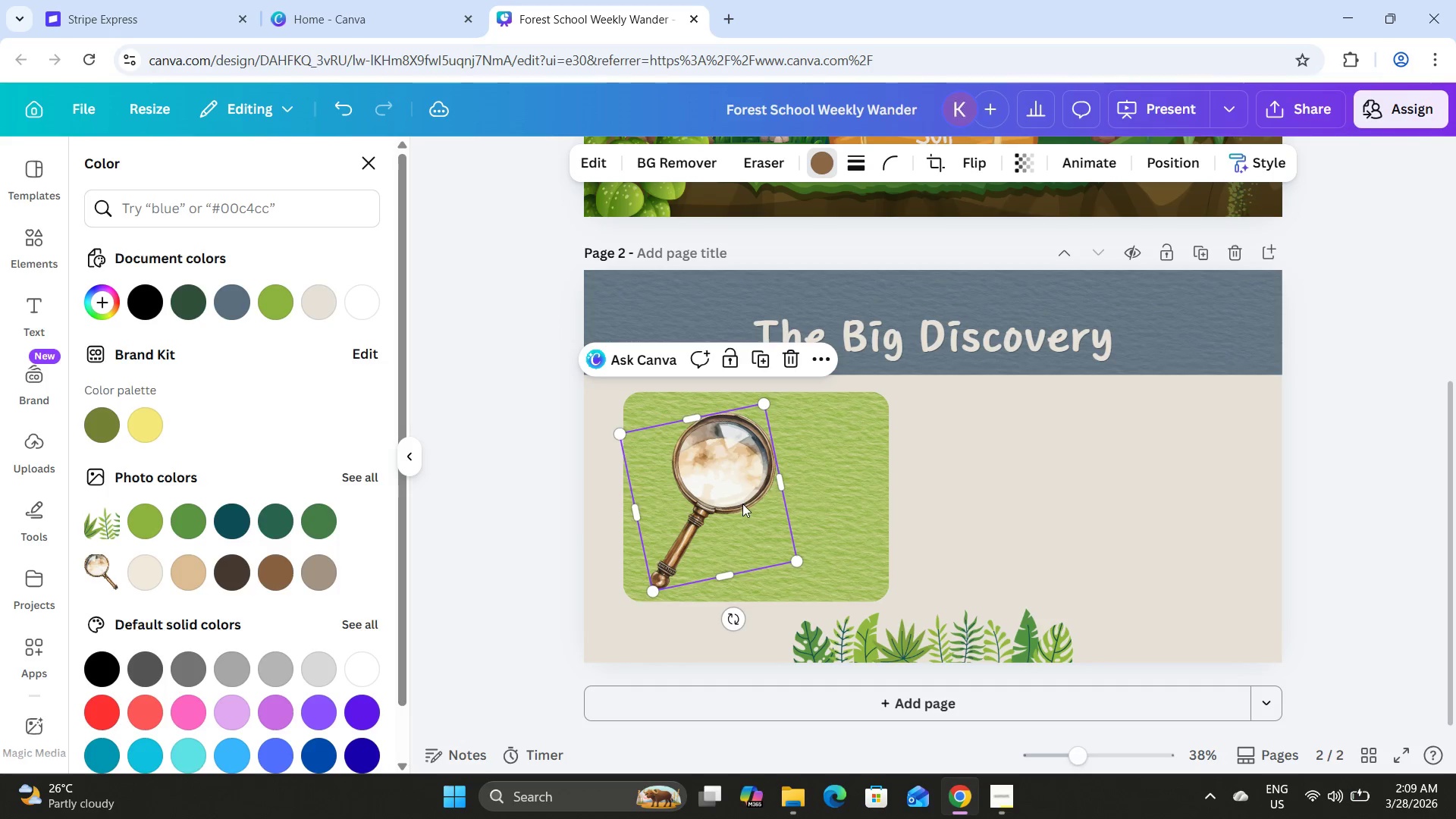 
left_click_drag(start_coordinate=[742, 504], to_coordinate=[733, 509])
 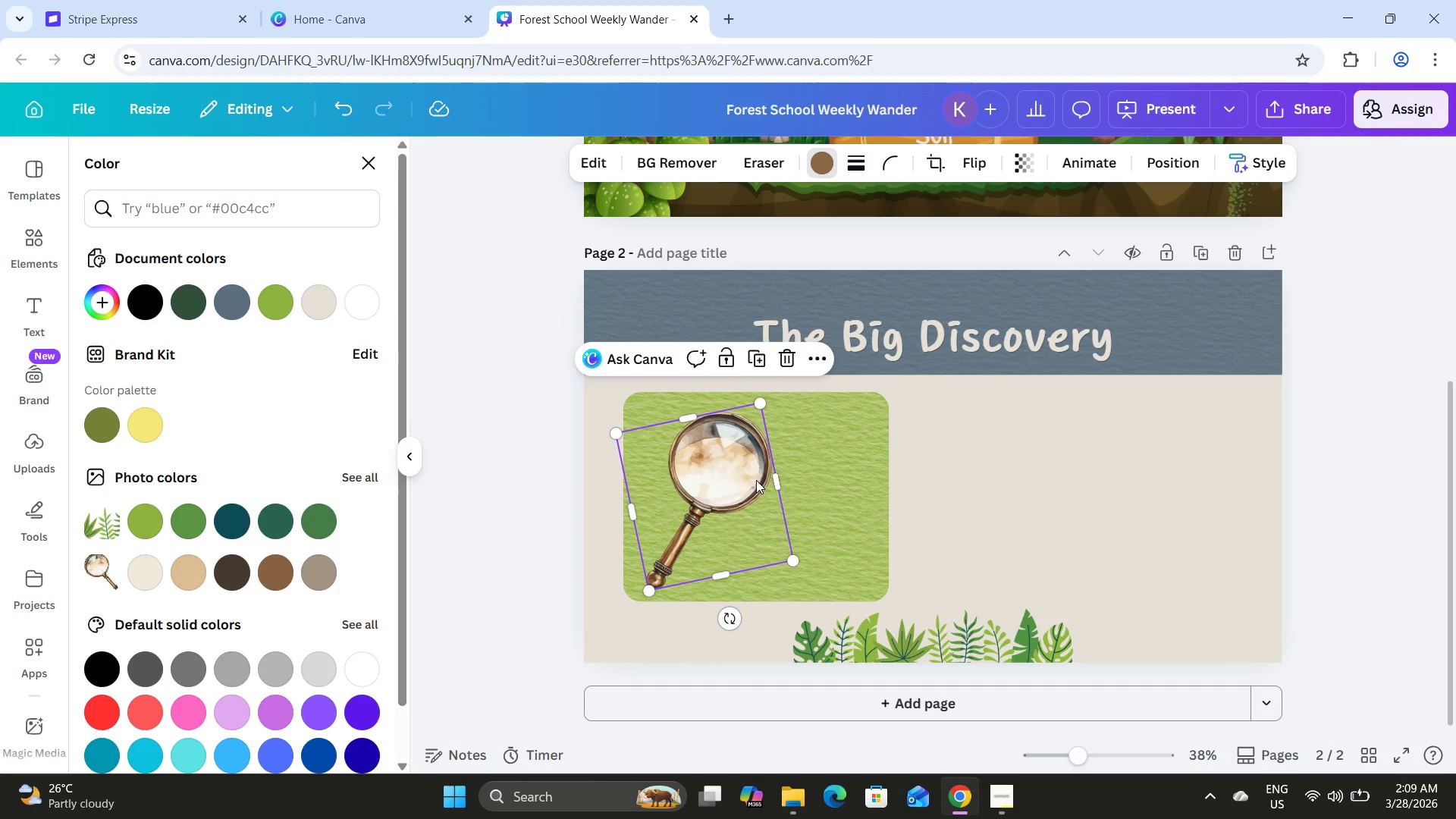 
left_click_drag(start_coordinate=[748, 480], to_coordinate=[742, 481])
 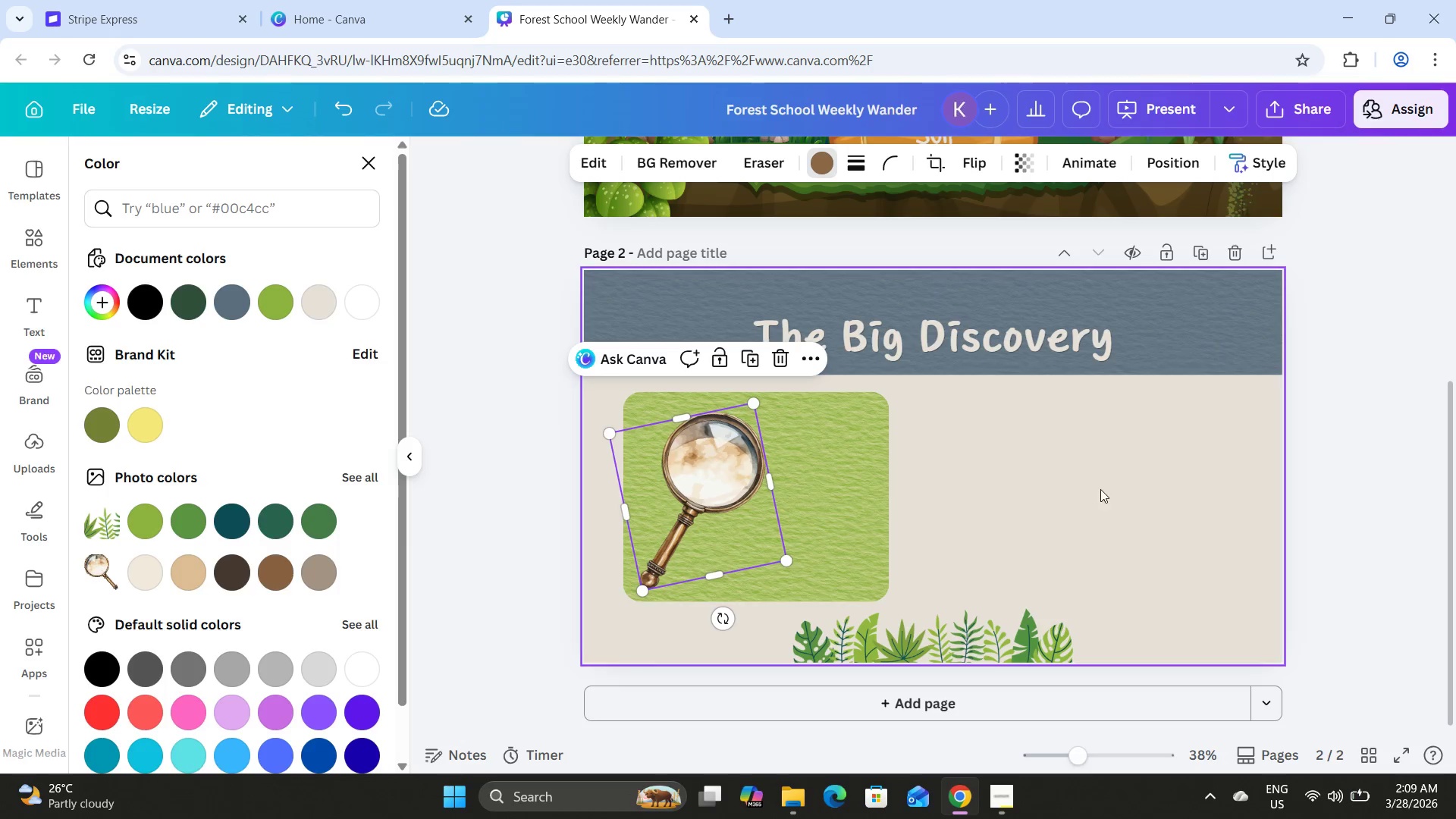 
left_click([1100, 489])
 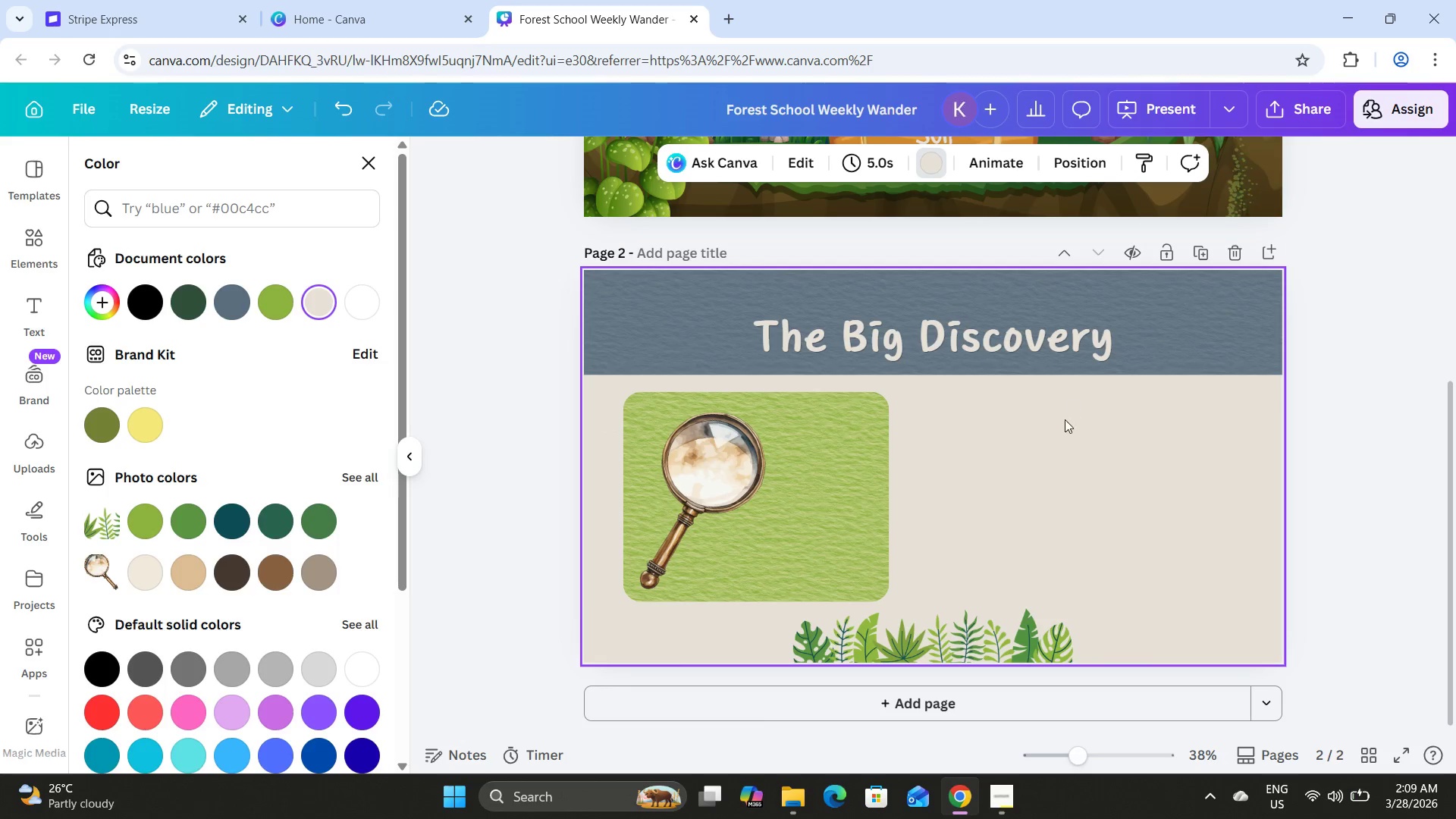 
left_click([836, 469])
 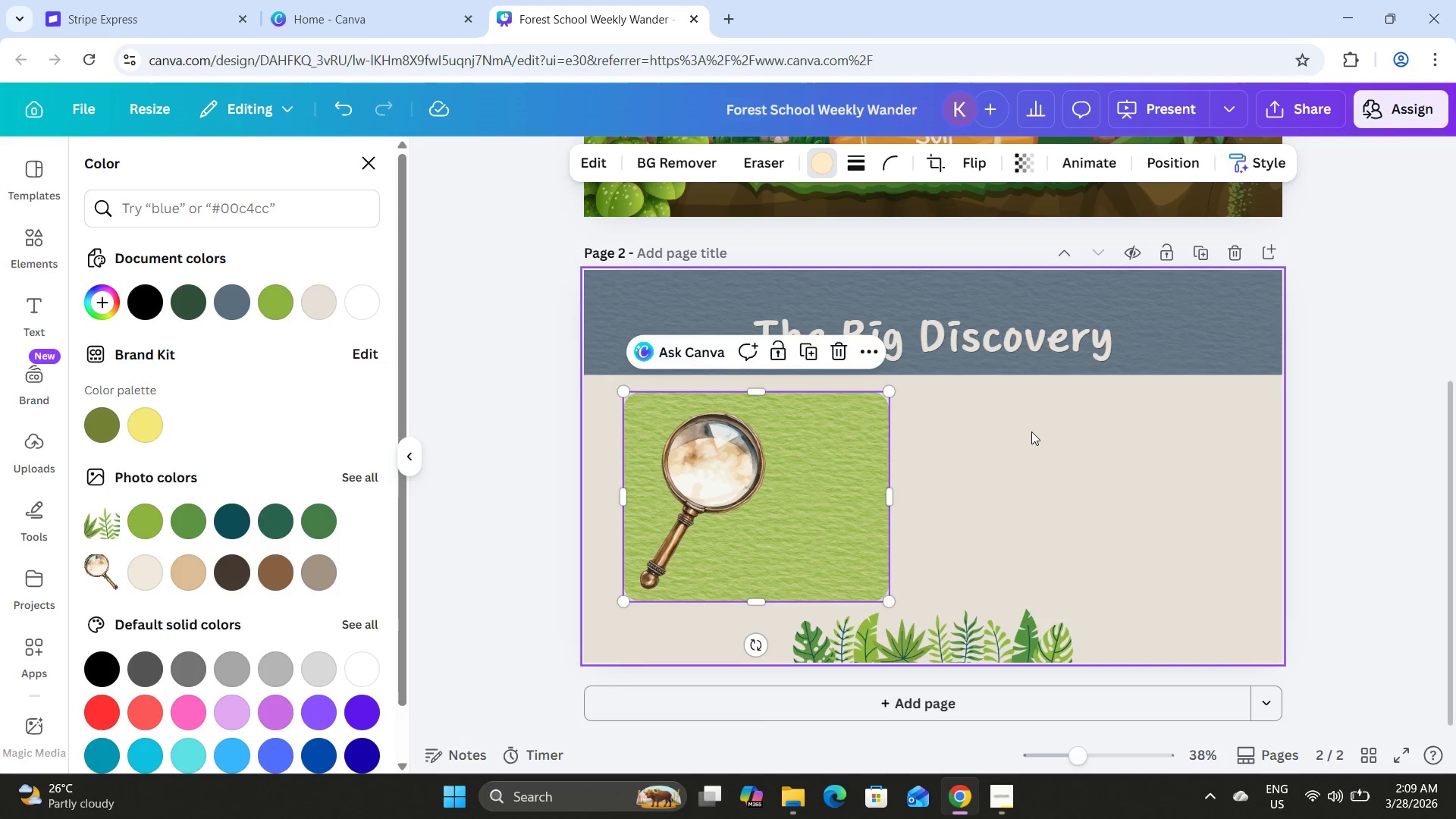 
left_click([1031, 431])
 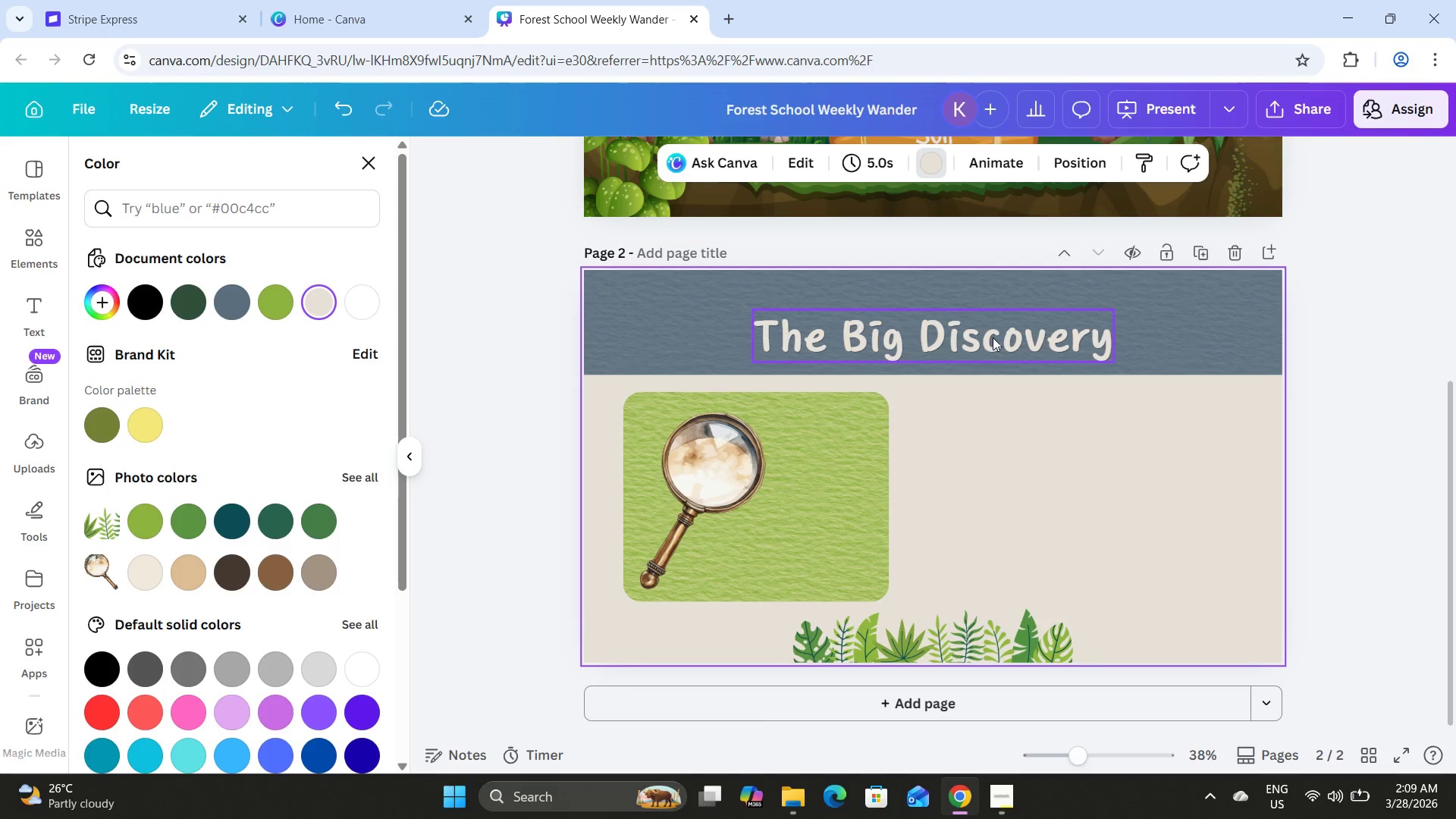 
left_click([988, 330])
 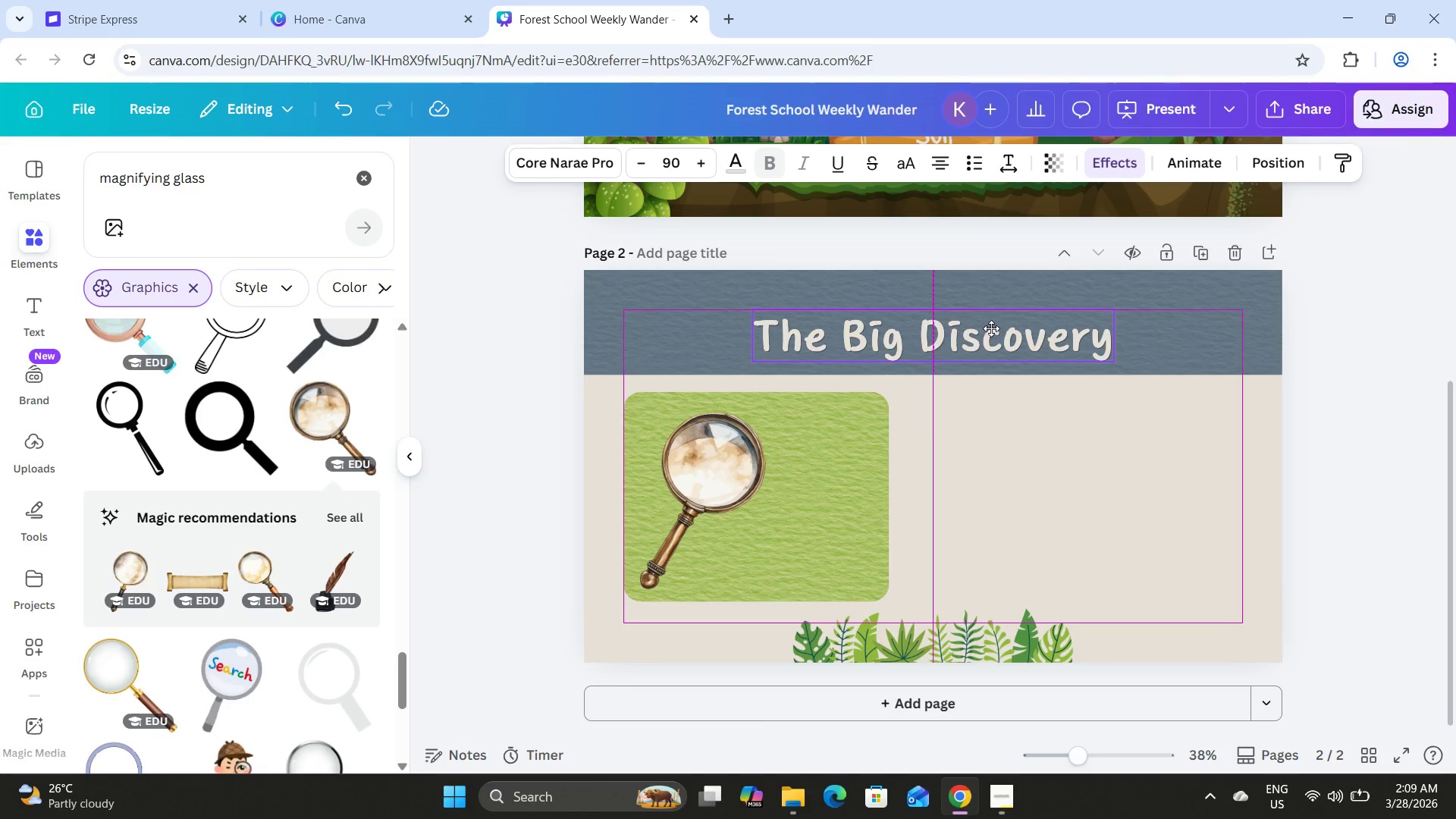 
wait(5.22)
 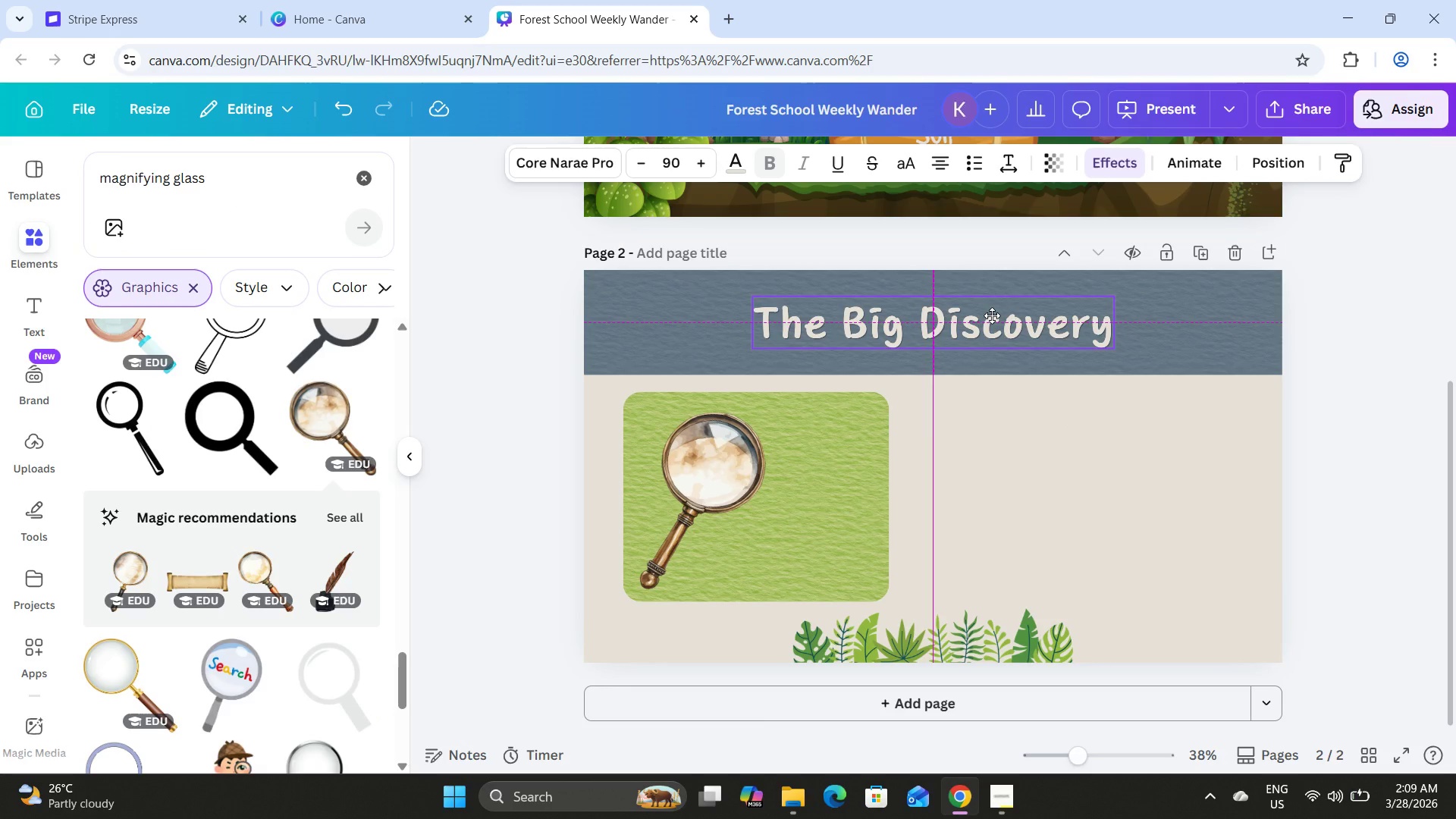 
left_click([861, 450])
 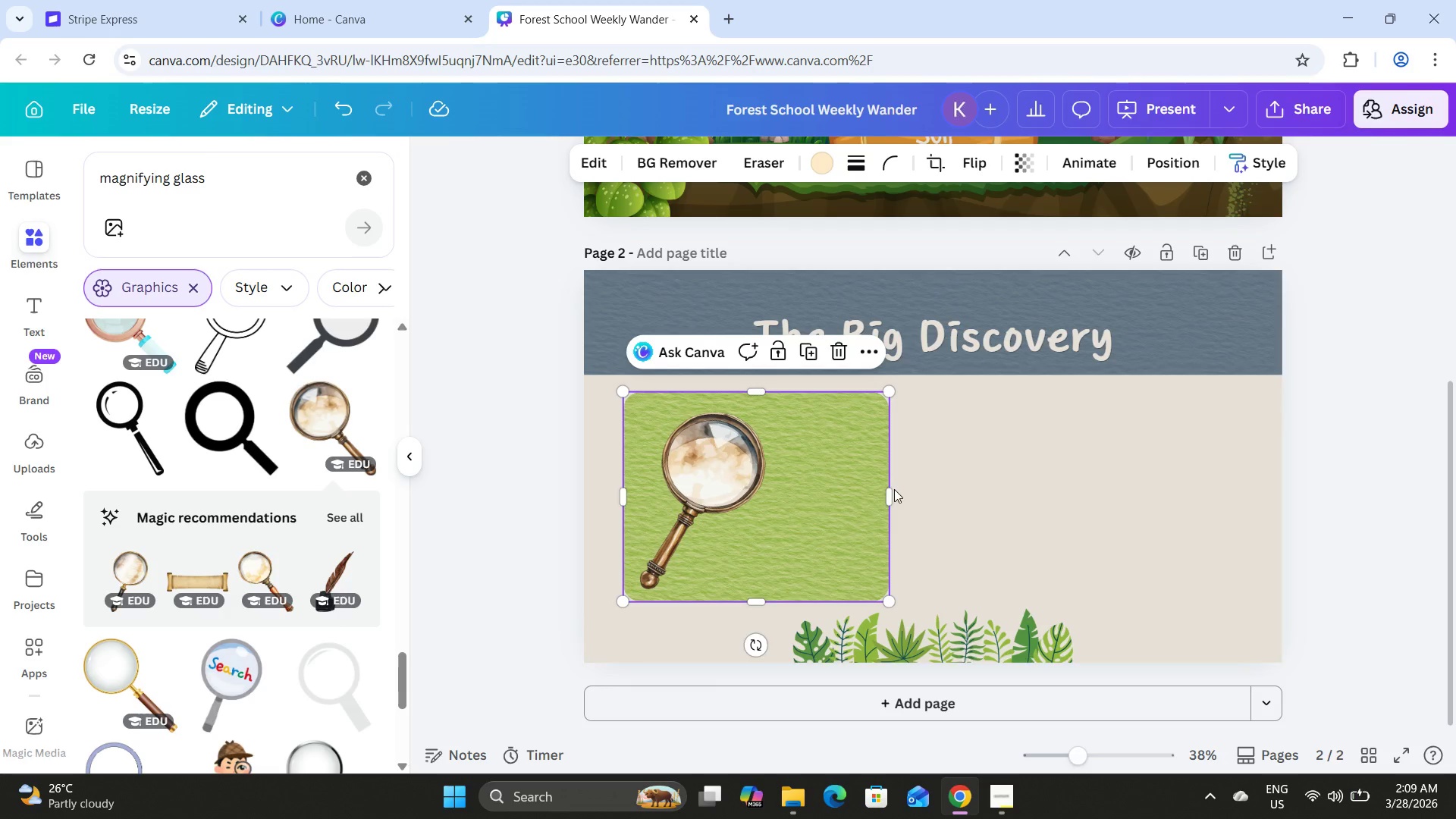 
left_click([1013, 638])
 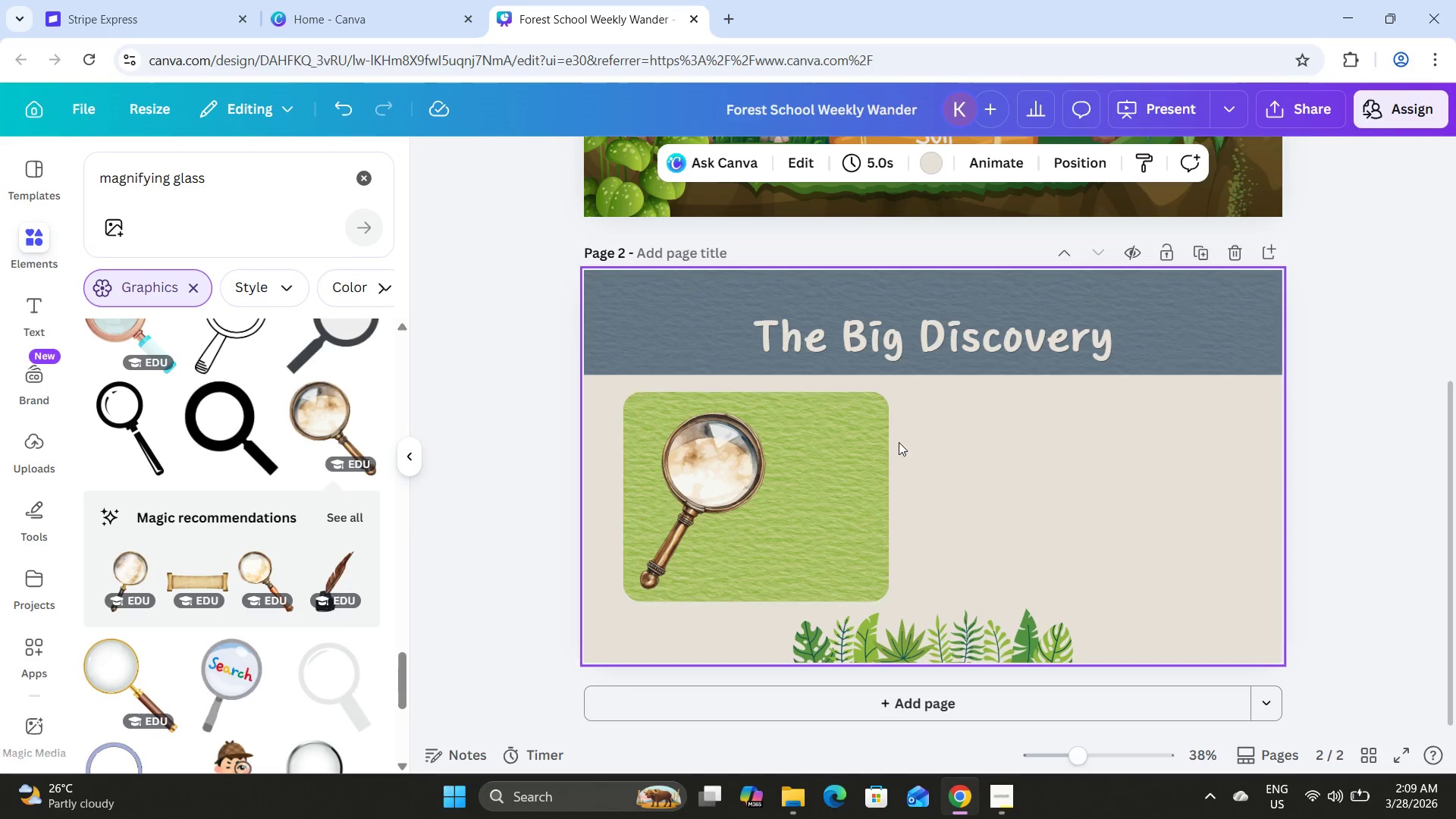 
left_click([873, 446])
 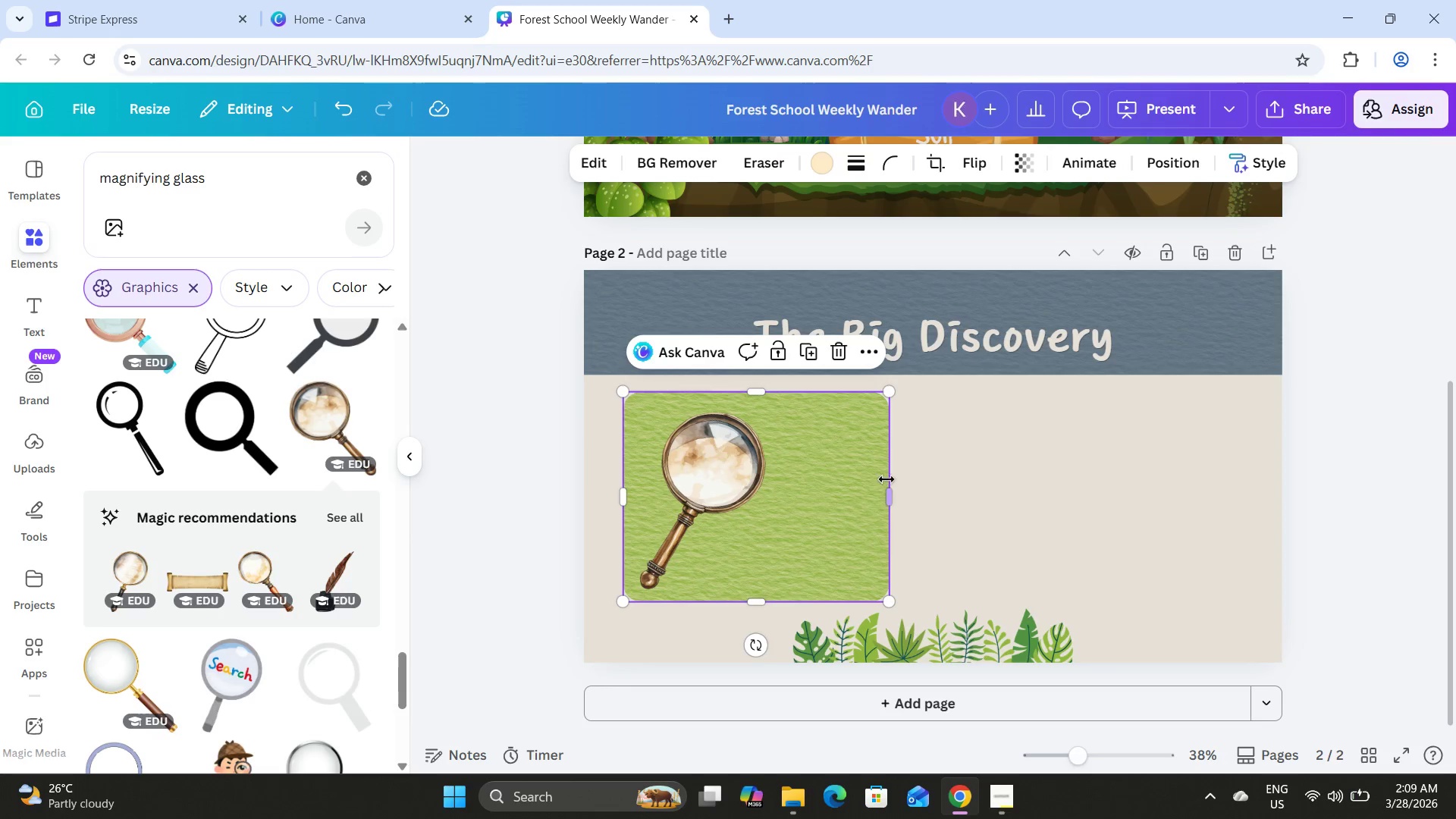 
left_click([723, 443])
 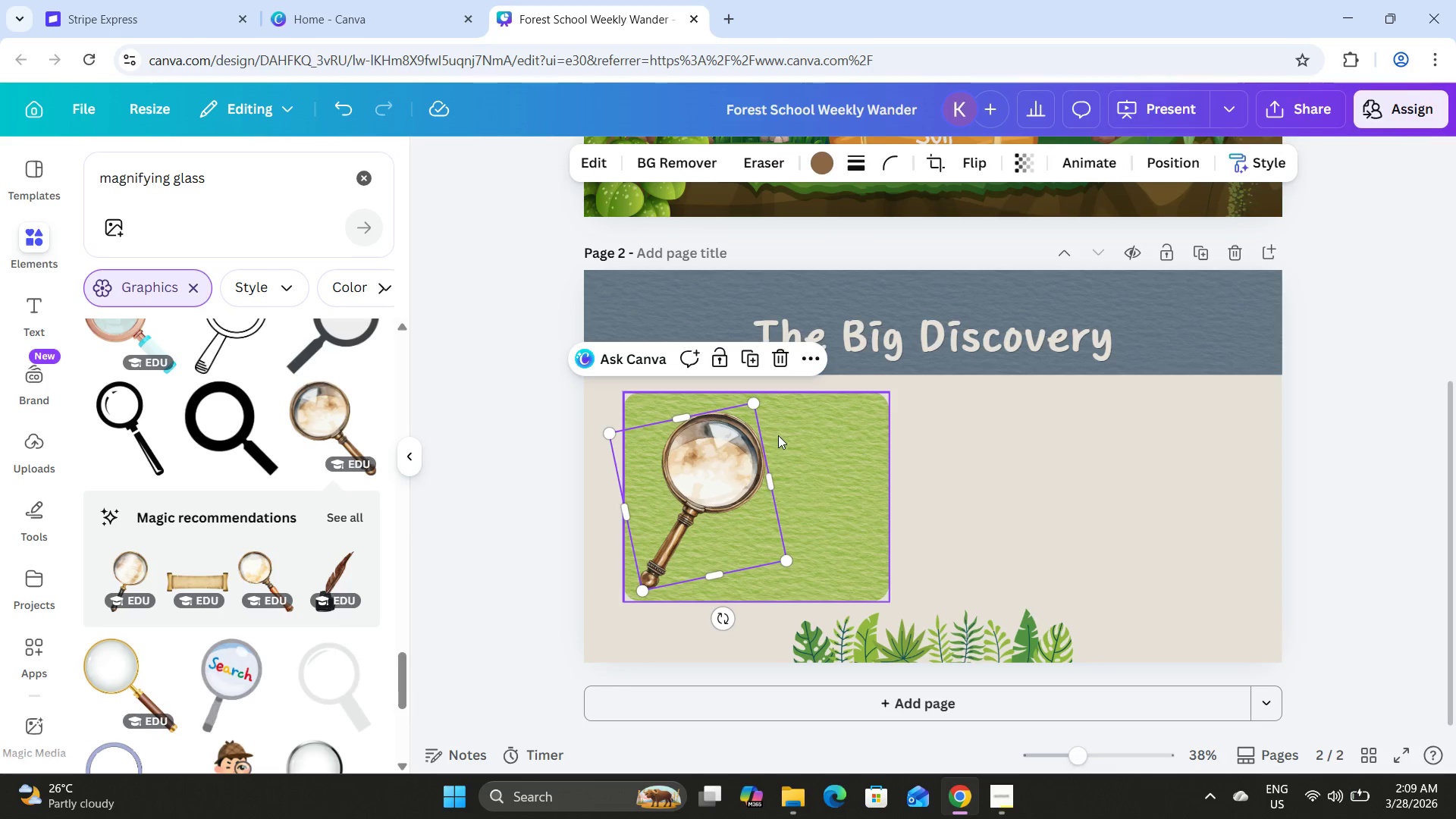 
hold_key(key=ShiftLeft, duration=0.47)
left_click([821, 437])
 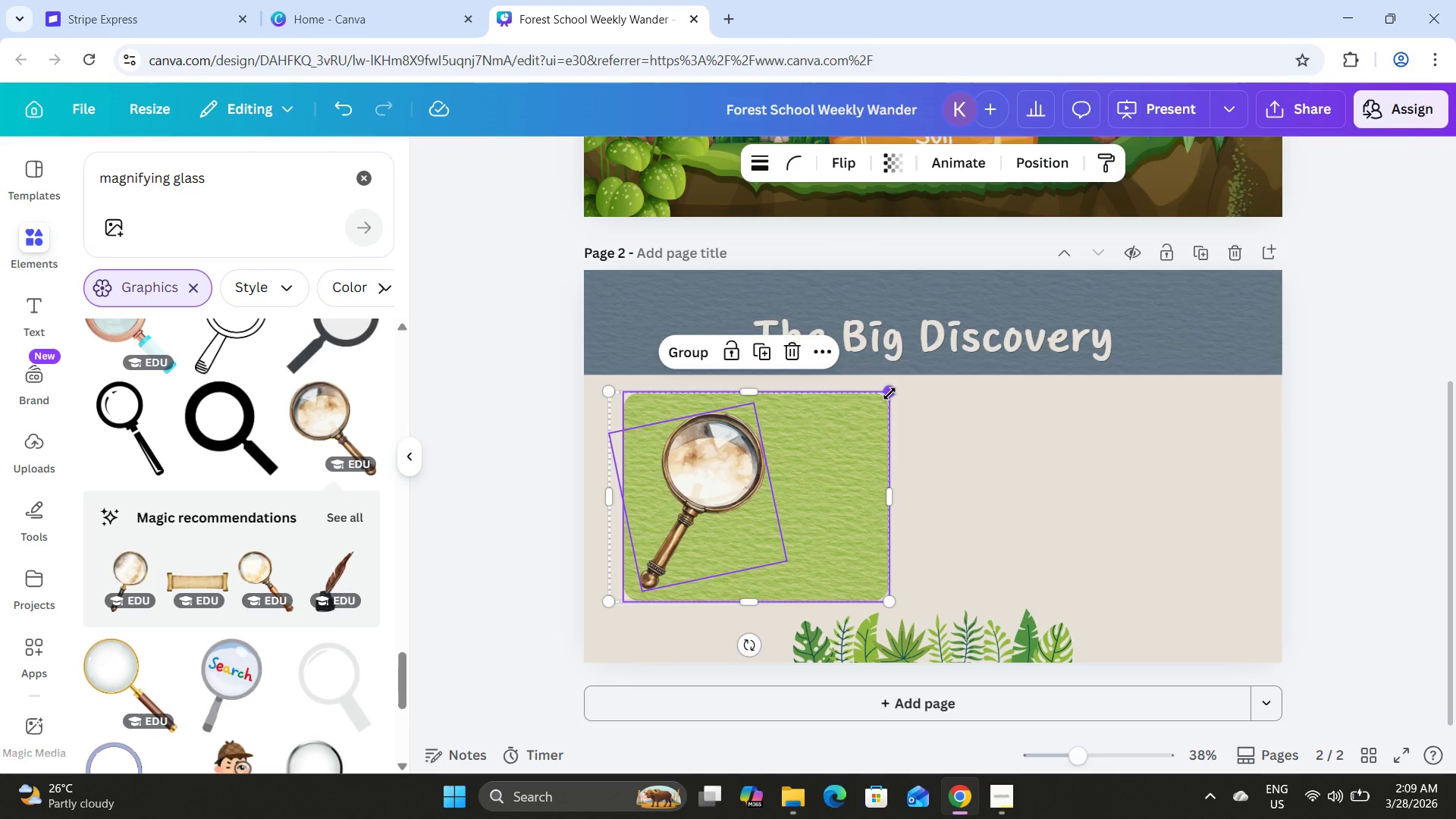 
left_click_drag(start_coordinate=[890, 394], to_coordinate=[868, 412])
 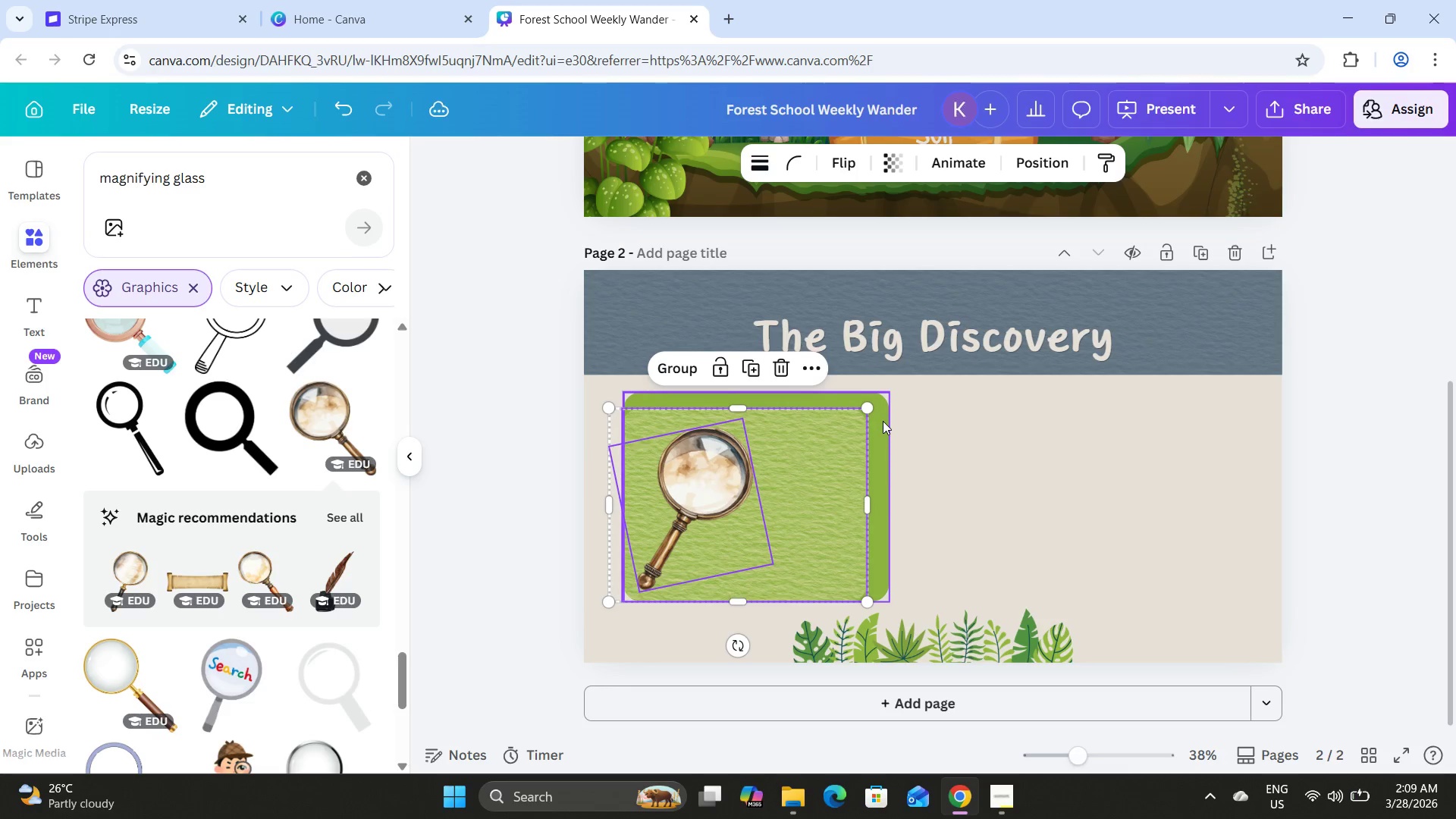 
left_click([883, 421])
 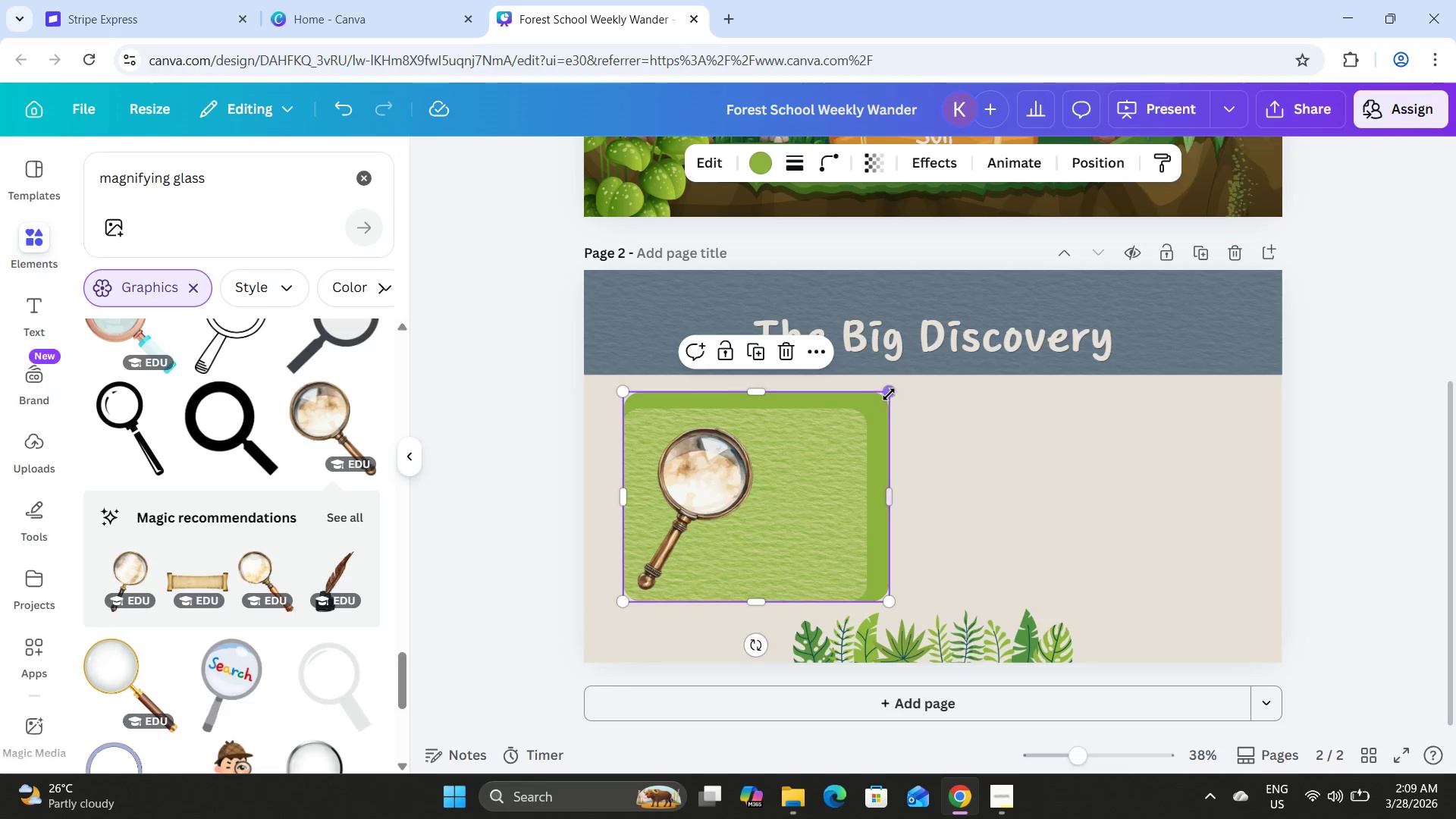 
left_click_drag(start_coordinate=[890, 391], to_coordinate=[865, 409])
 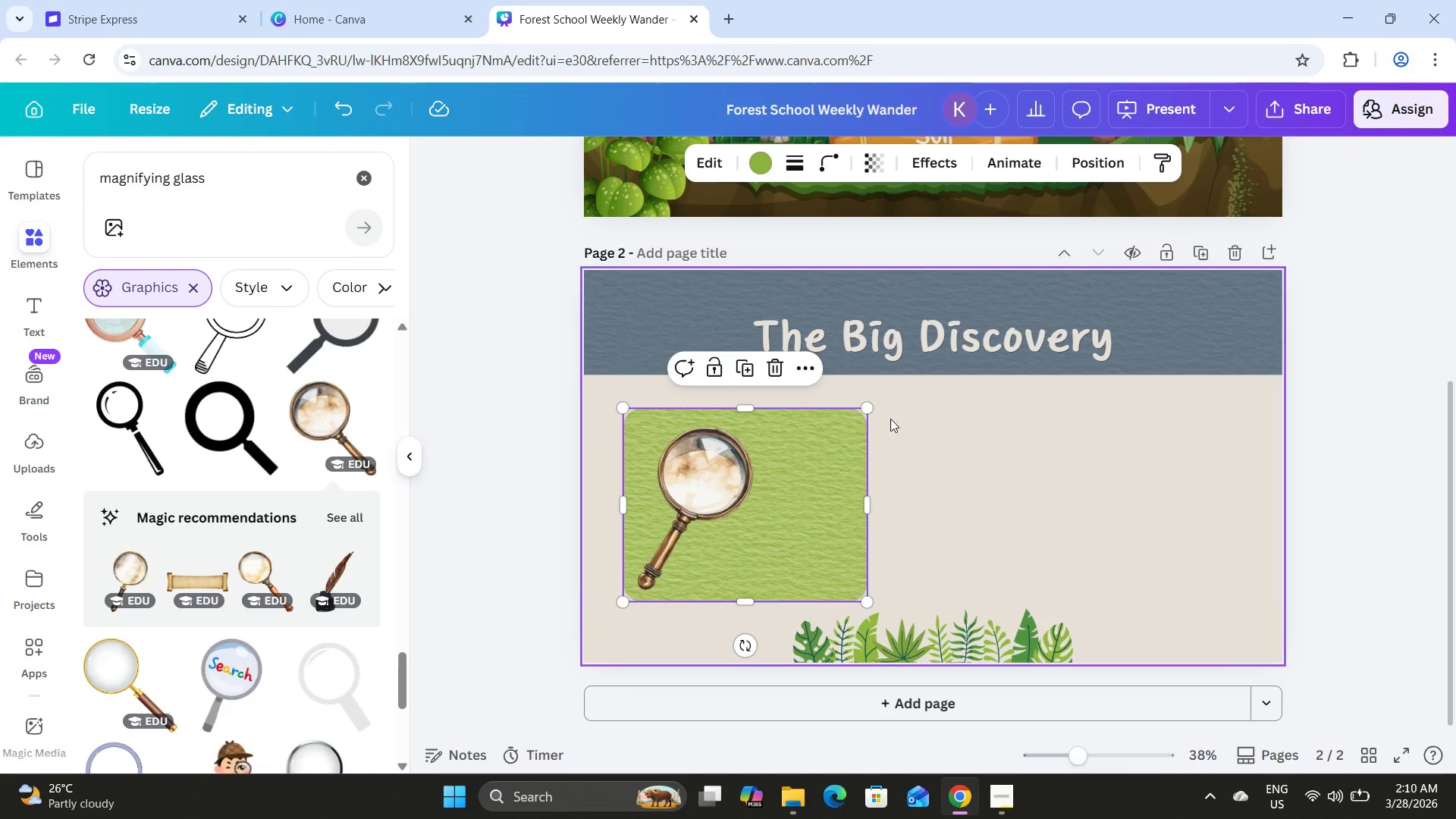 
key(Control+Z)
 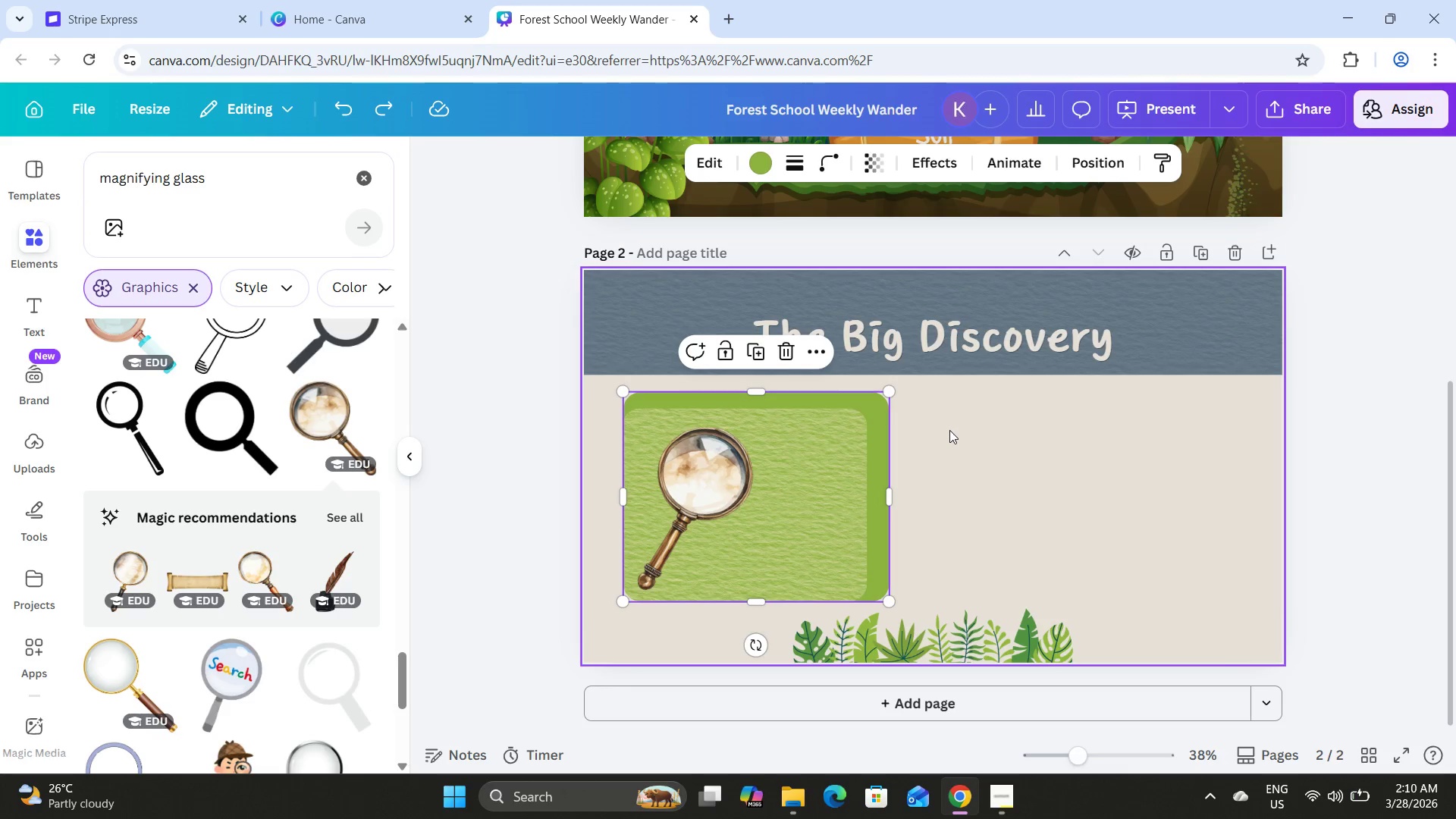 
key(Control+Z)
 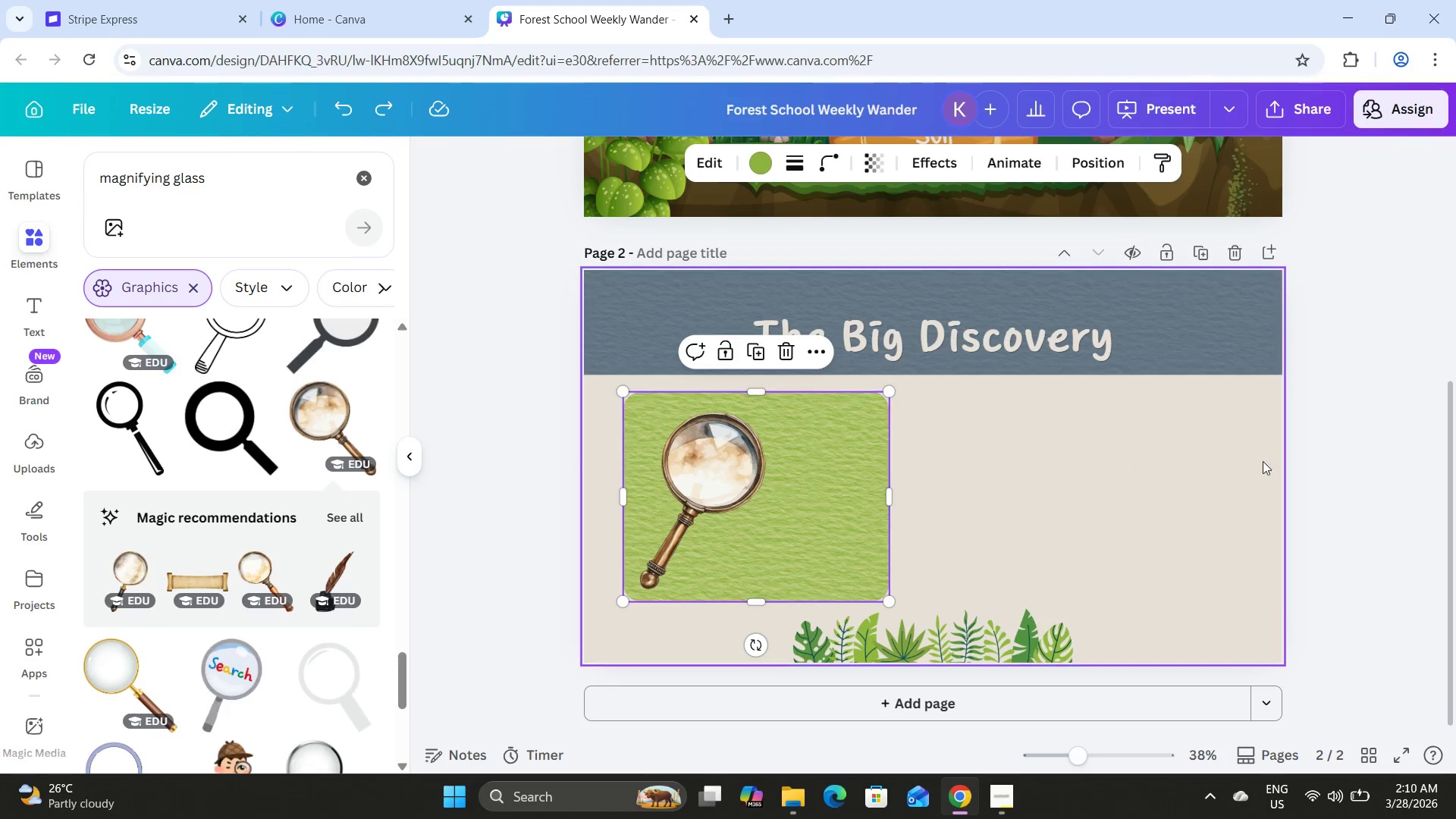 
left_click([1044, 437])
 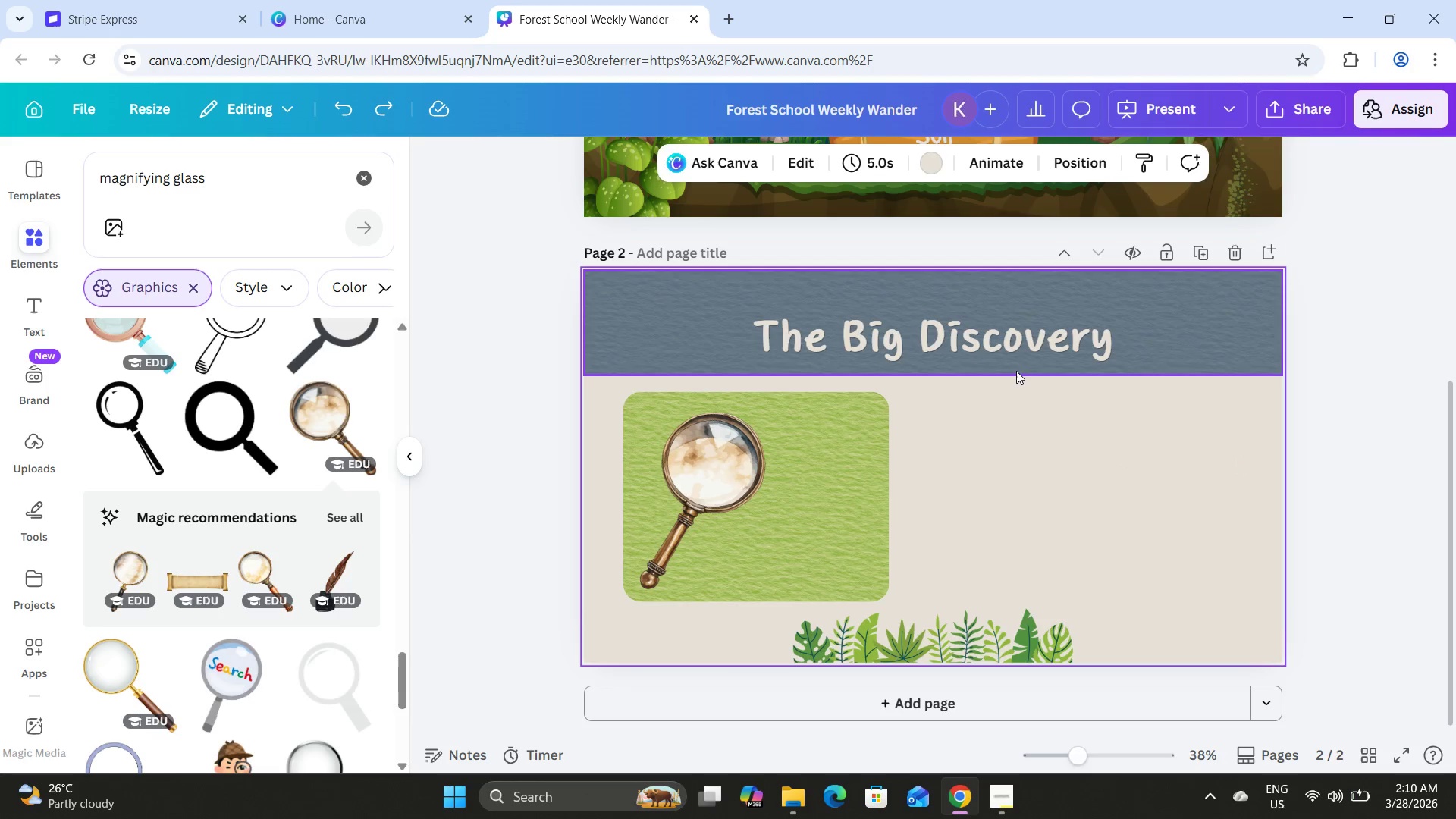 
left_click([1016, 370])
 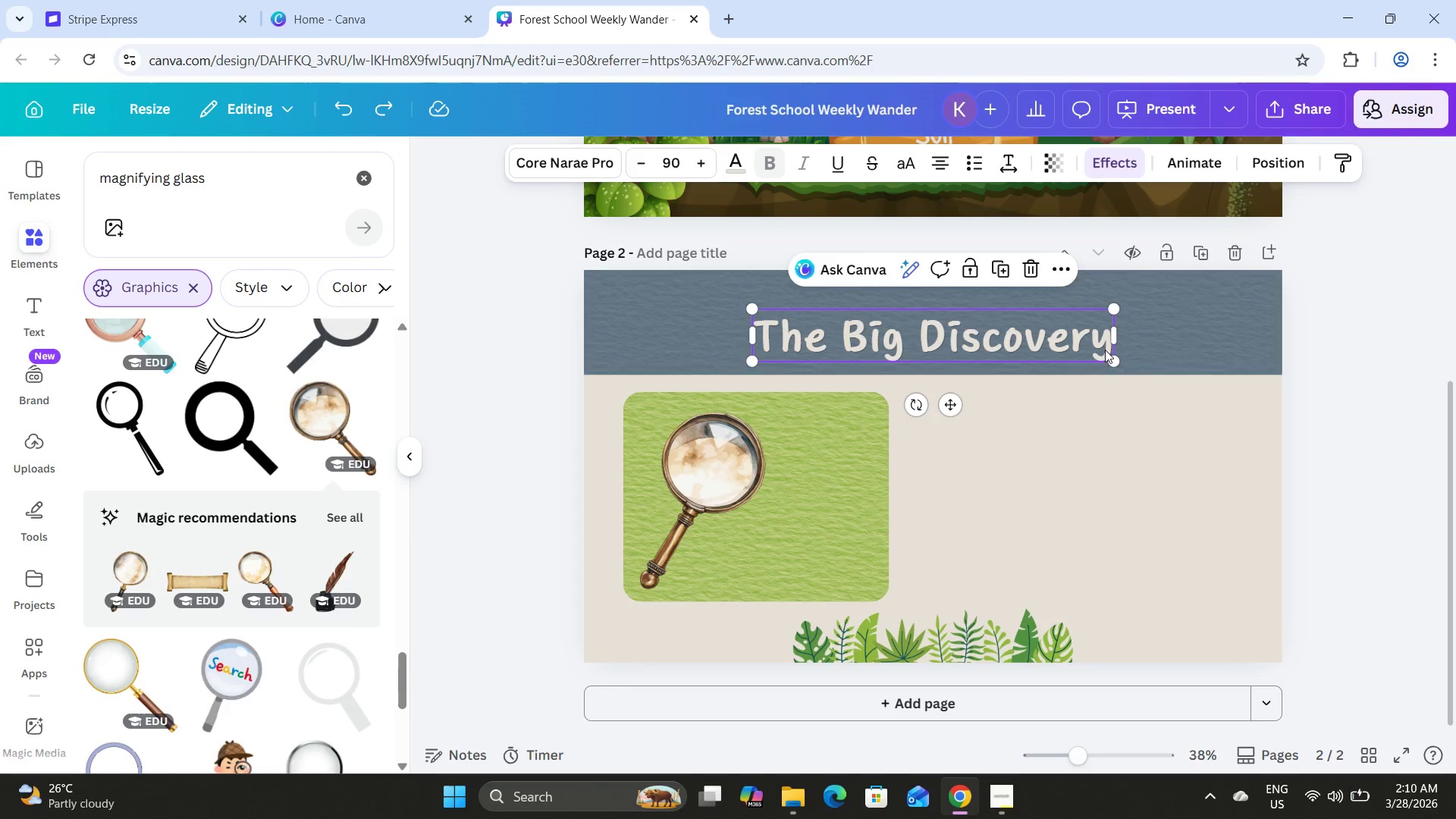 
left_click([1185, 329])
 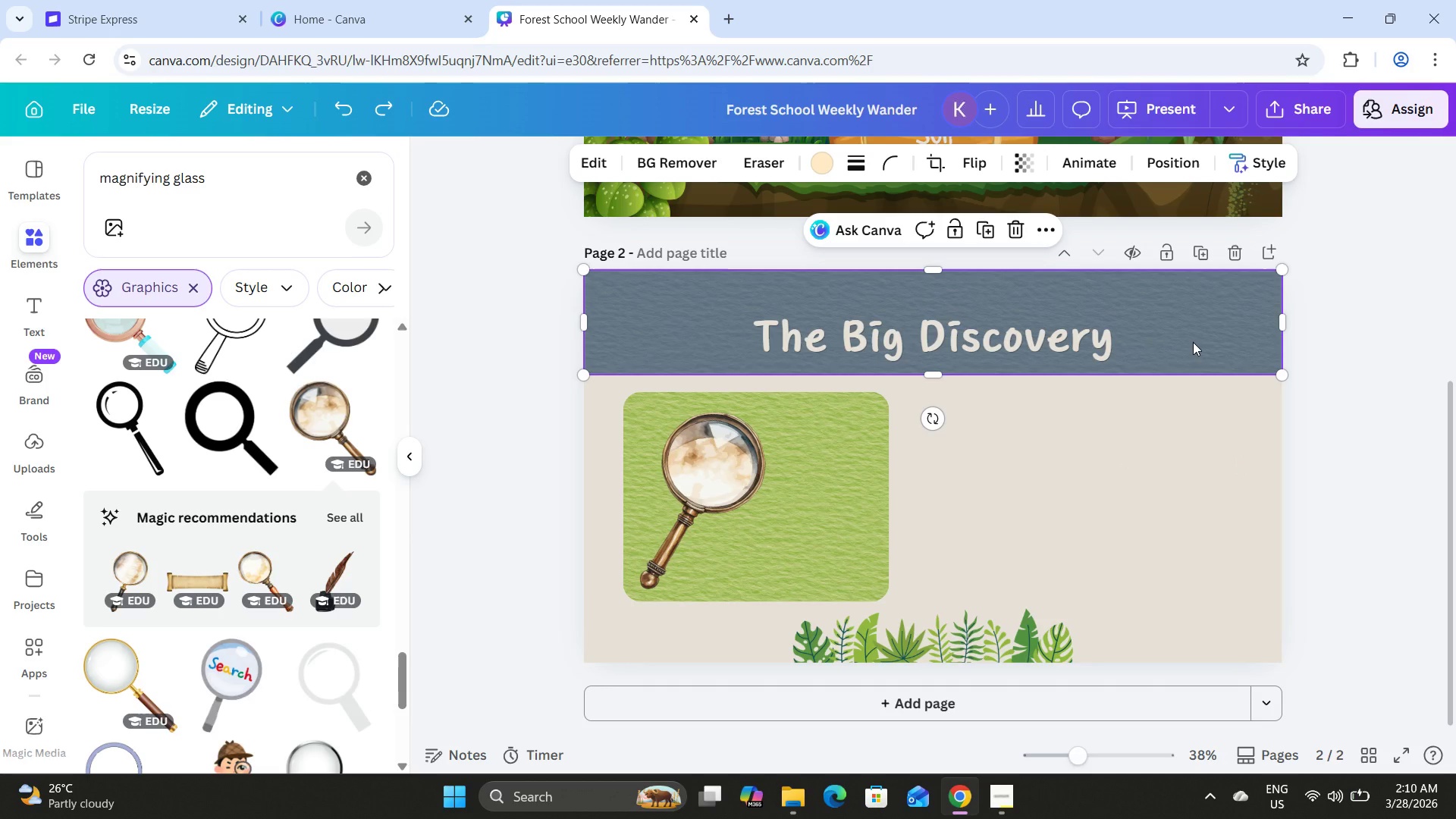 
left_click_drag(start_coordinate=[1193, 342], to_coordinate=[1190, 366])
 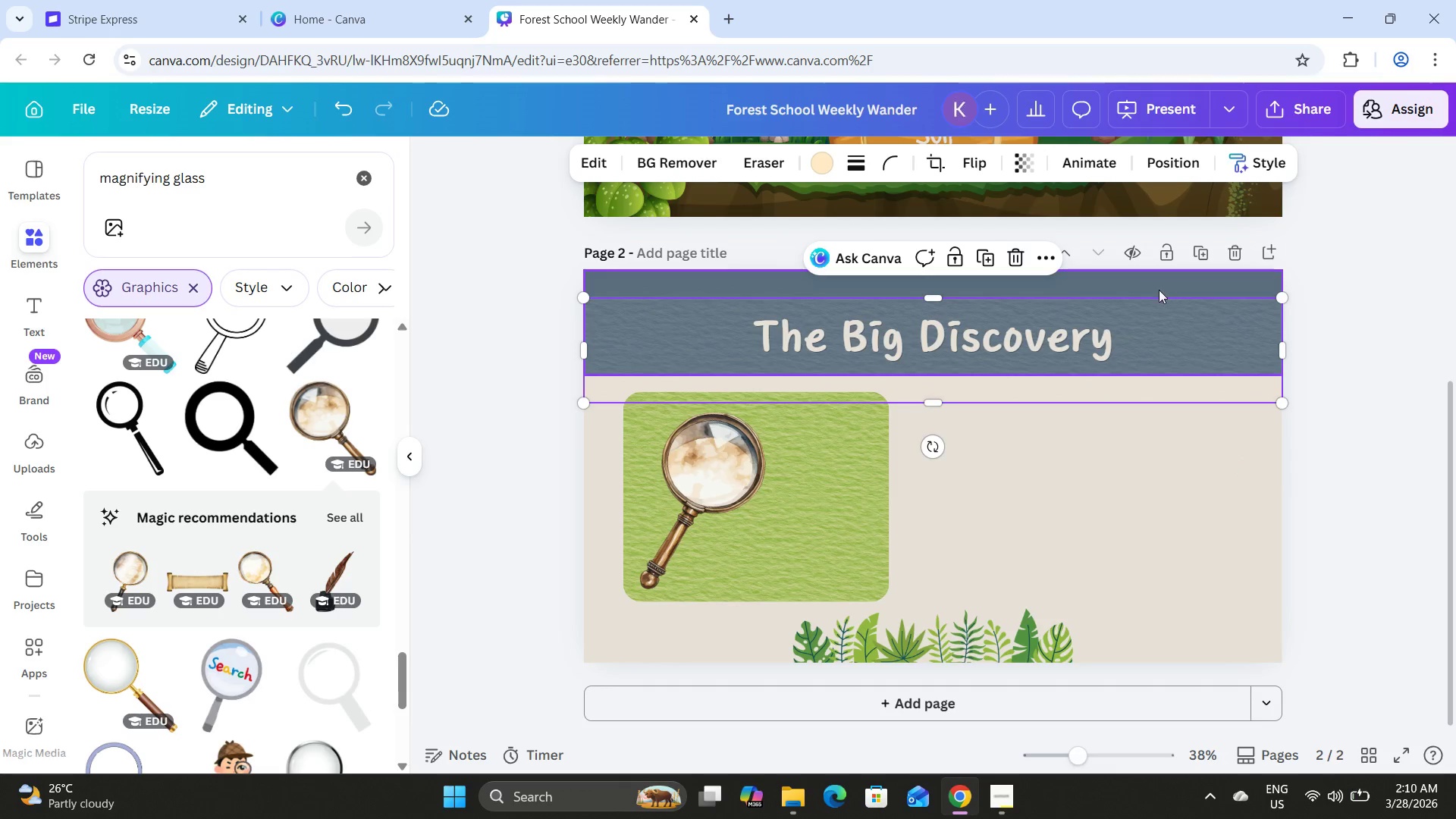 
left_click_drag(start_coordinate=[1154, 362], to_coordinate=[1154, 336])
 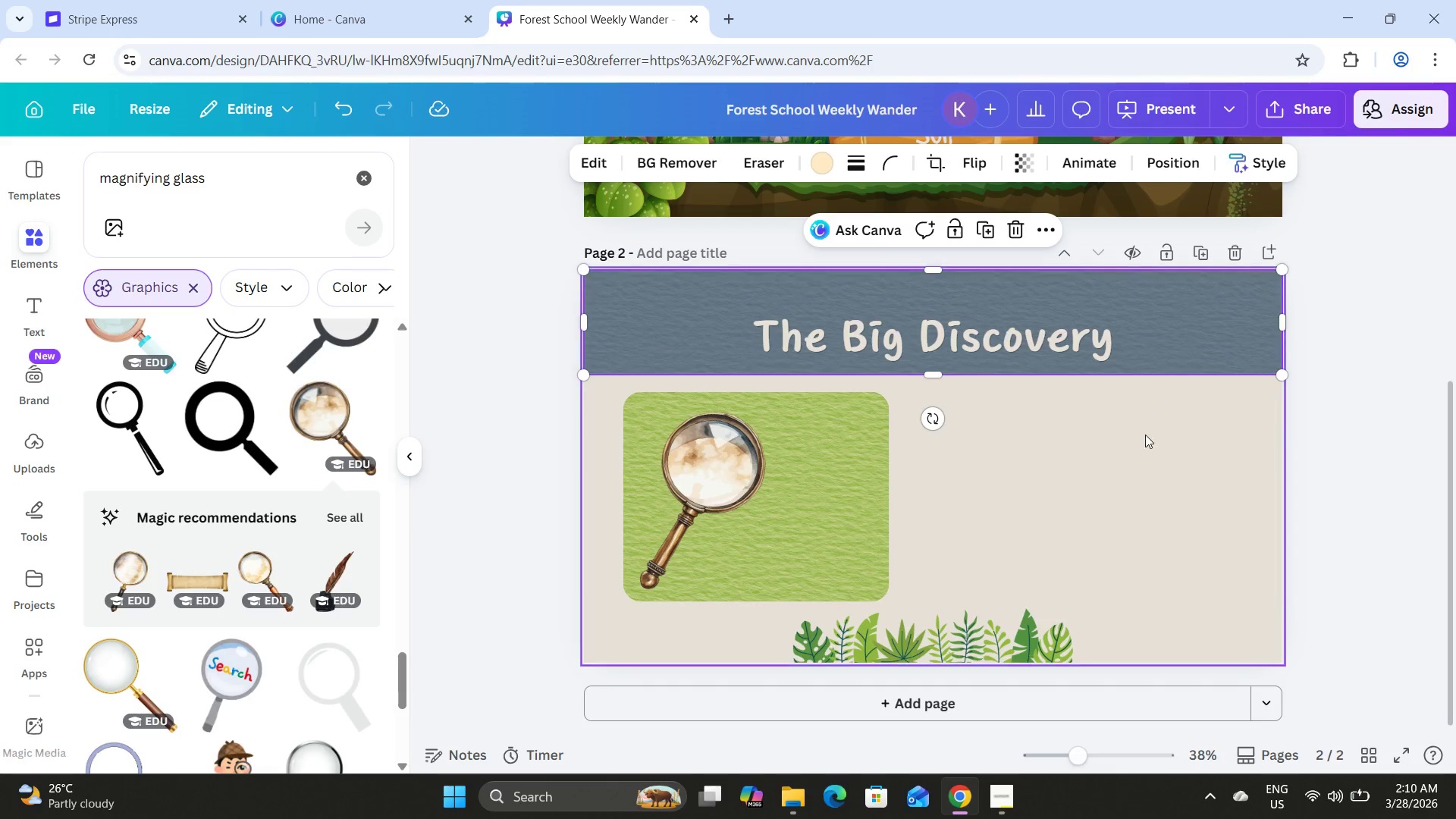 
left_click([1144, 435])
 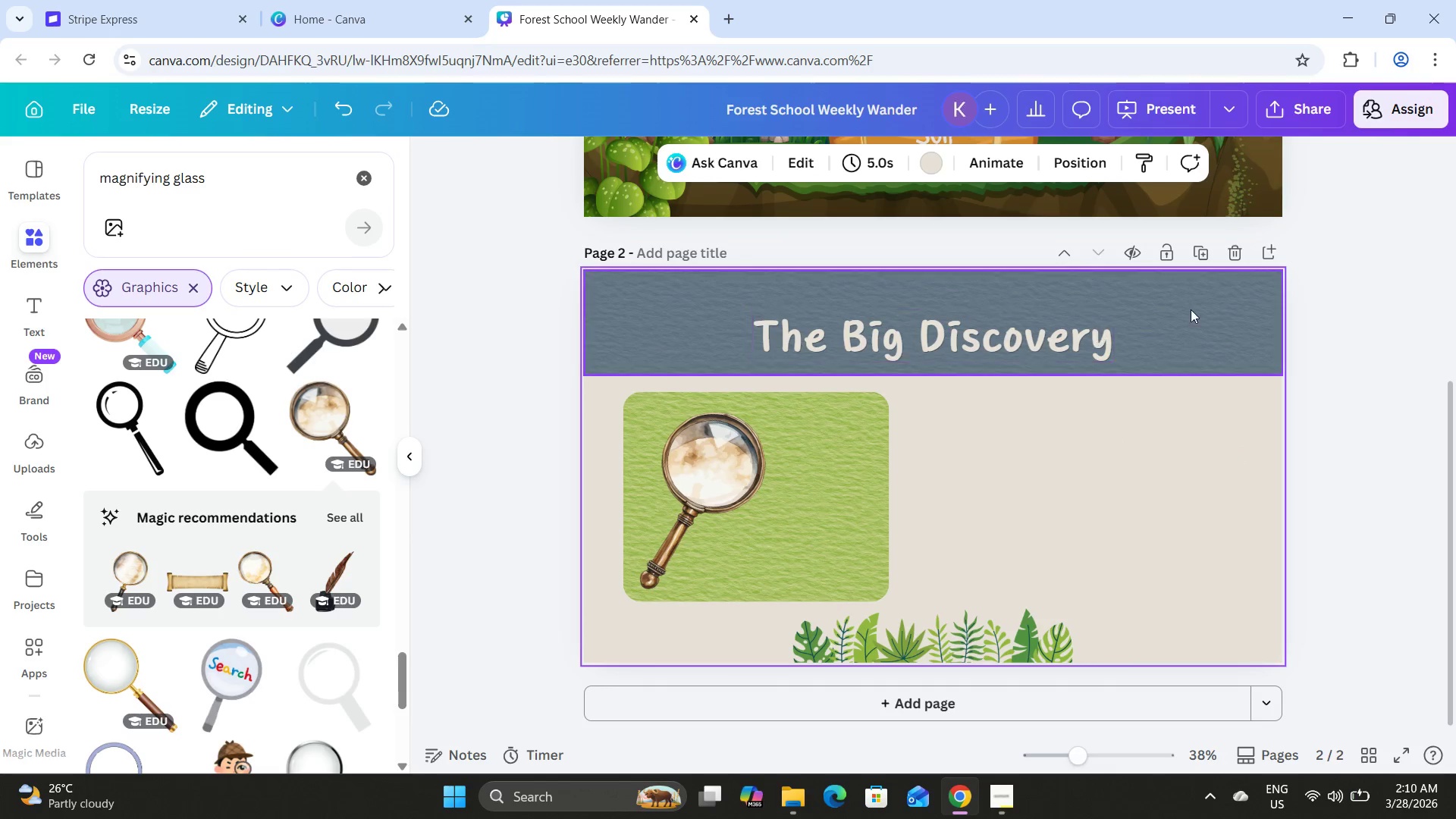 
left_click([1194, 309])
 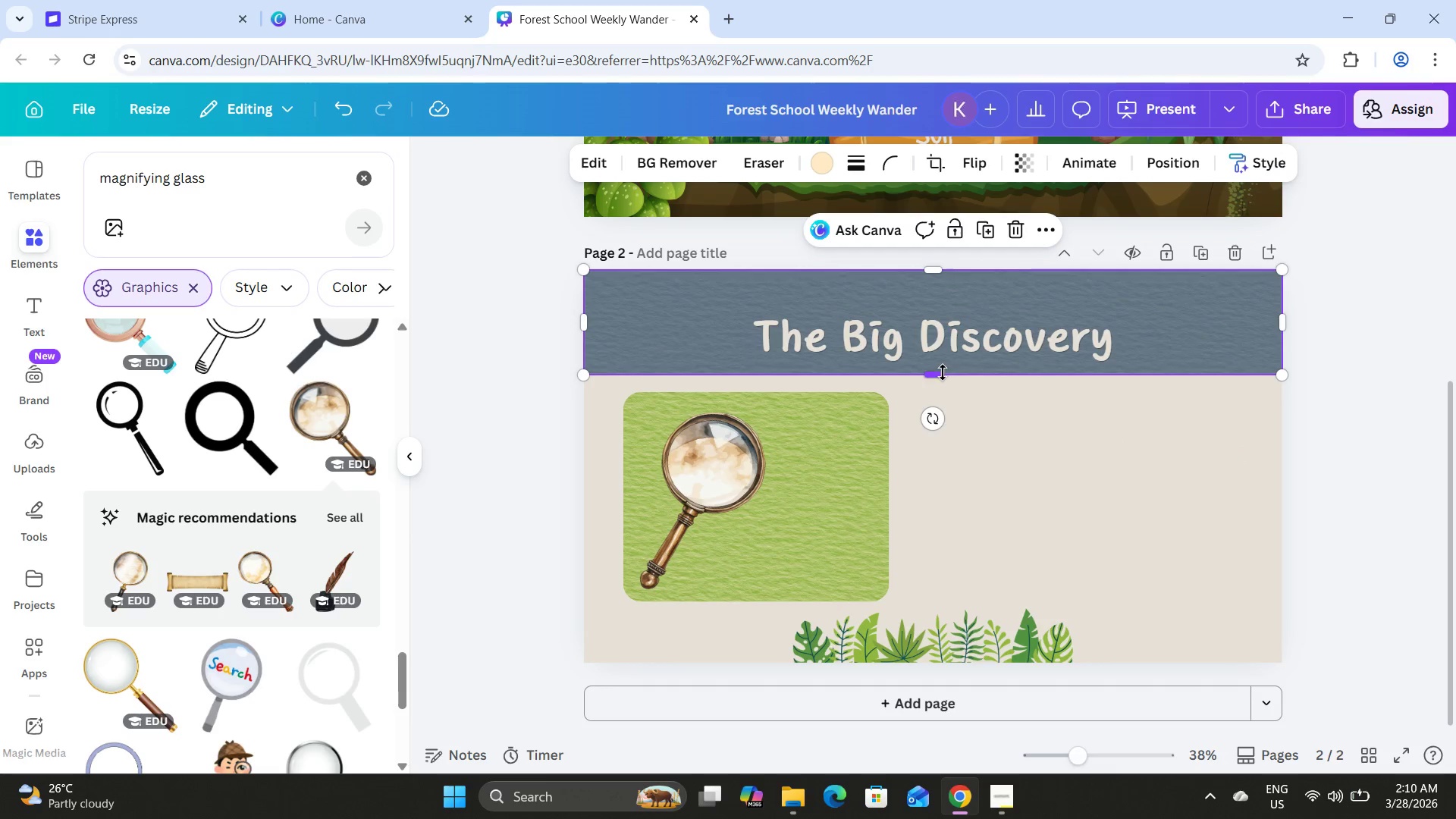 
left_click_drag(start_coordinate=[943, 372], to_coordinate=[959, 354])
 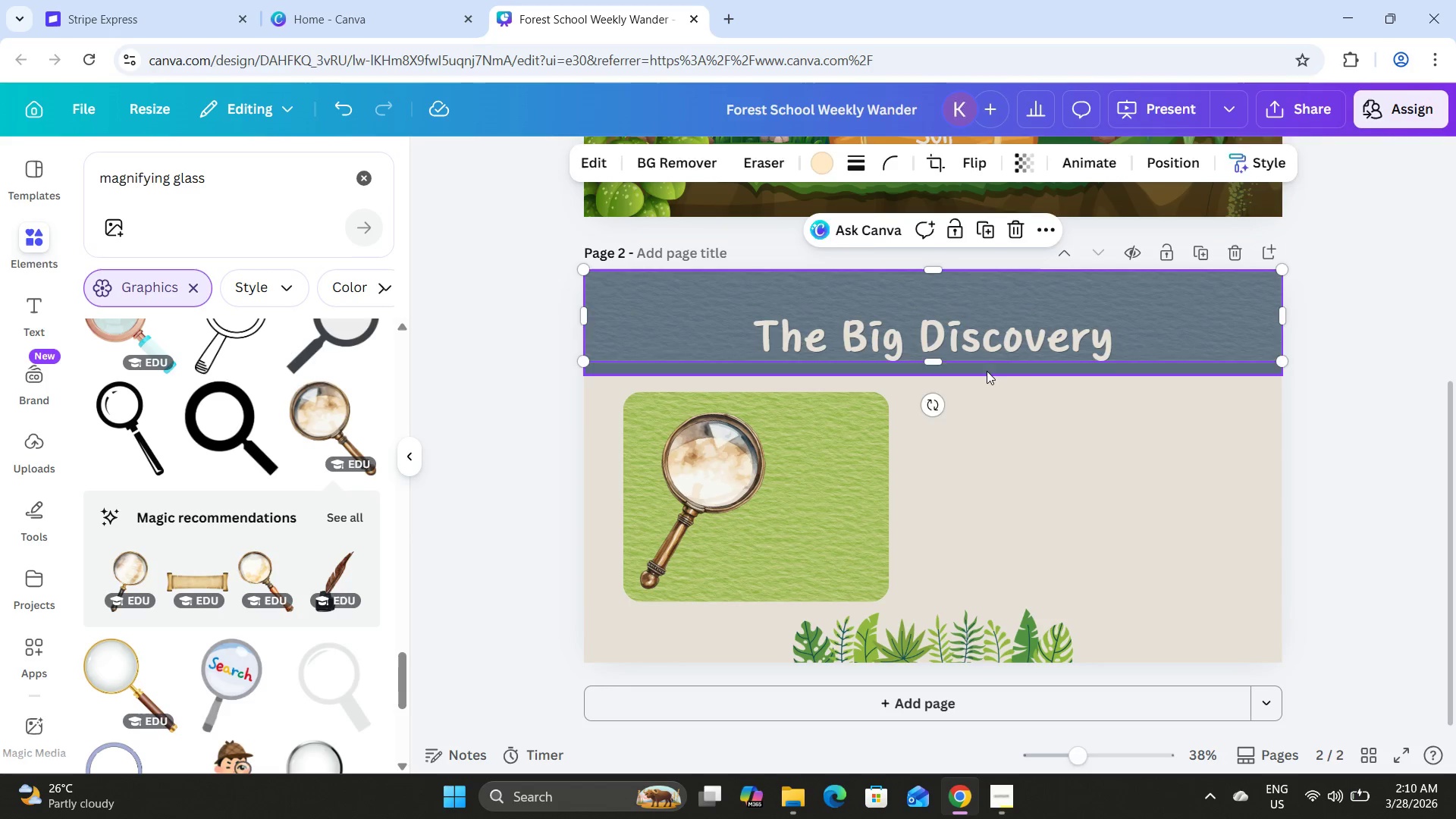 
left_click([987, 371])
 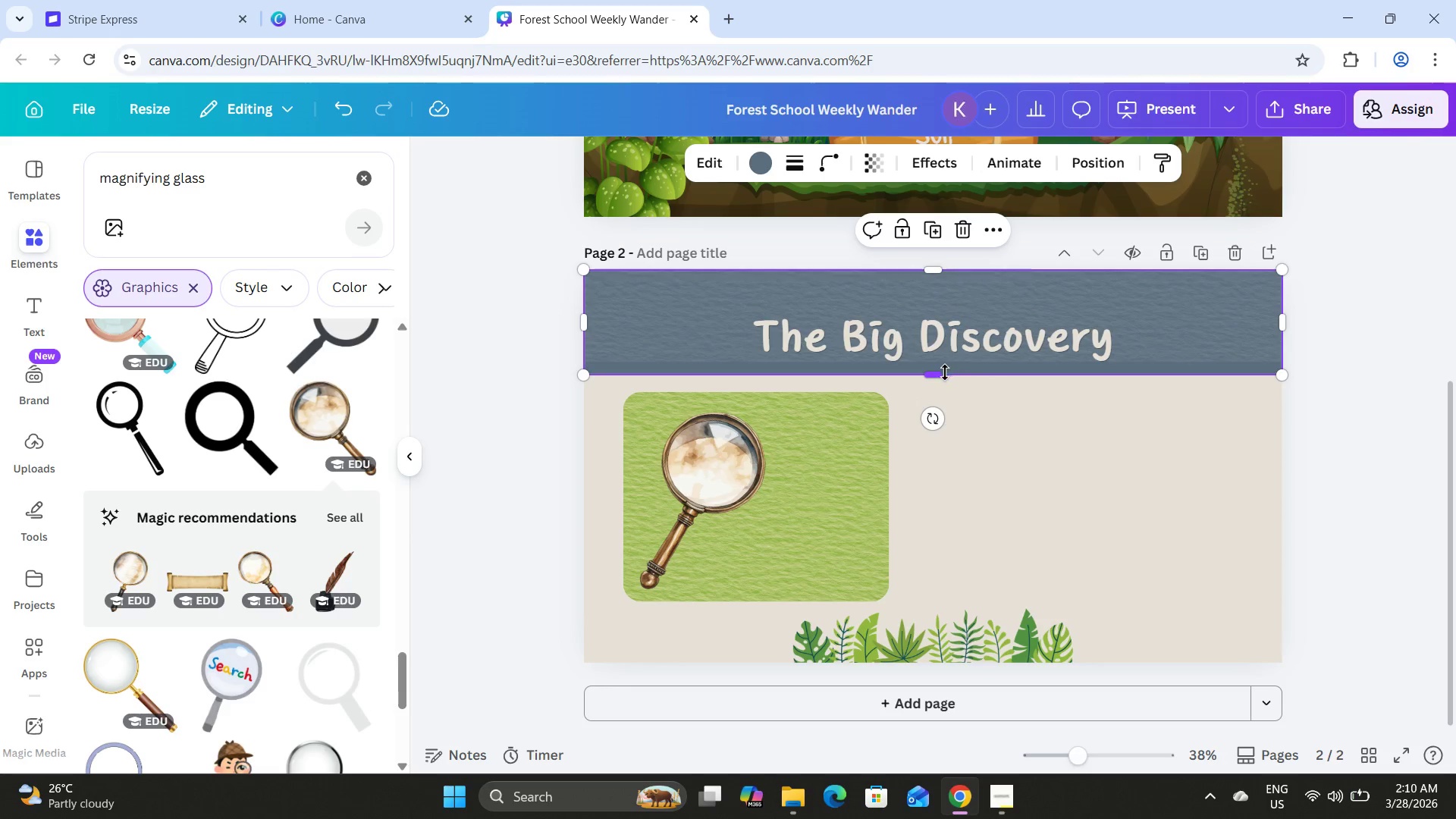 
left_click_drag(start_coordinate=[941, 374], to_coordinate=[943, 360])
 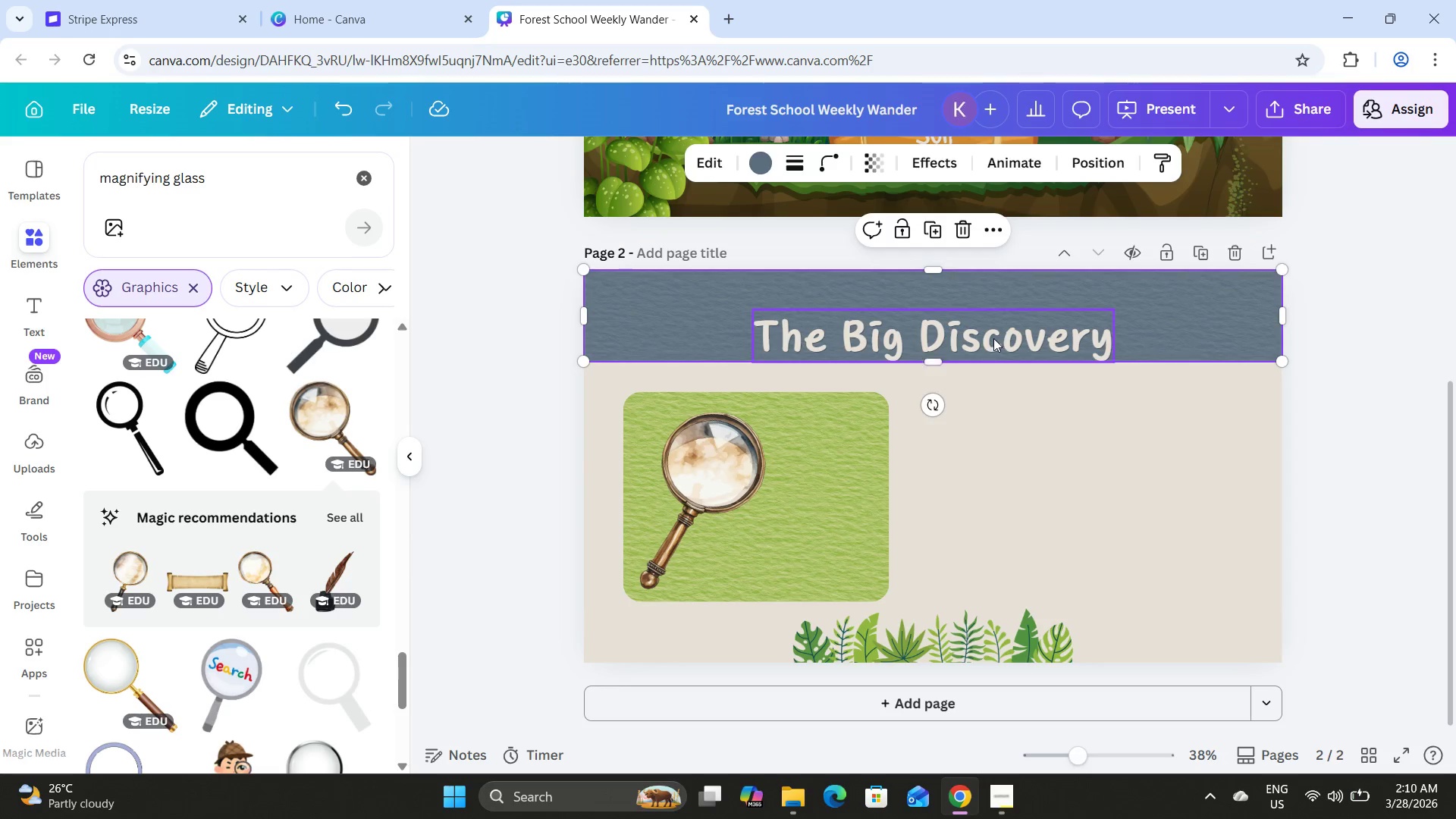 
left_click([993, 338])
 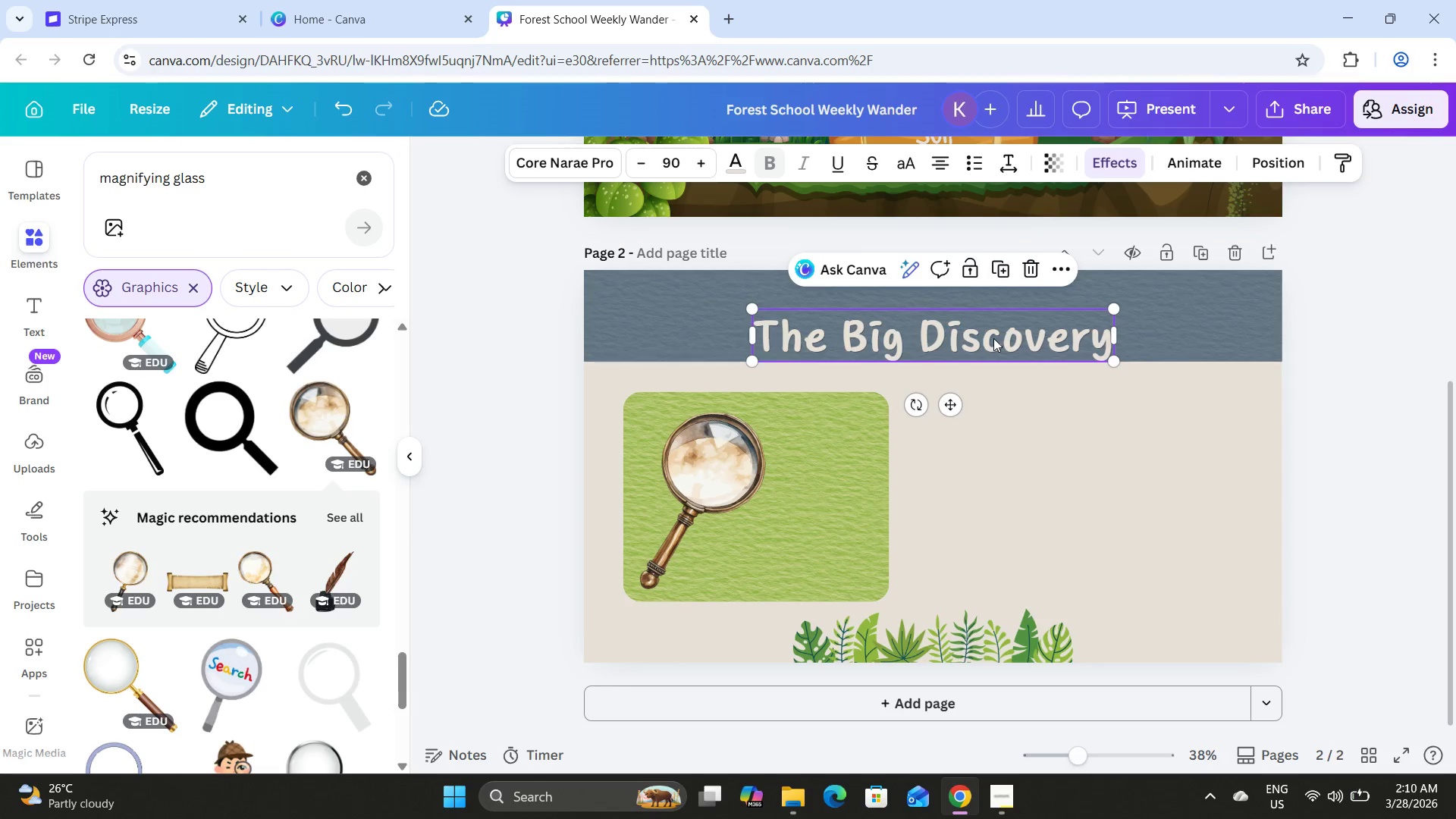 
left_click_drag(start_coordinate=[994, 338], to_coordinate=[995, 320])
 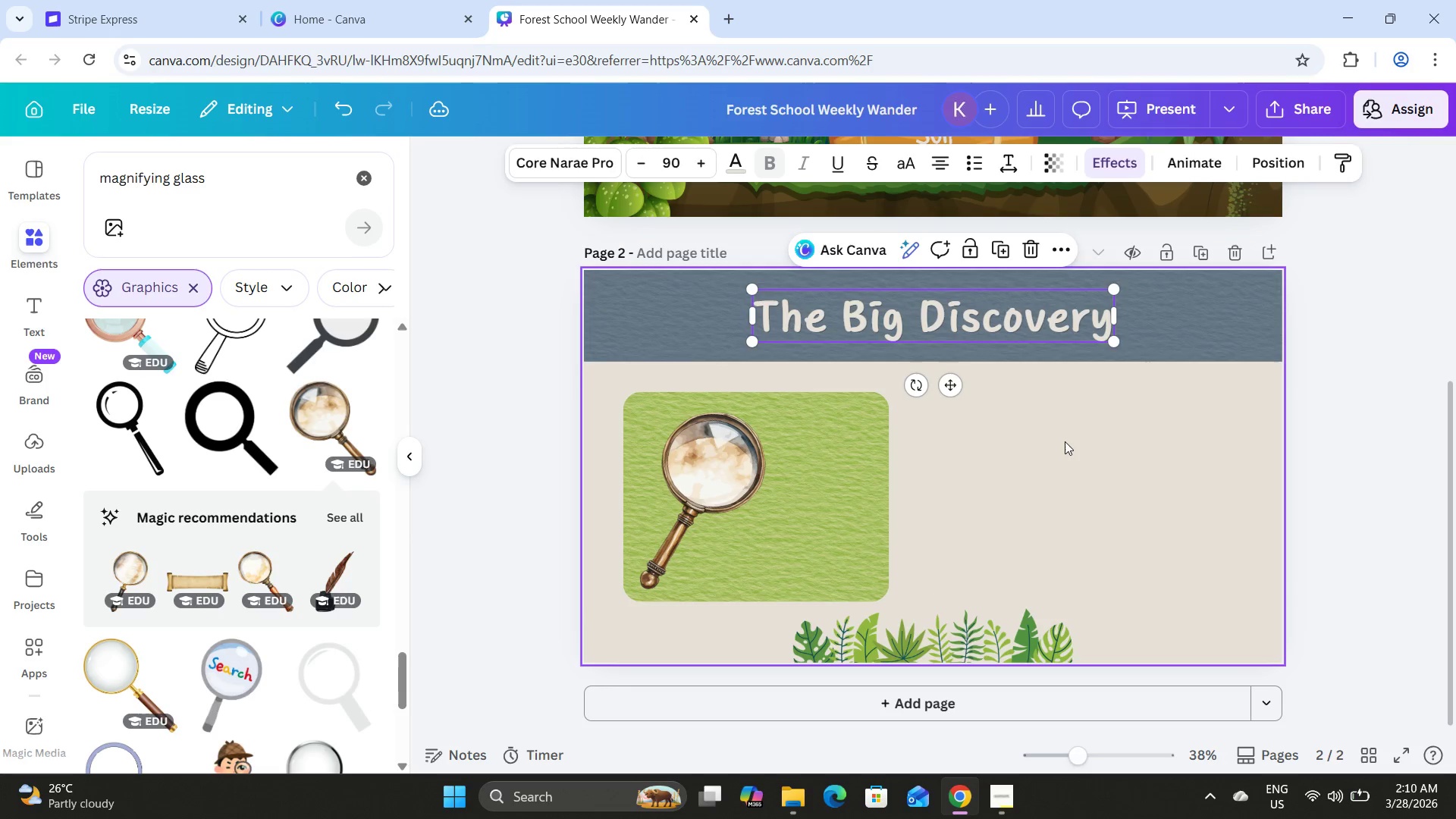 
left_click([1065, 441])
 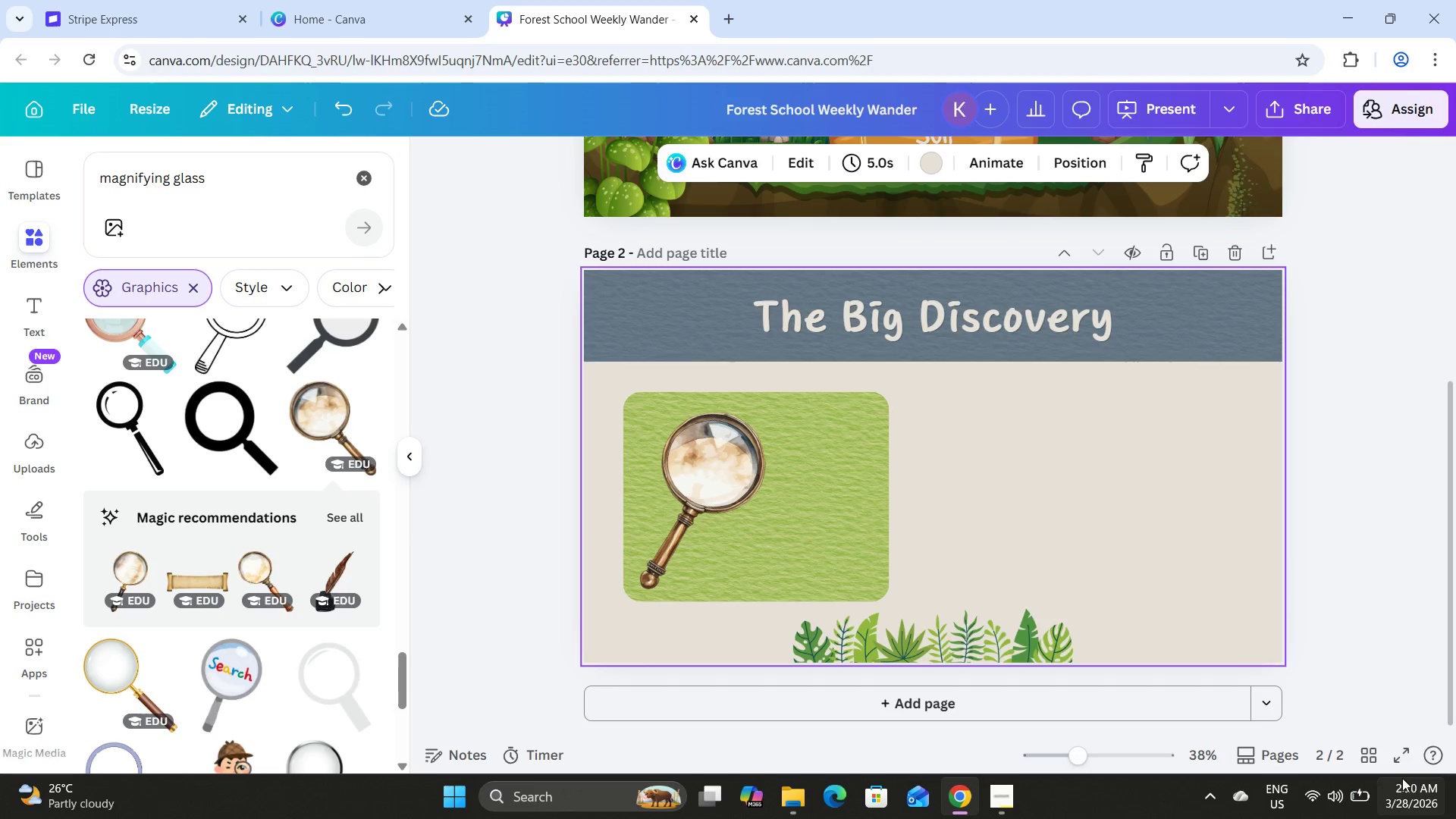 
left_click([1373, 749])
 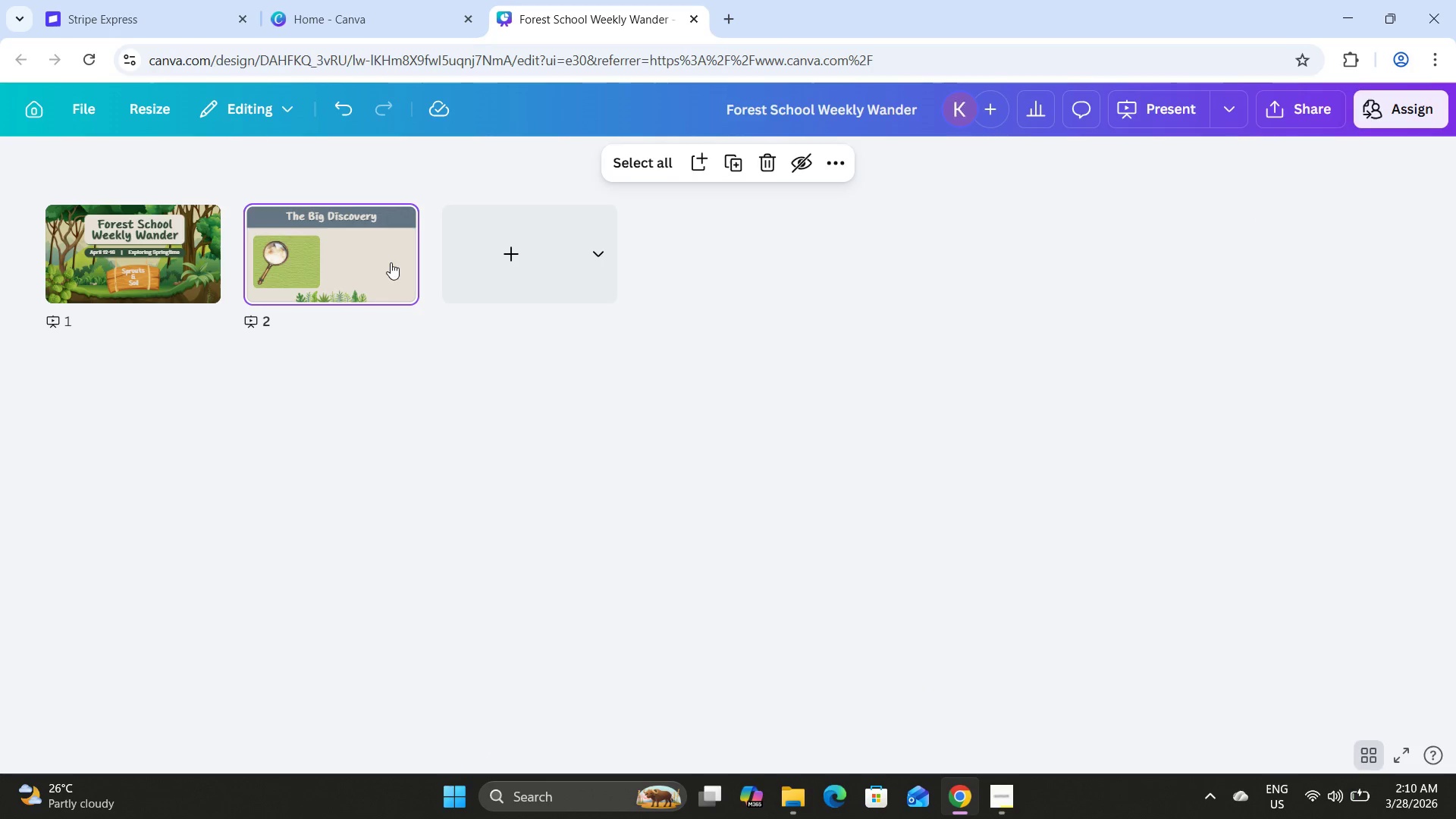 
double_click([367, 234])
 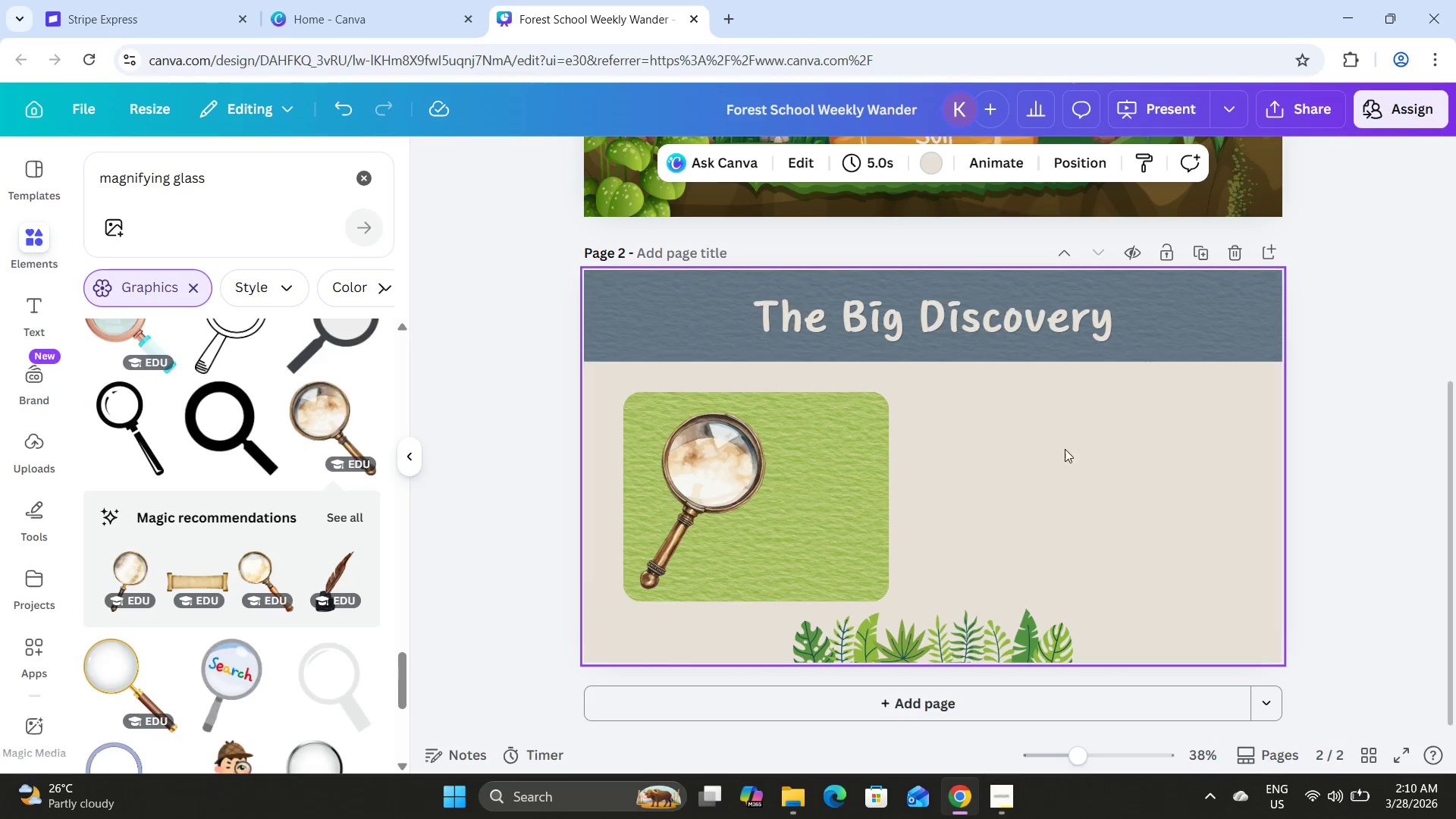 
left_click([1067, 449])
 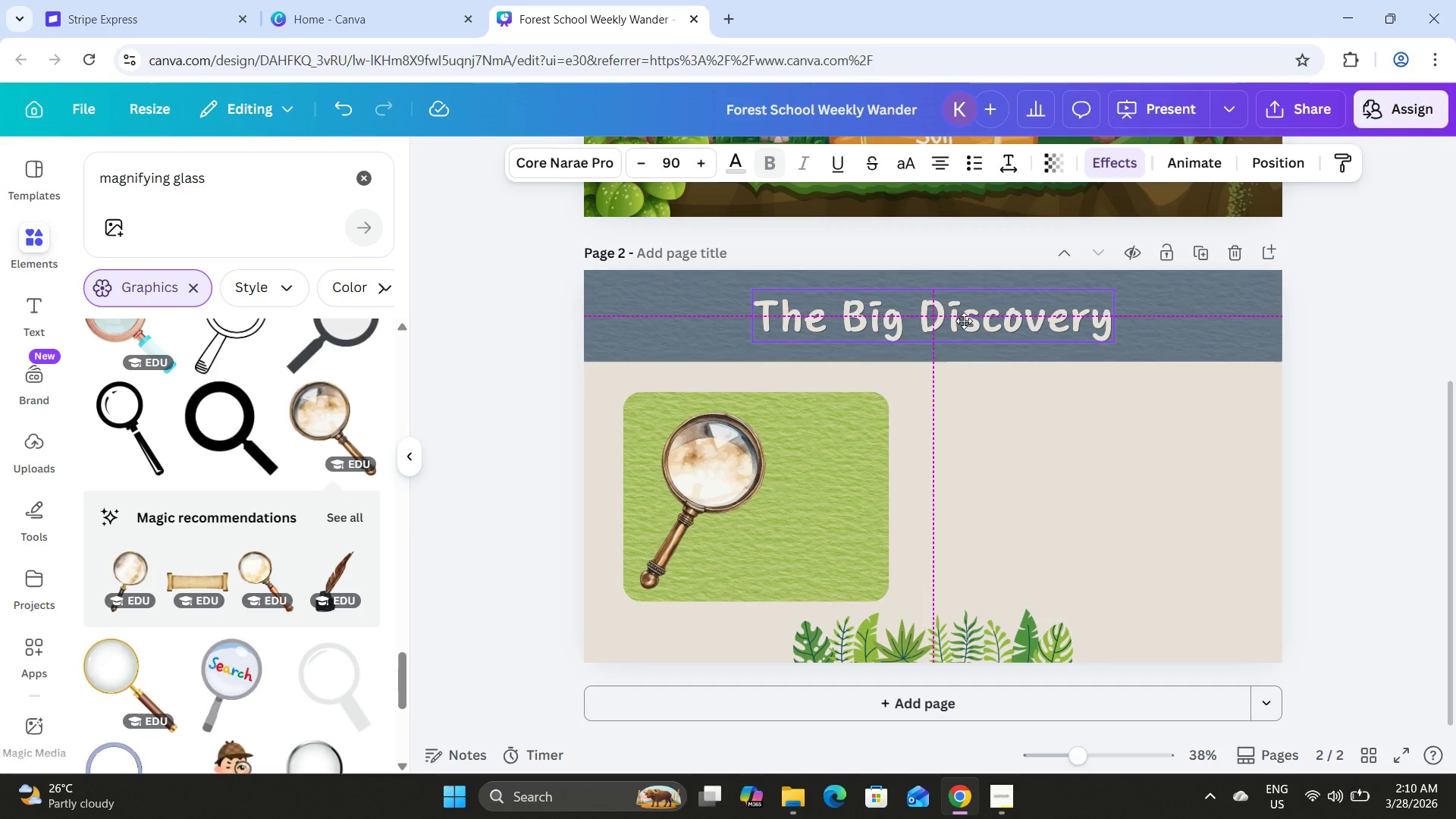 
wait(6.83)
 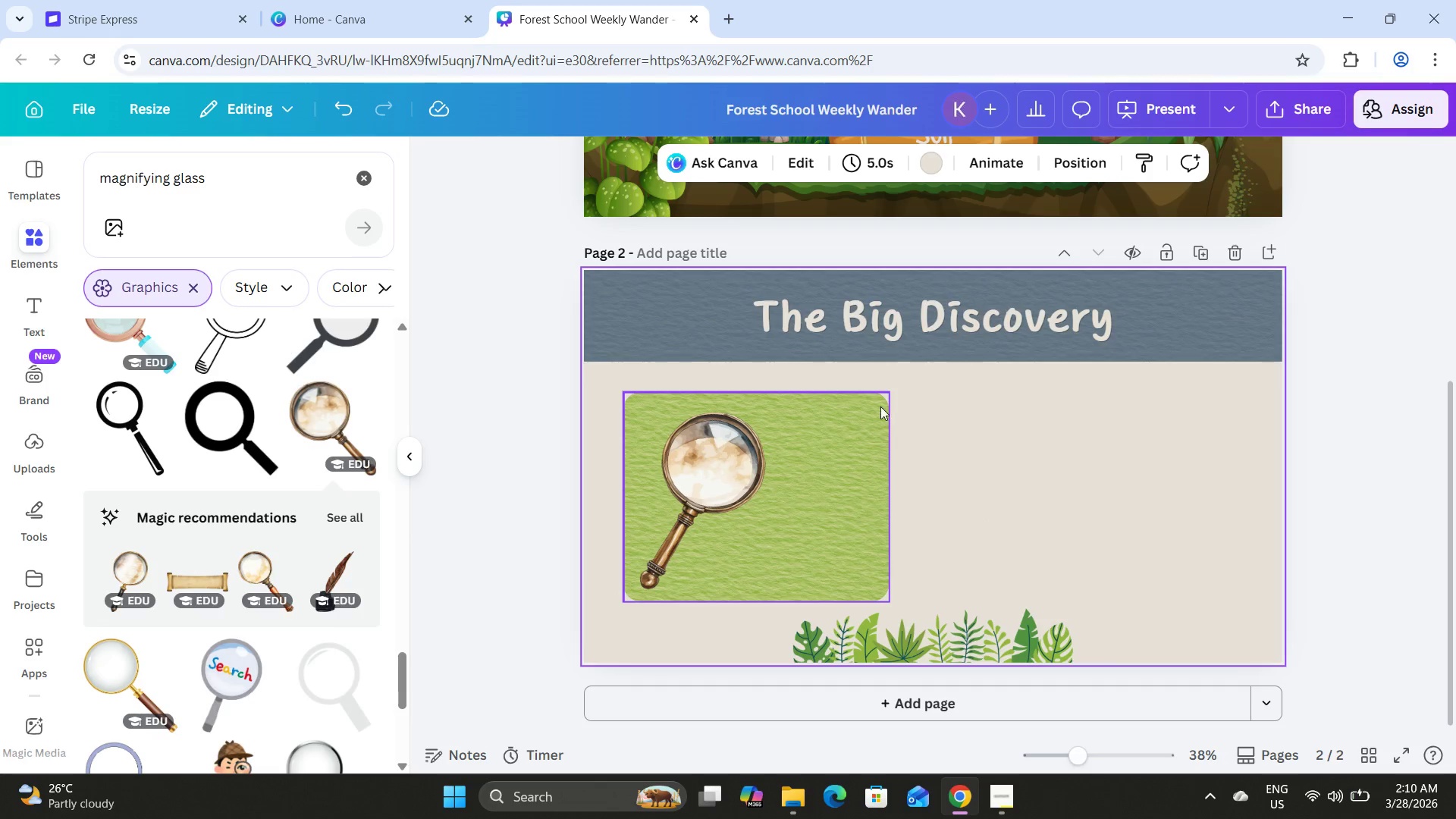 
left_click([1169, 343])
 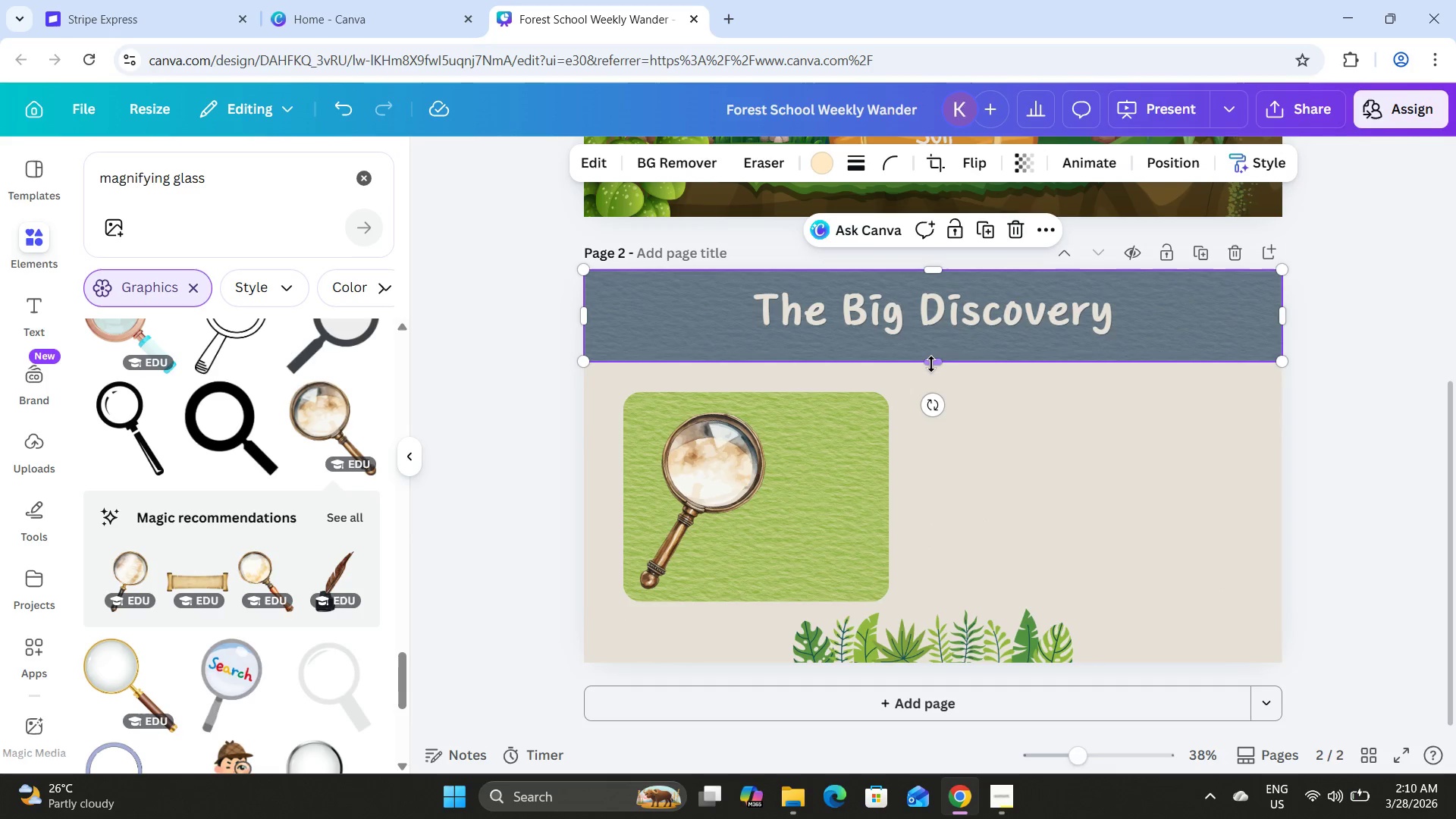 
left_click_drag(start_coordinate=[933, 365], to_coordinate=[933, 353])
 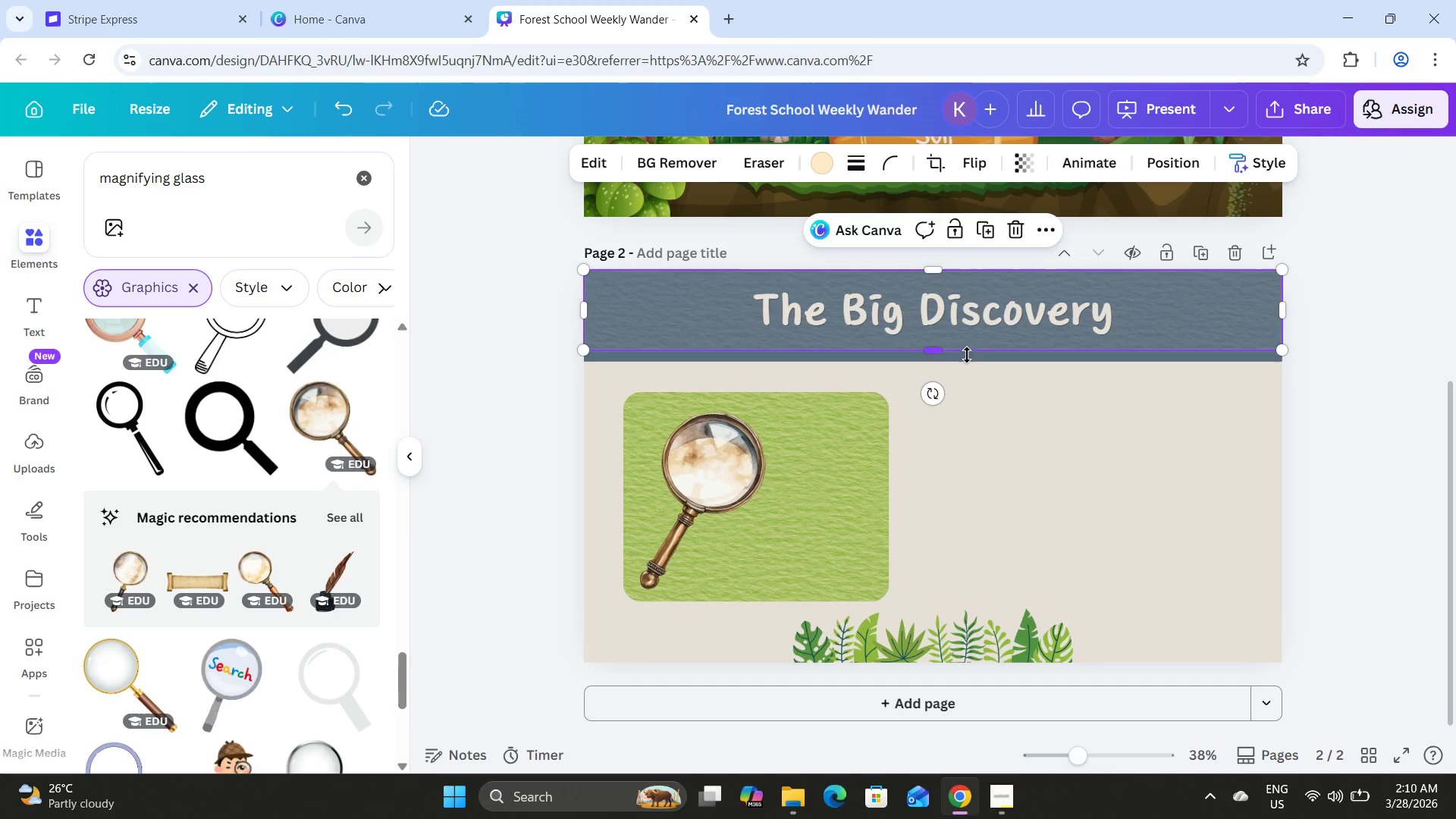 
left_click([965, 359])
 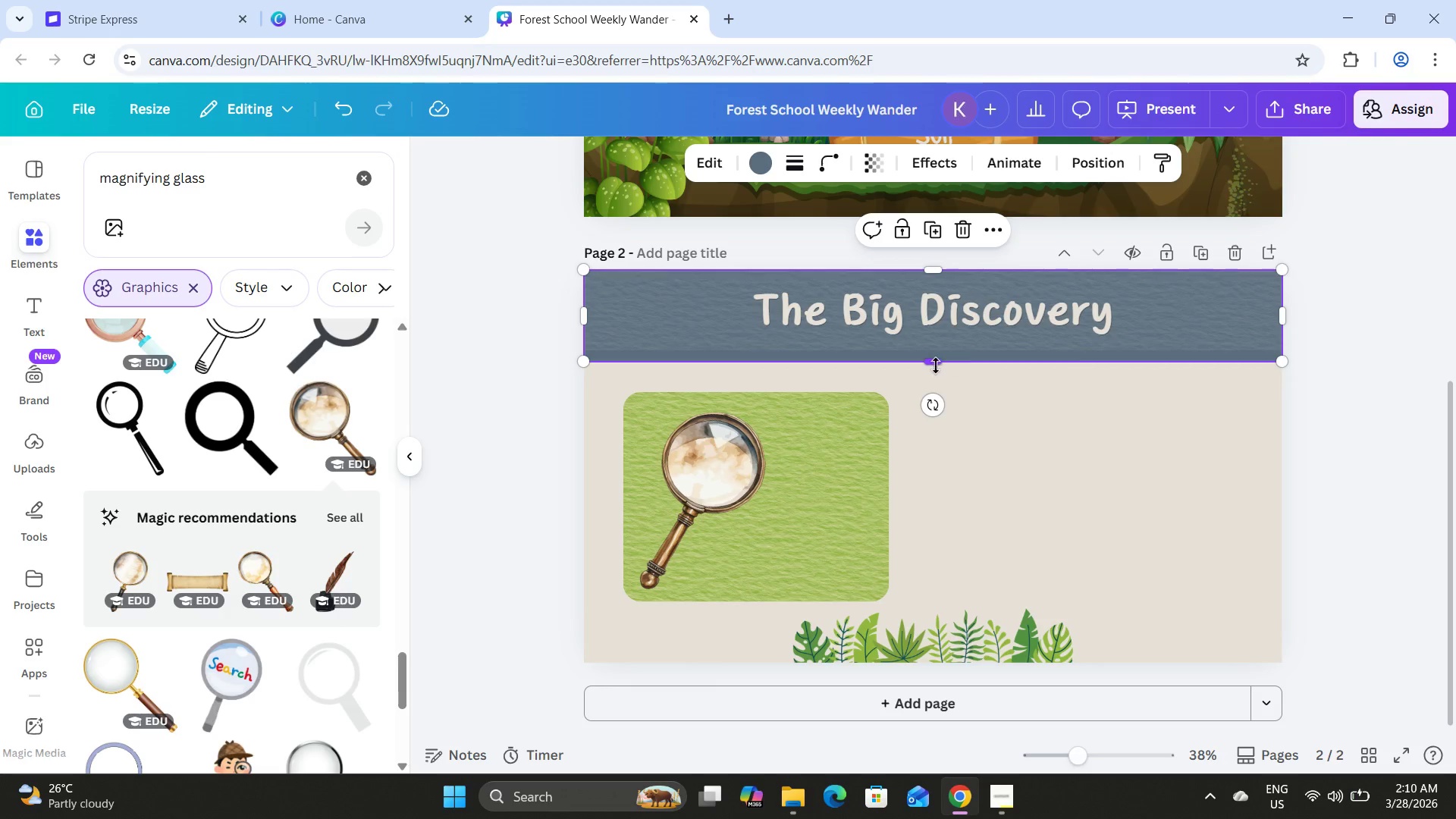 
left_click_drag(start_coordinate=[936, 366], to_coordinate=[937, 357])
 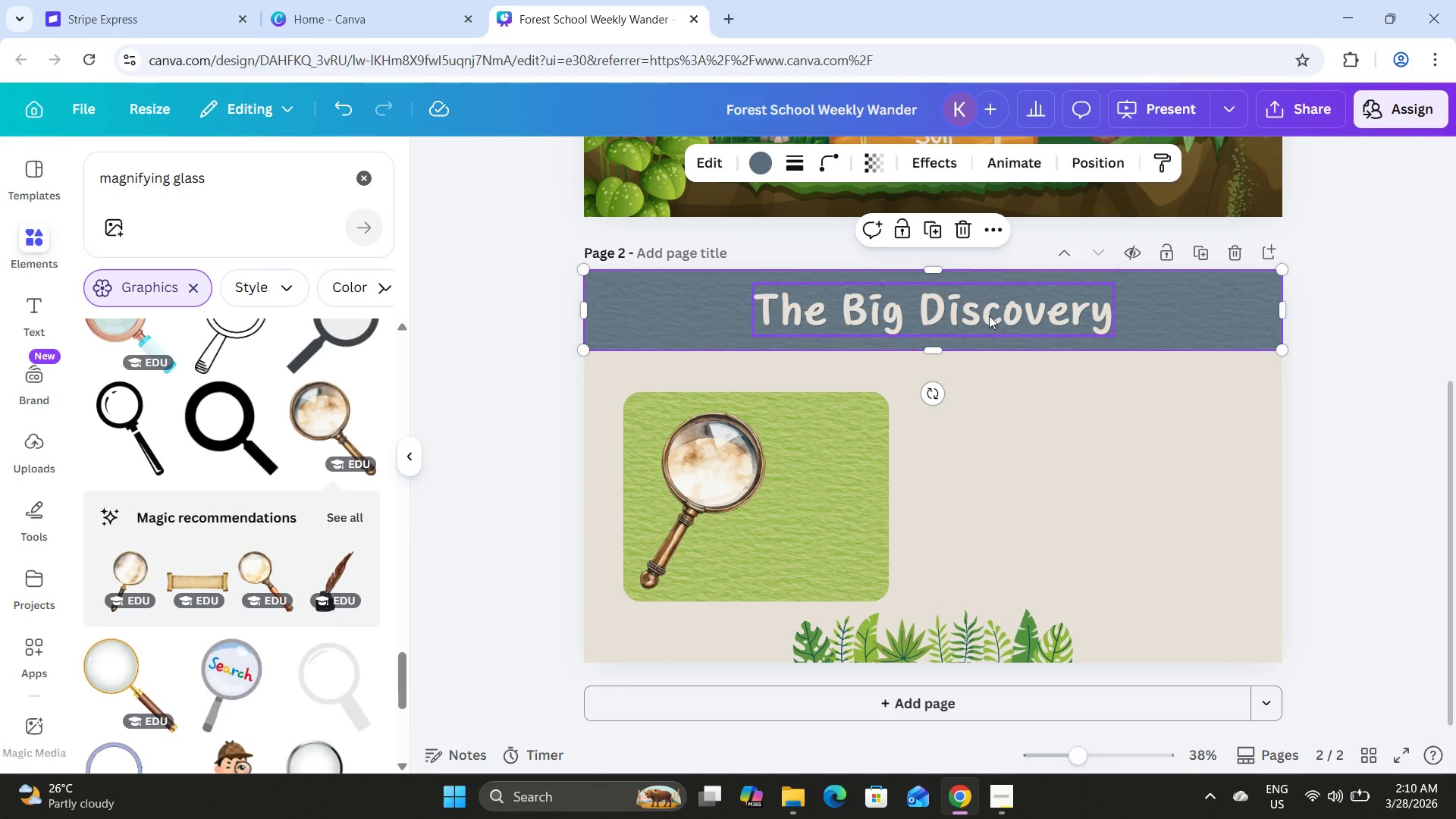 
left_click_drag(start_coordinate=[983, 315], to_coordinate=[983, 319])
 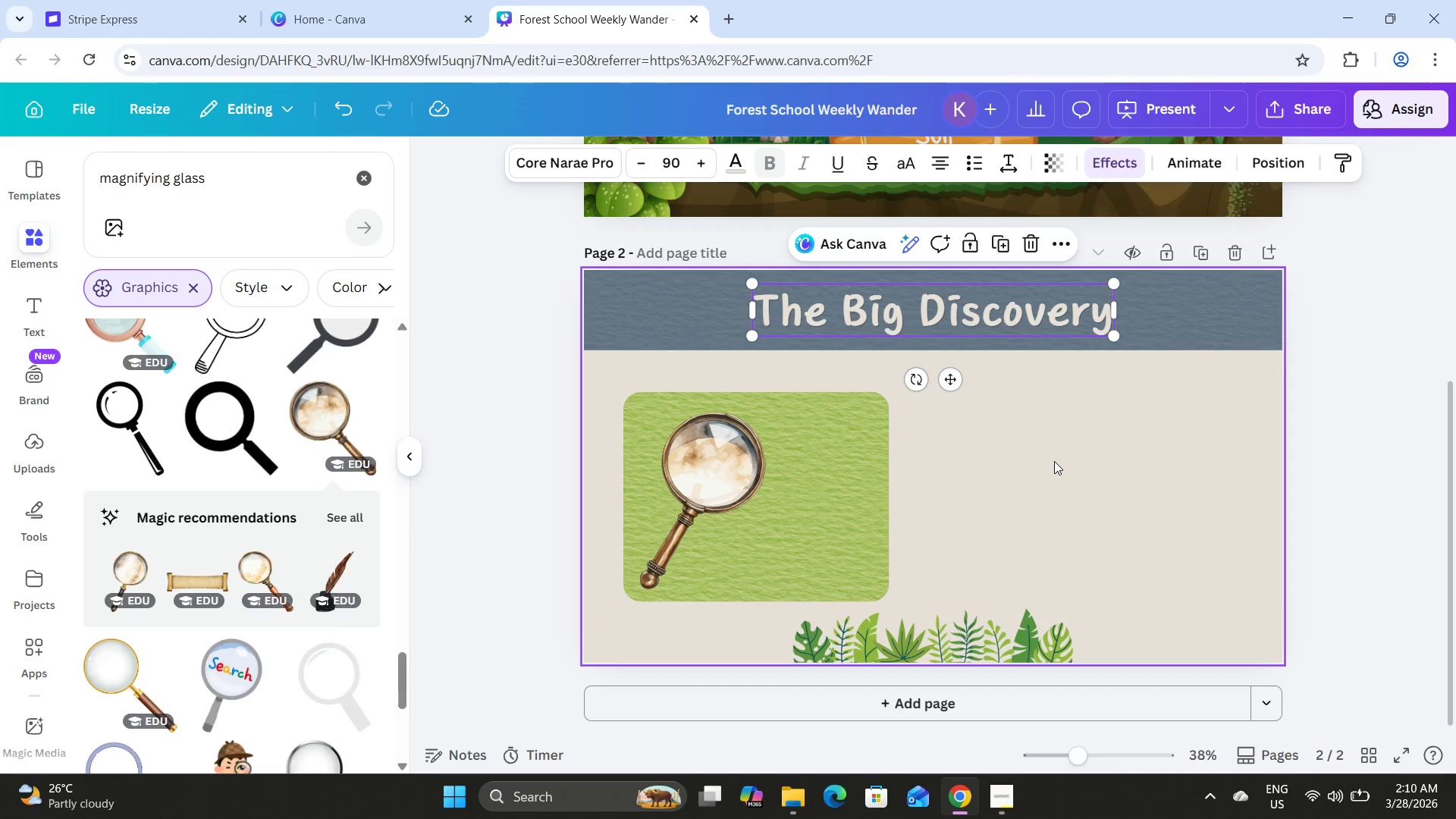 
left_click([1054, 461])
 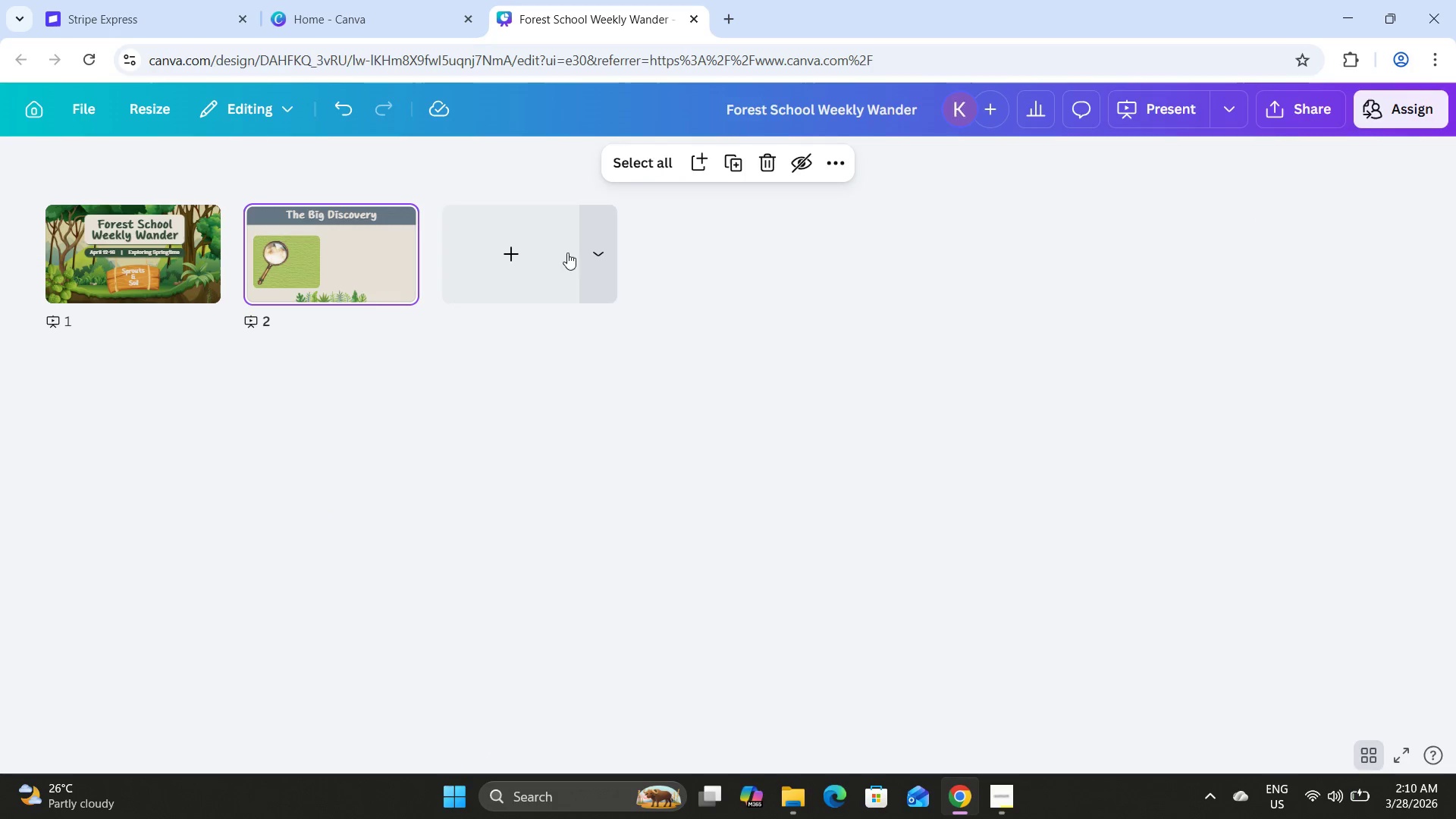 
double_click([345, 262])
 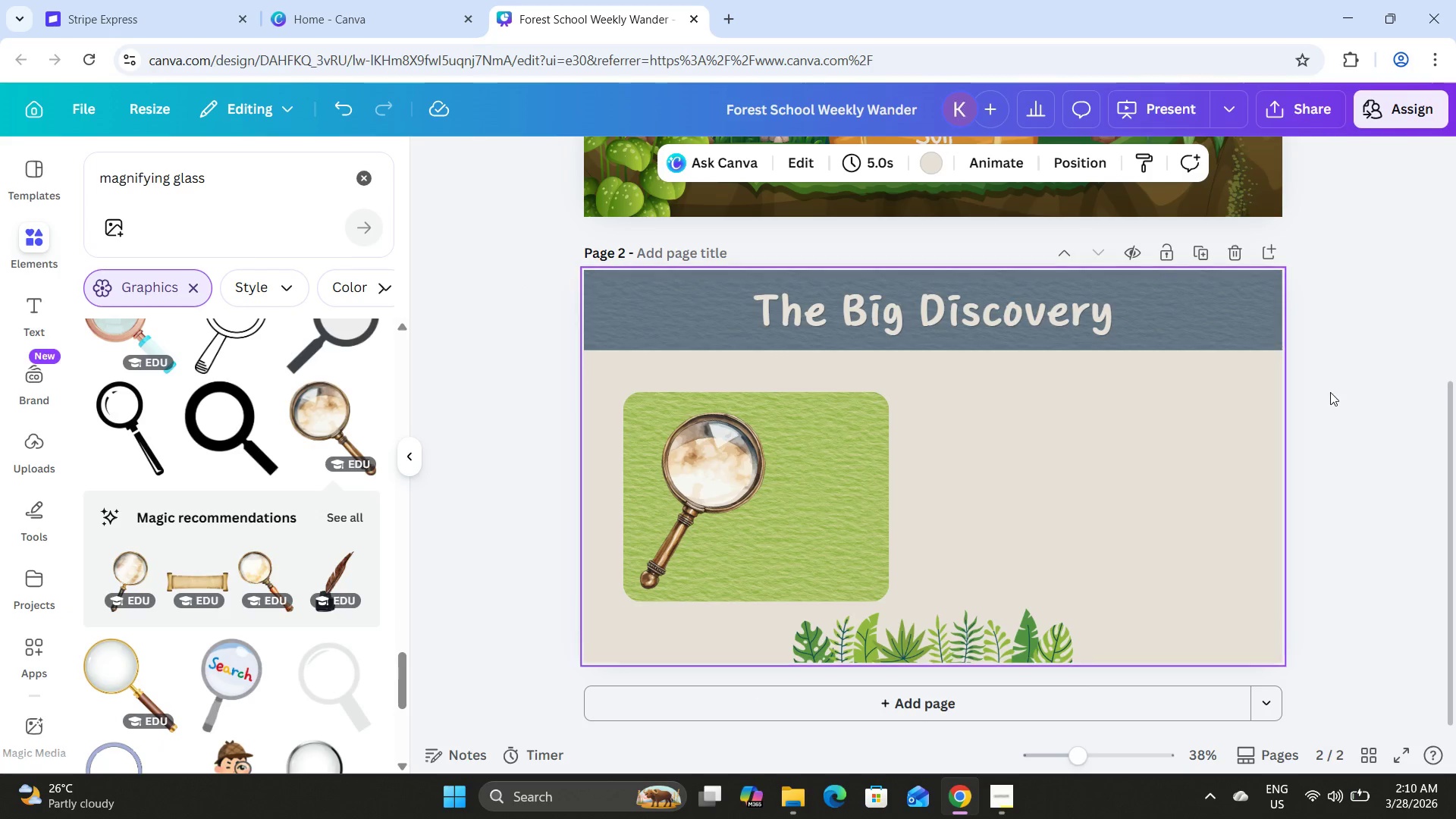 
left_click([1321, 374])
 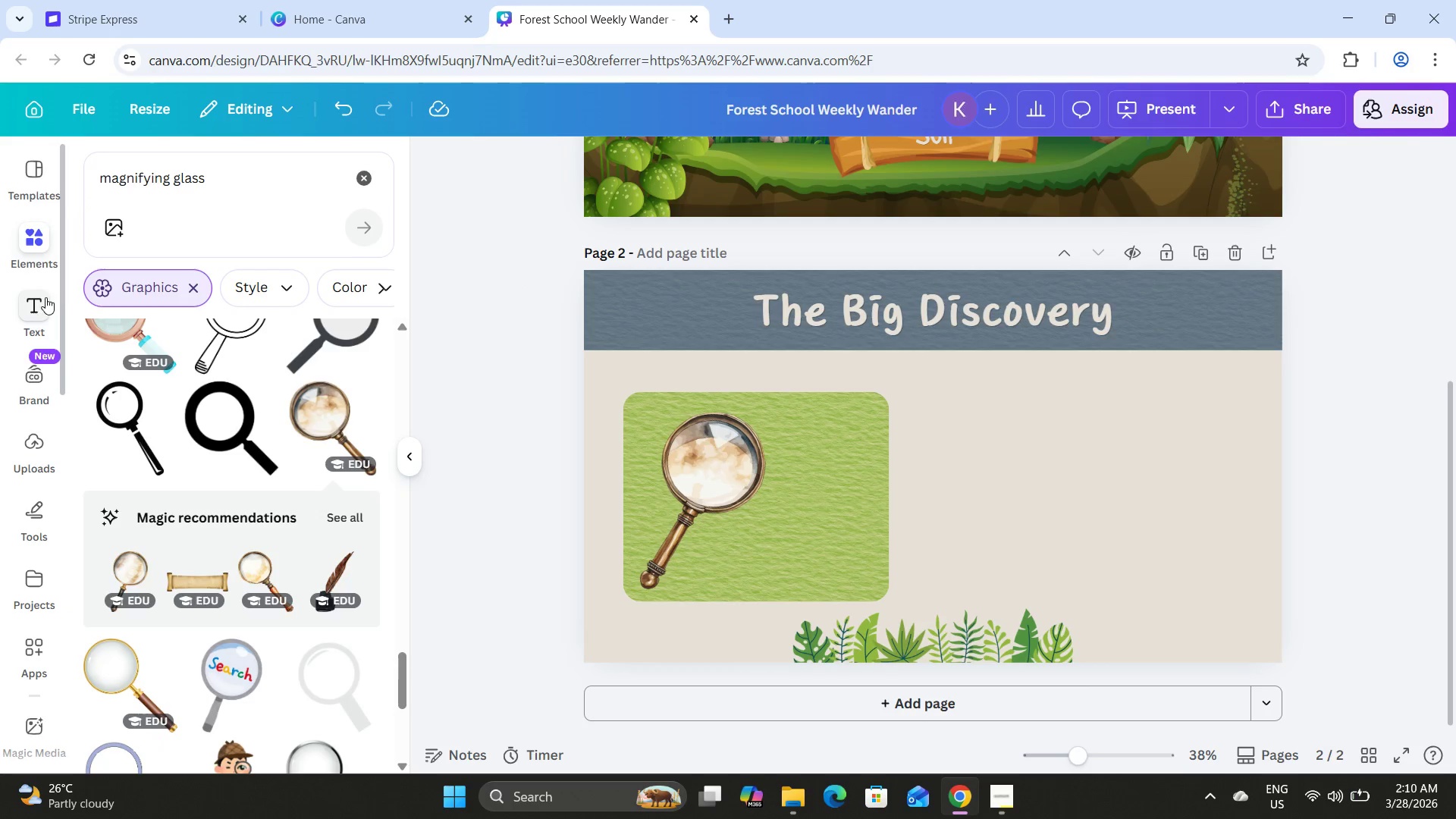 
scroll: coordinate [821, 462], scroll_direction: up, amount: 4.0
 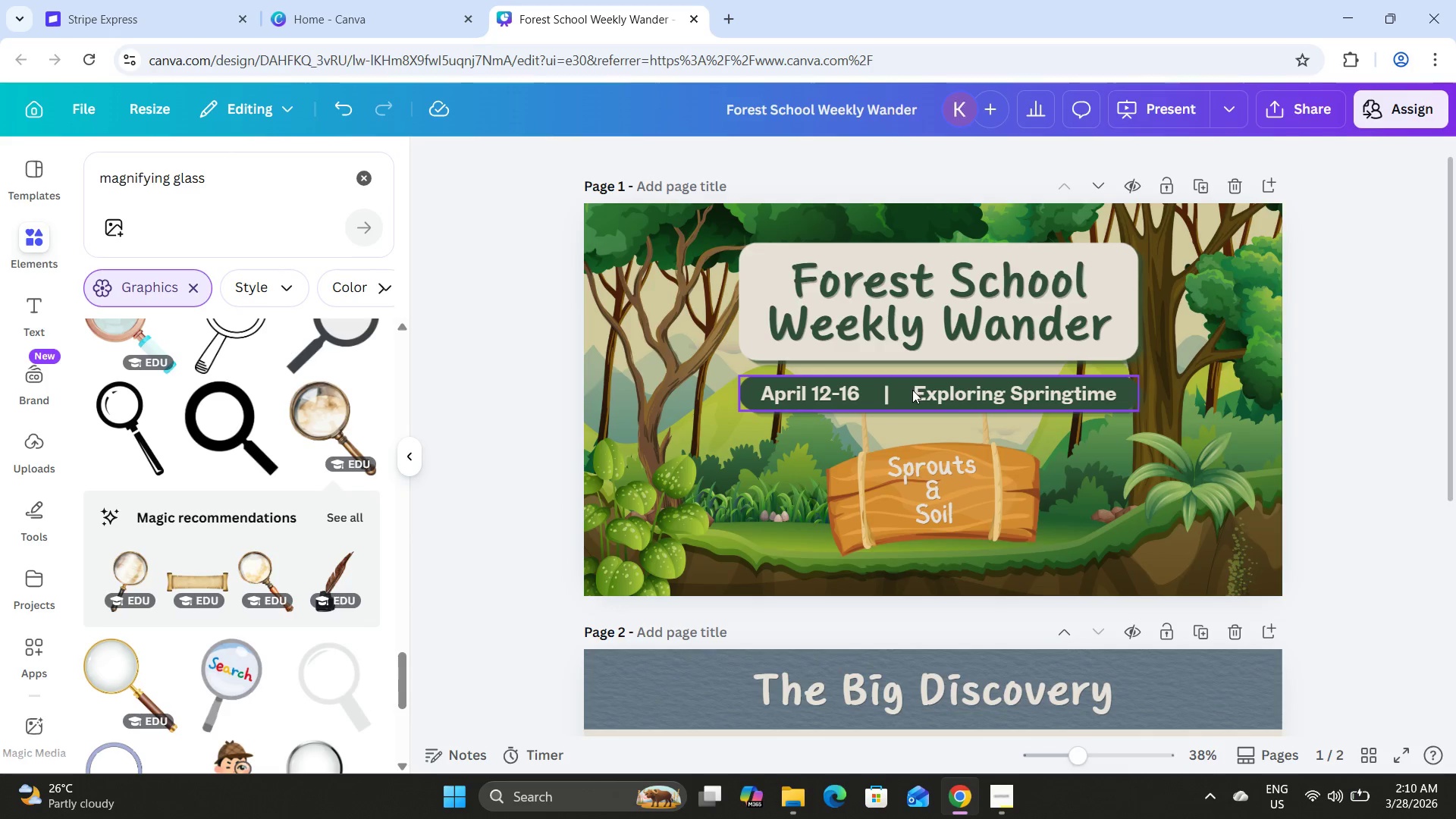 
scroll: coordinate [912, 391], scroll_direction: down, amount: 4.0
 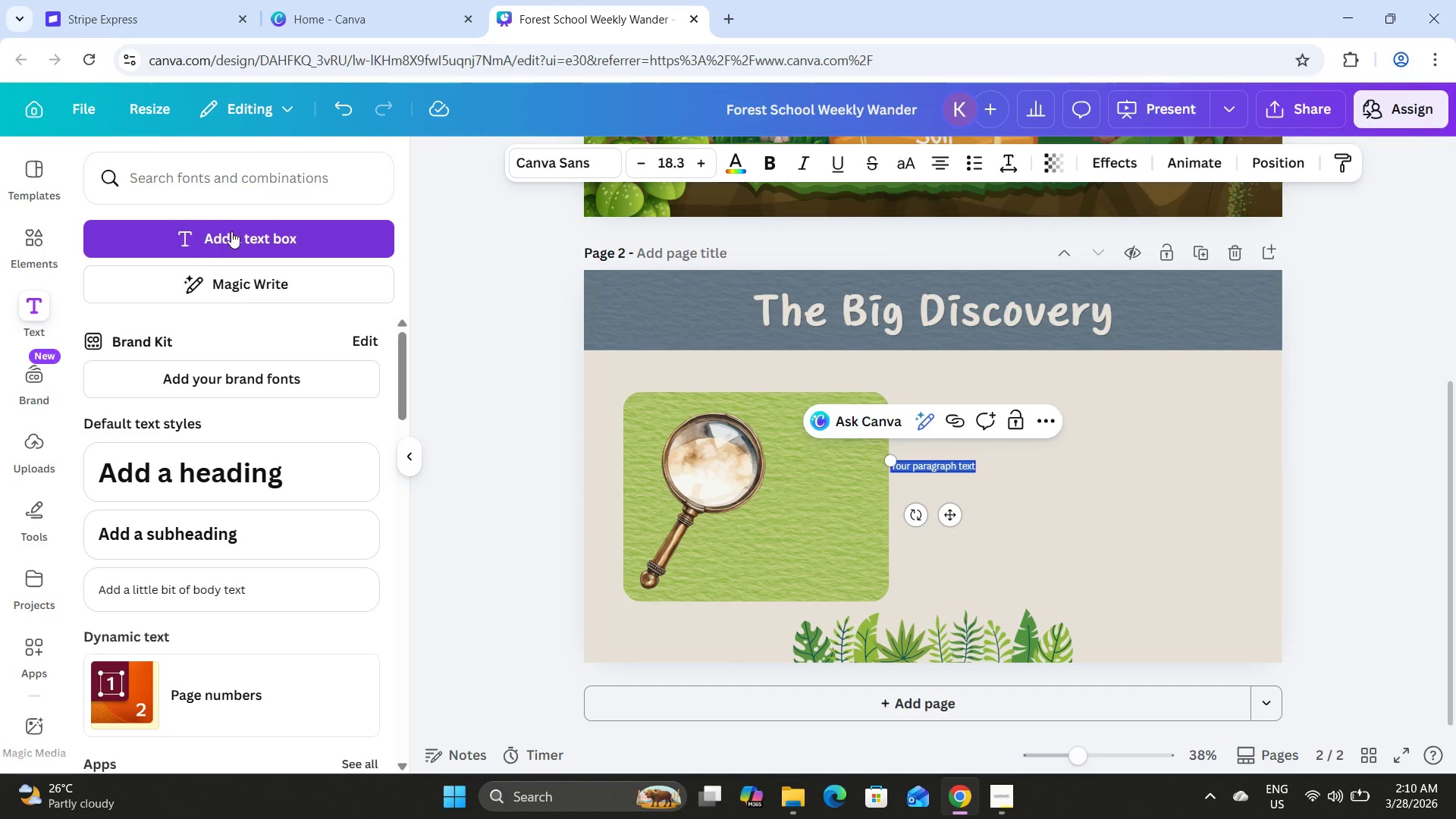 
left_click([563, 167])
 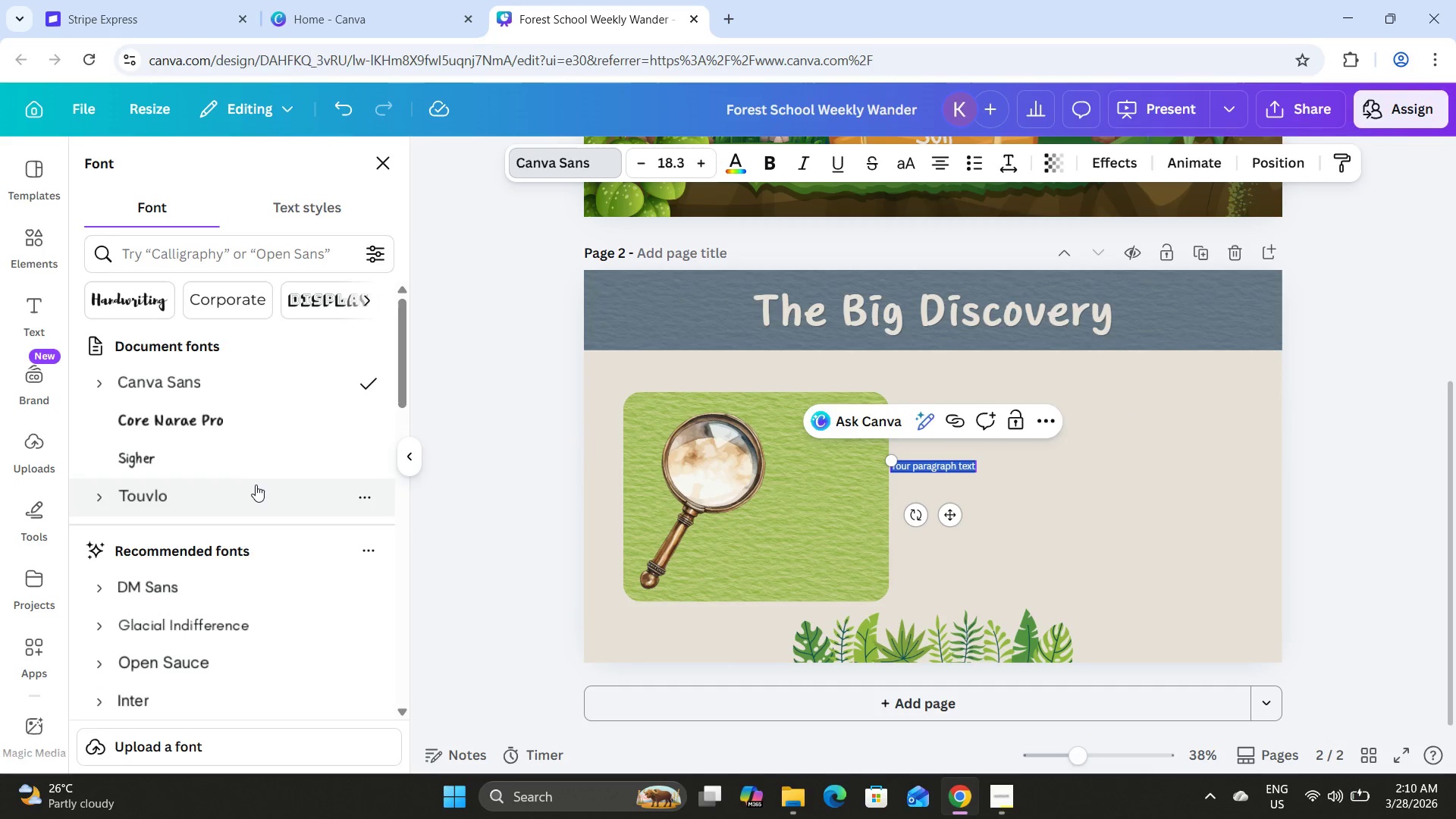 
left_click([254, 486])
 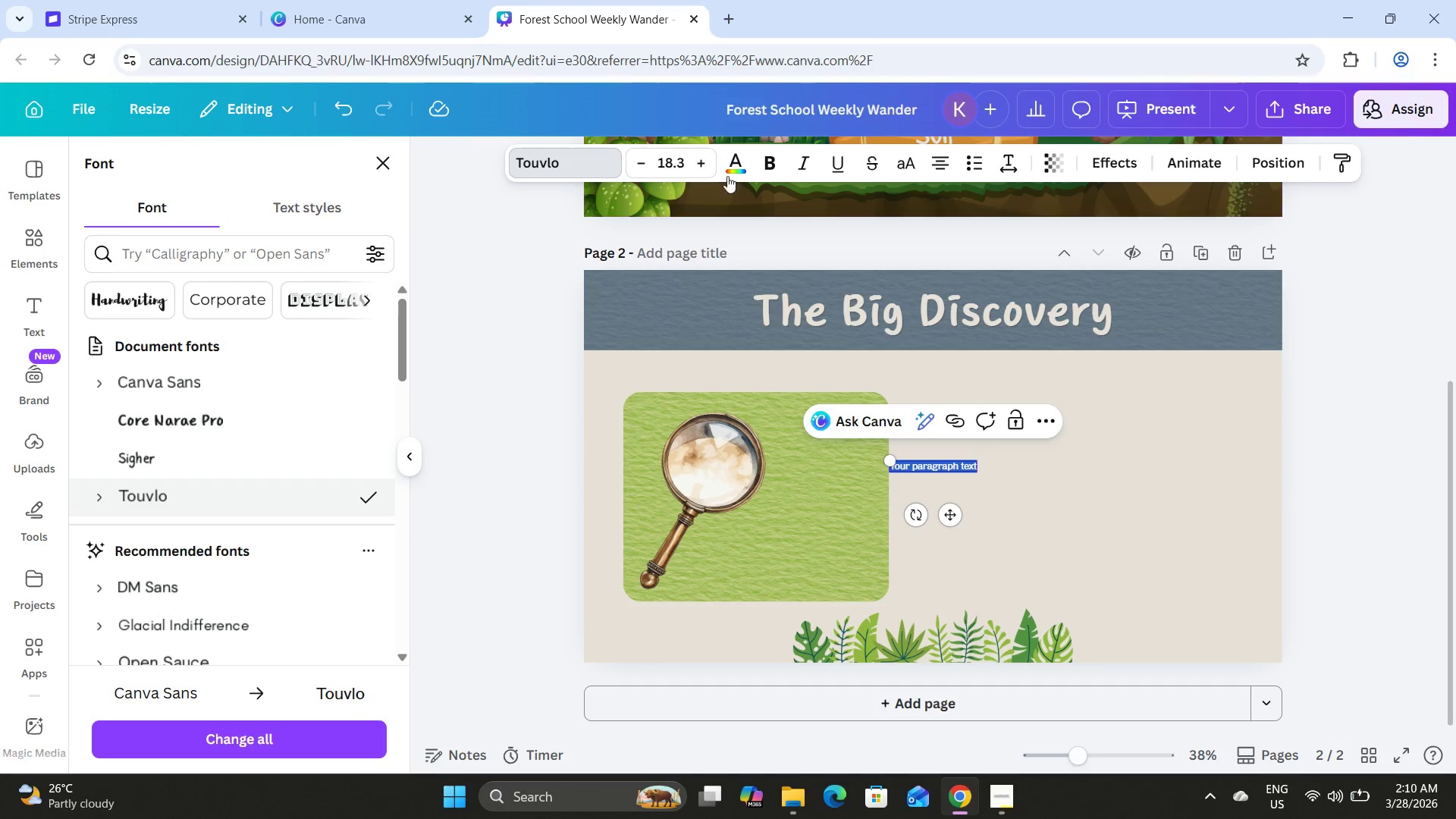 
scroll: coordinate [955, 441], scroll_direction: up, amount: 7.0
 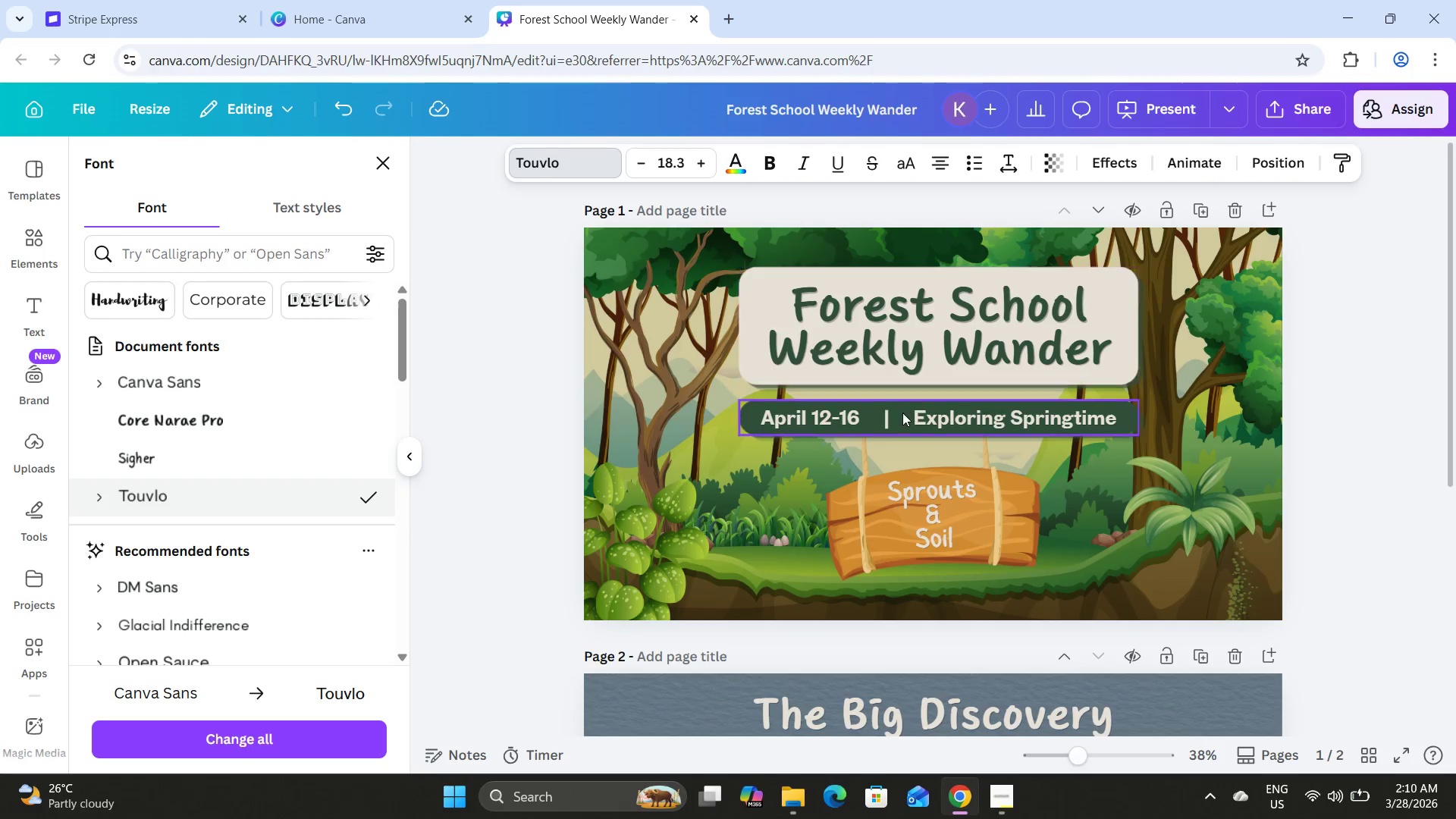 
left_click([902, 413])
 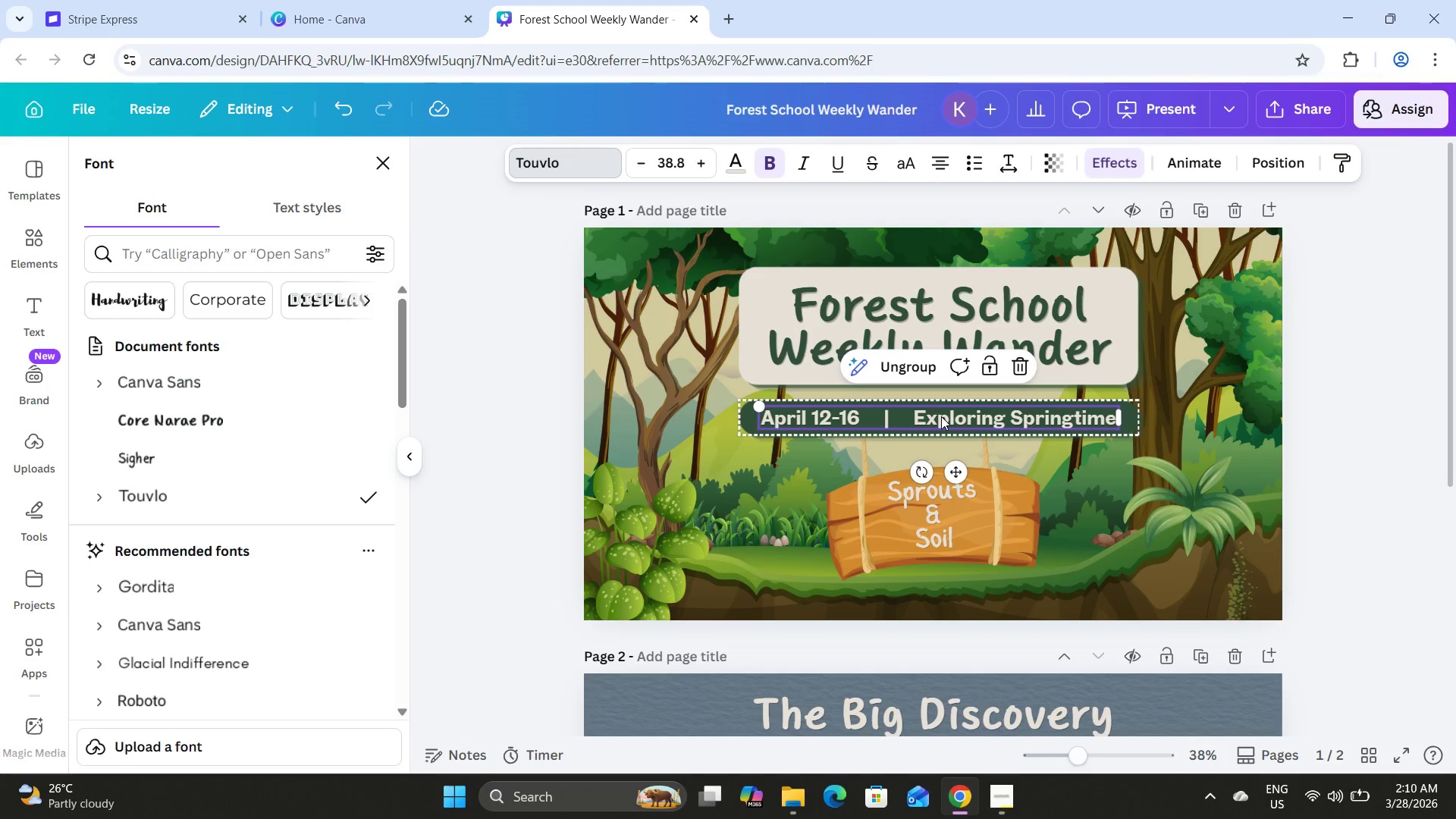 
scroll: coordinate [941, 416], scroll_direction: down, amount: 5.0
 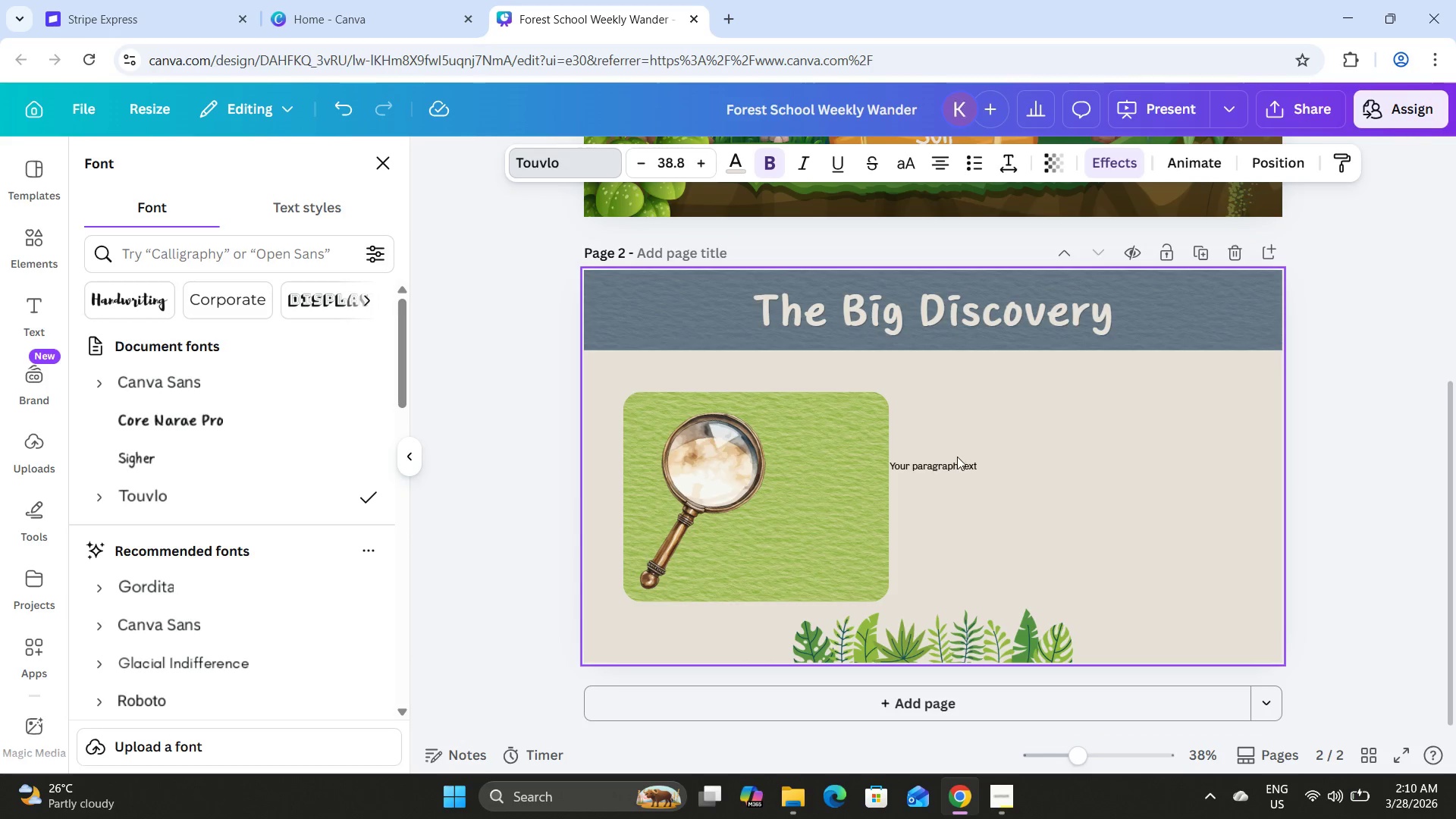 
left_click([957, 460])
 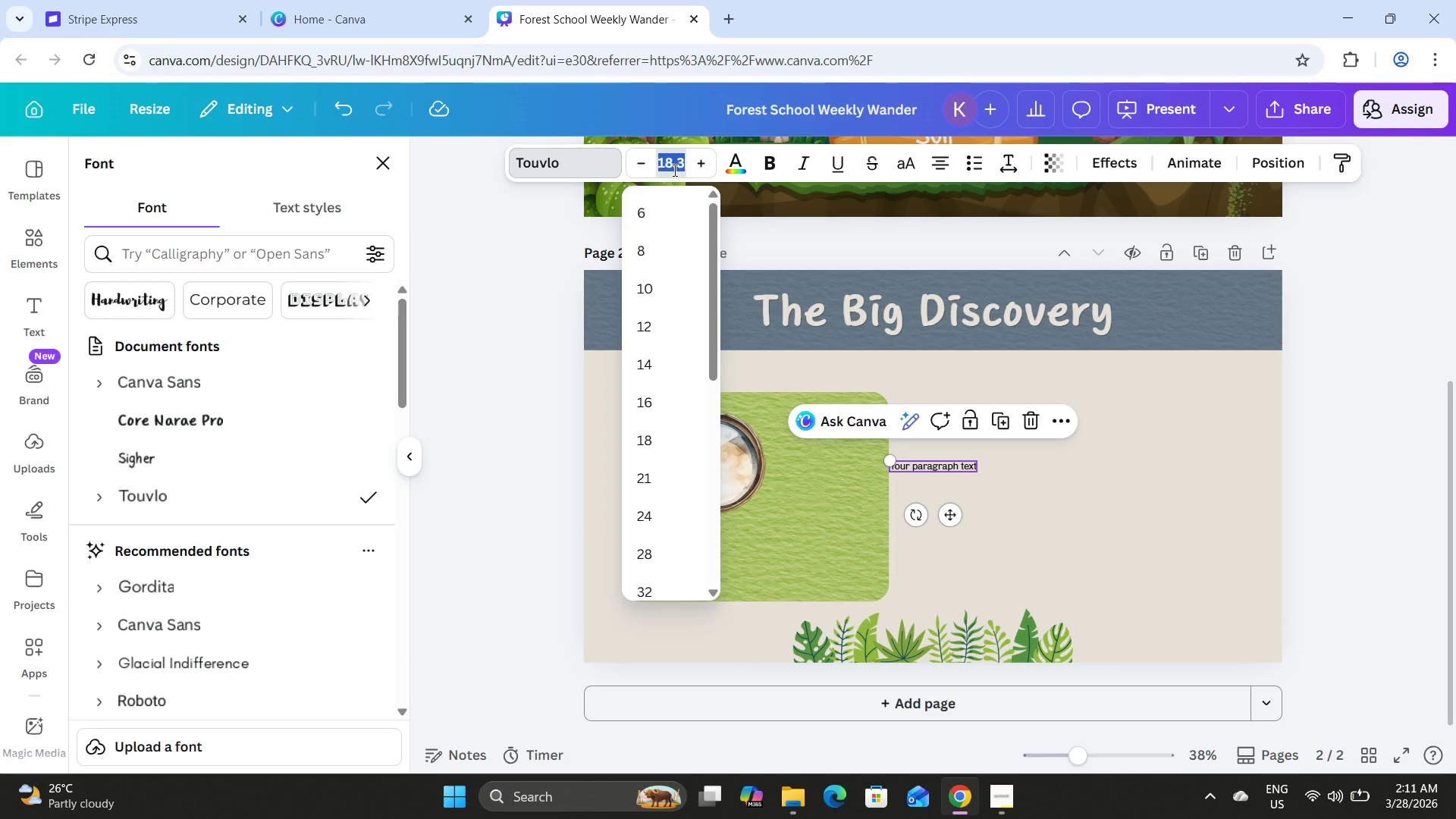 
key(Numpad3)
 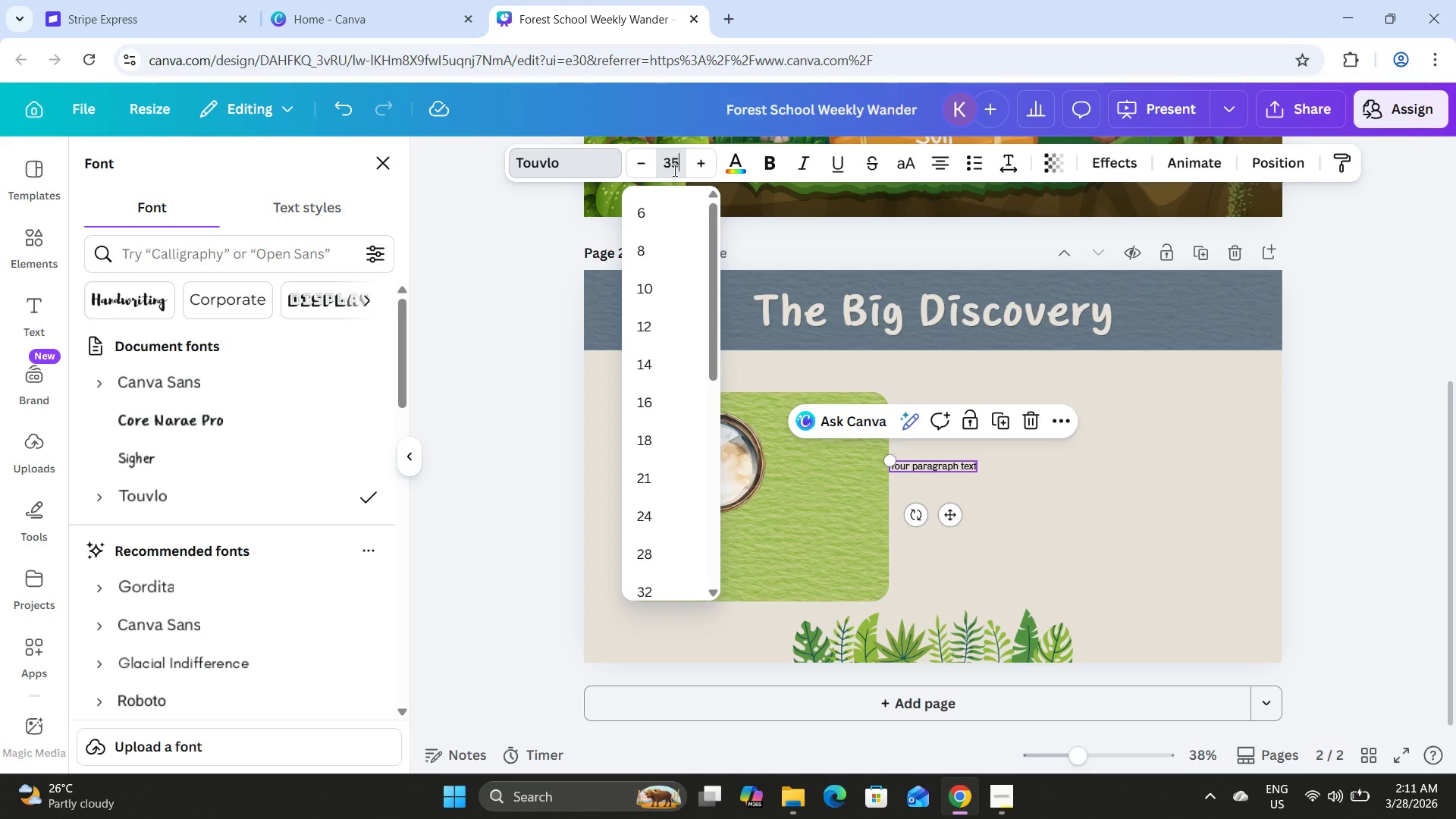 
key(Numpad5)
 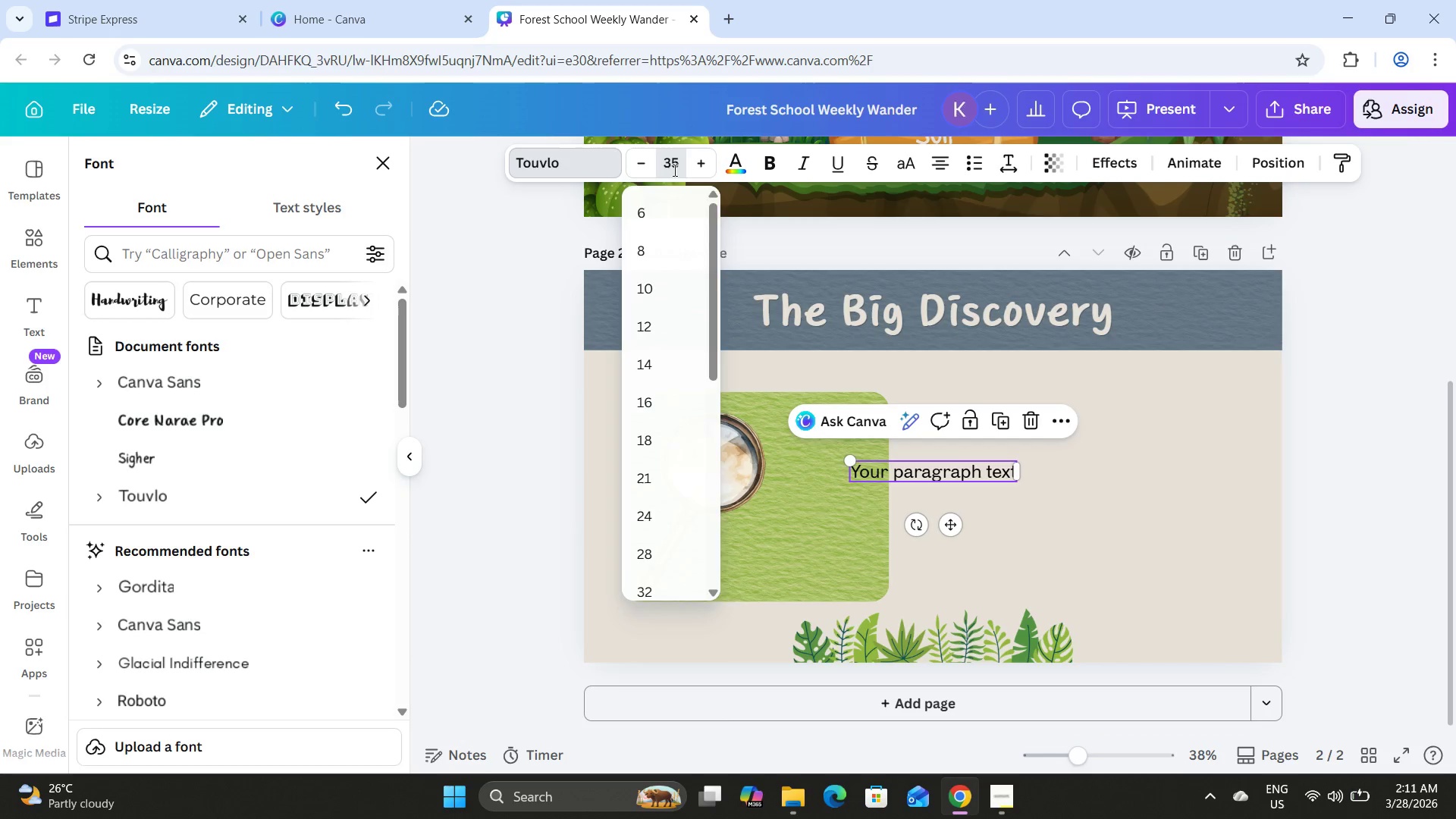 
key(NumpadEnter)
 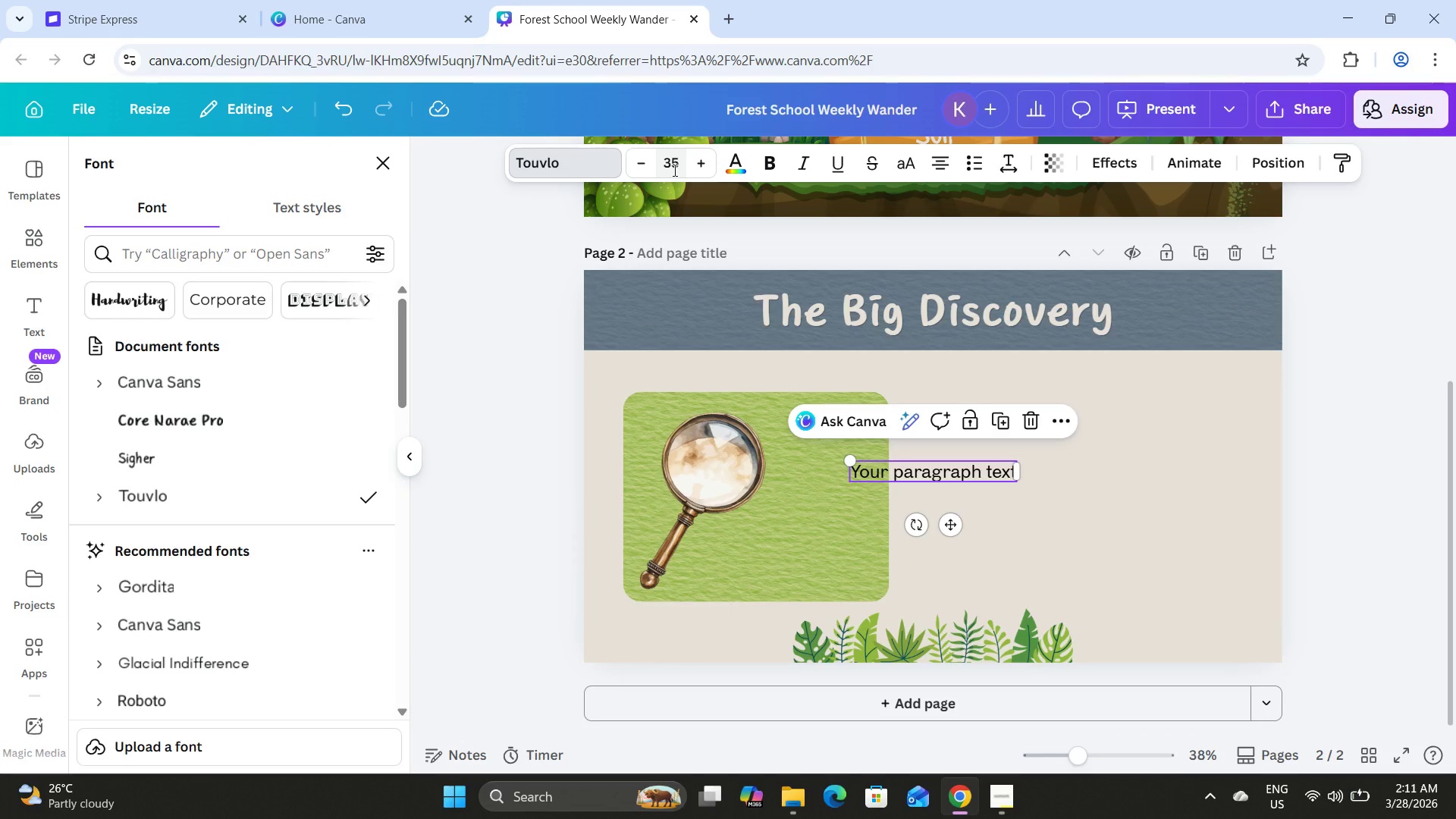 
left_click([673, 170])
 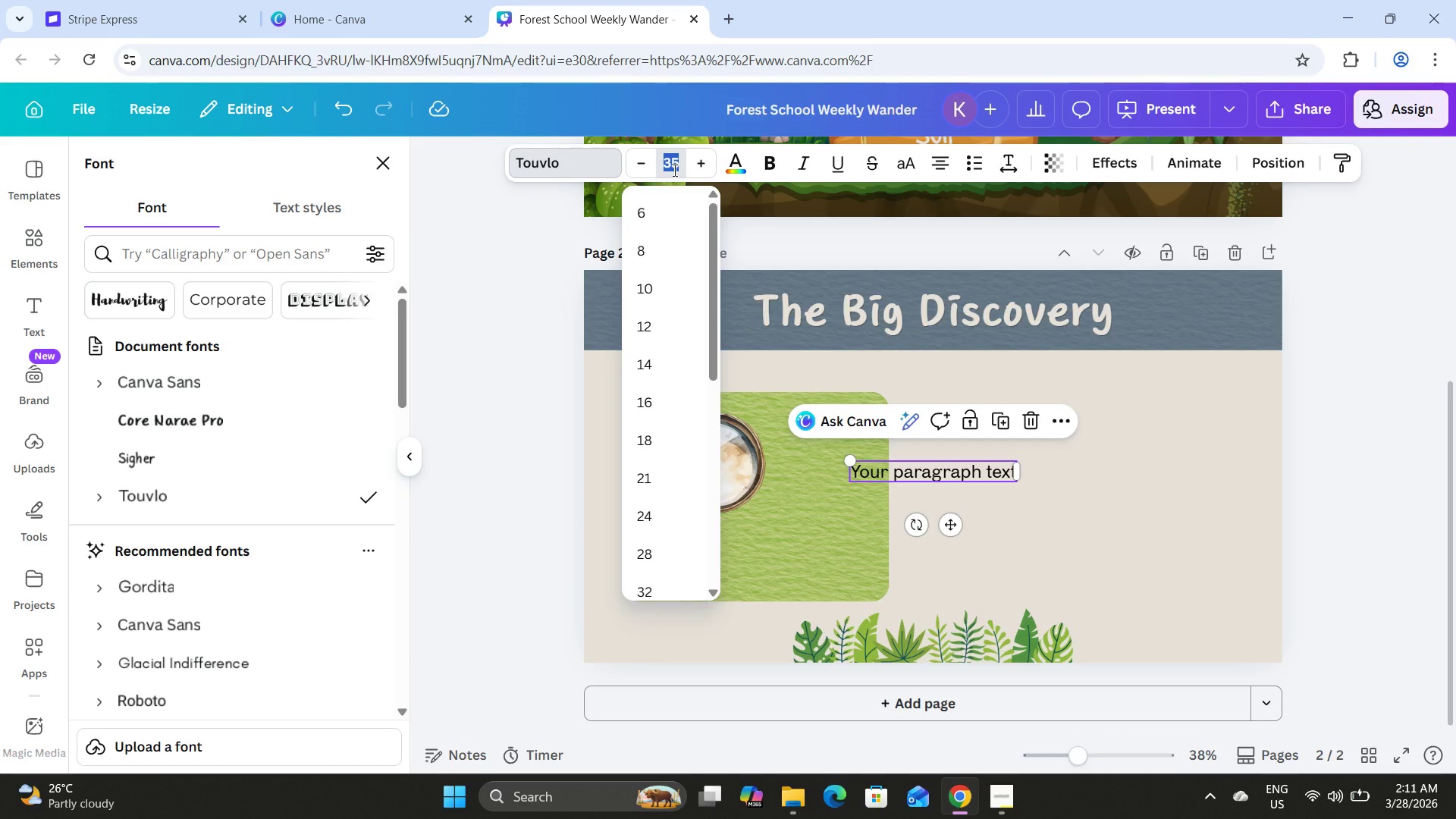 
key(Numpad3)
 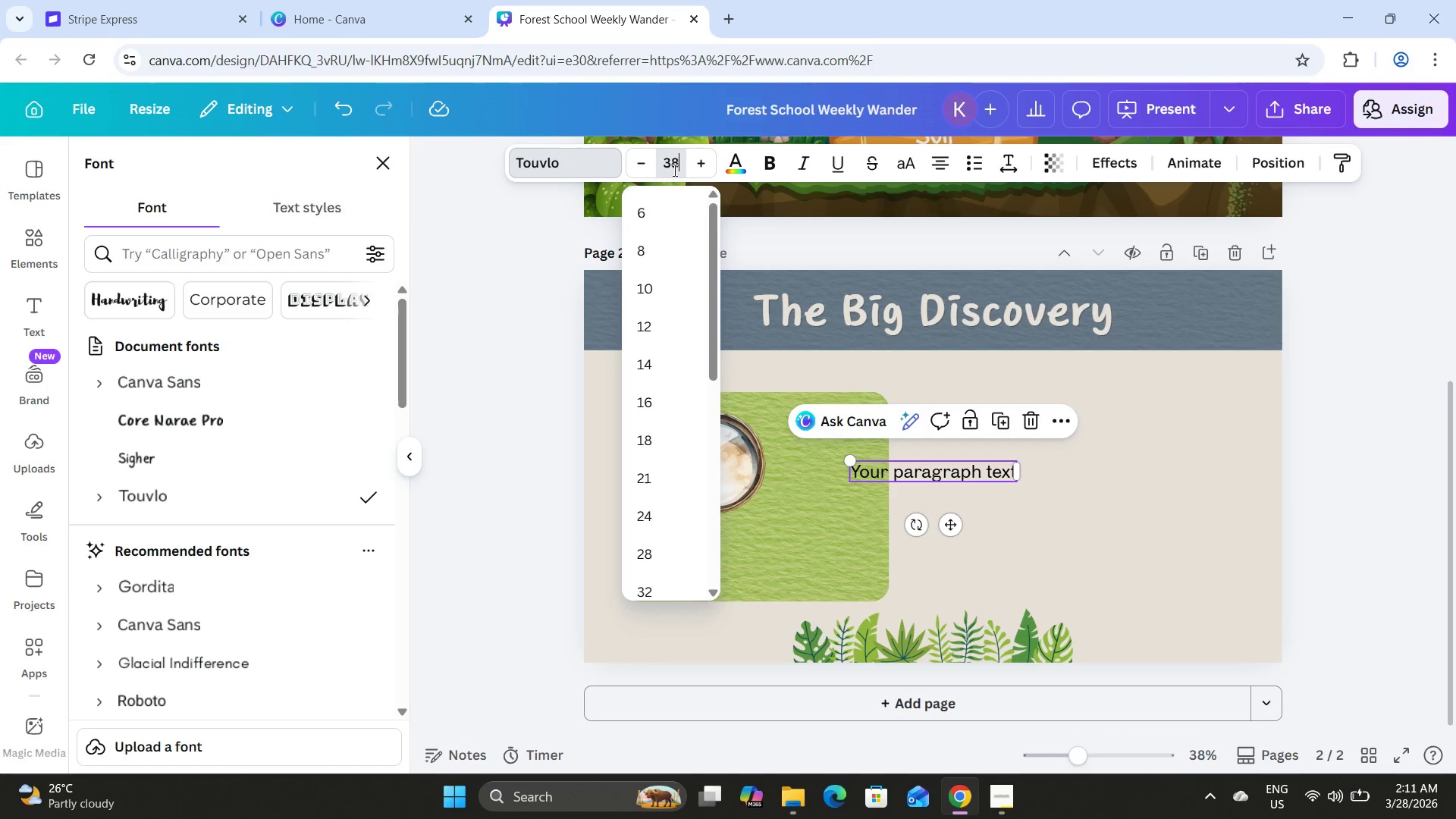 
key(Numpad8)
 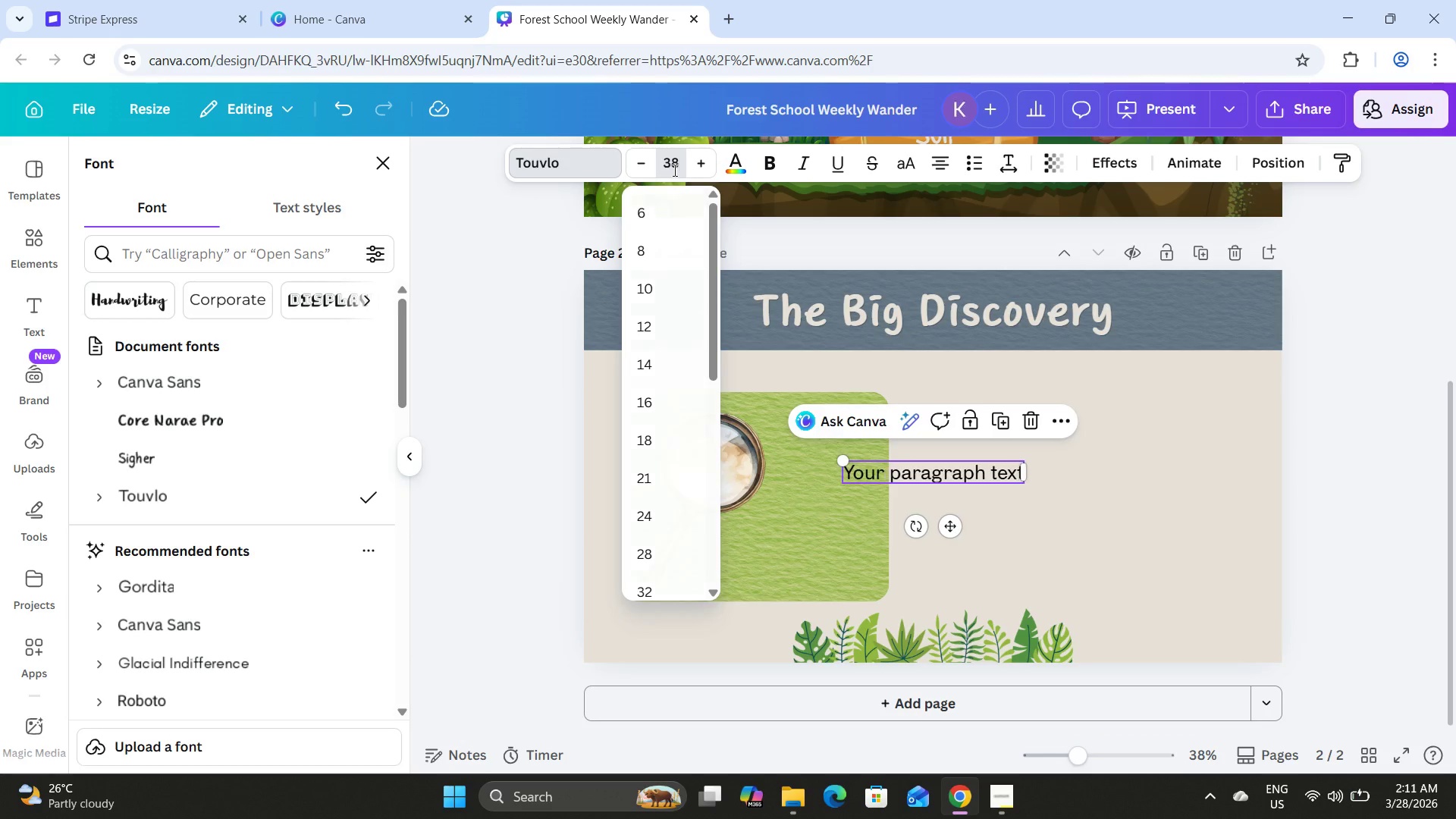 
key(NumpadEnter)
 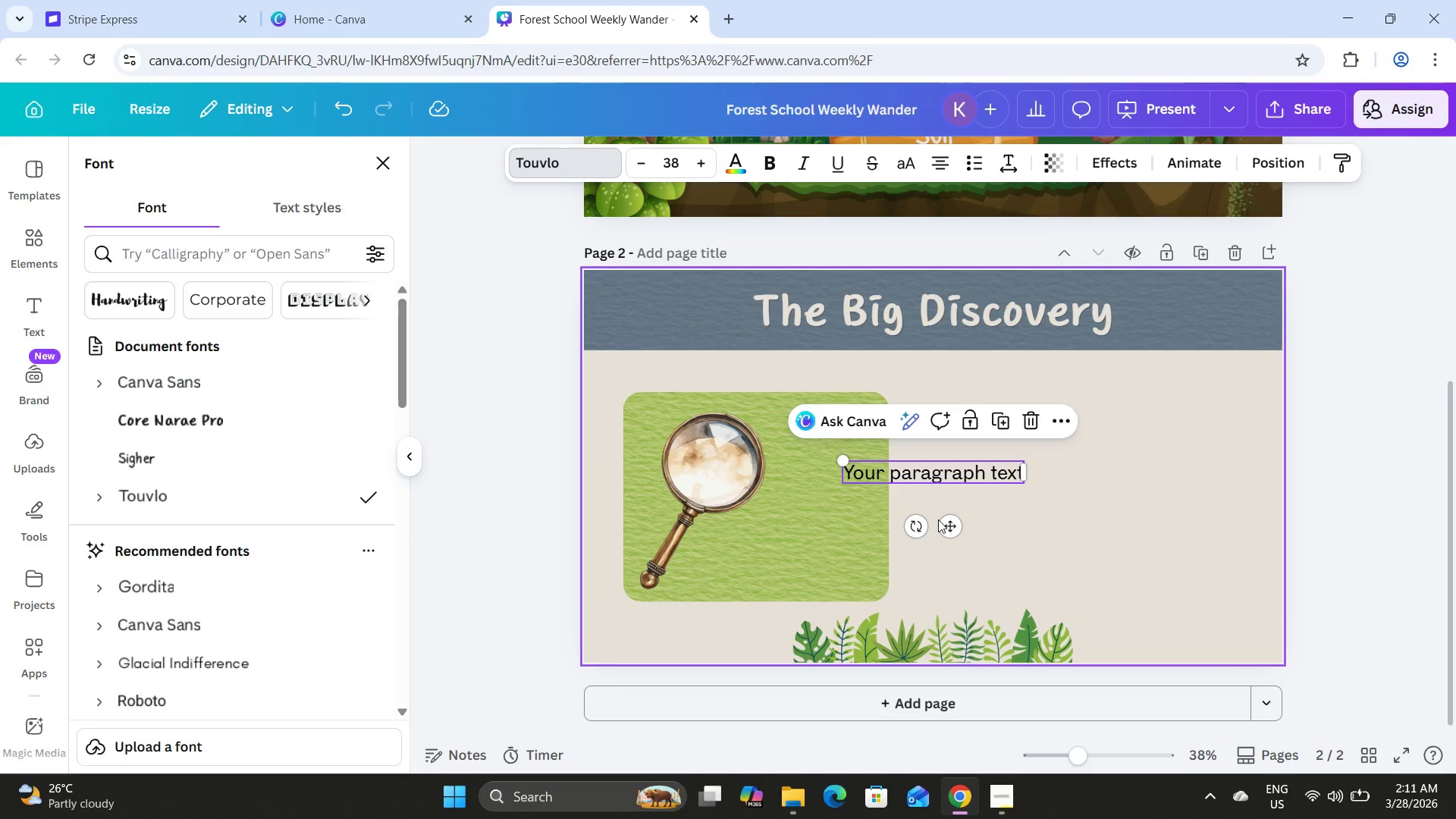 
left_click_drag(start_coordinate=[949, 523], to_coordinate=[953, 414])
 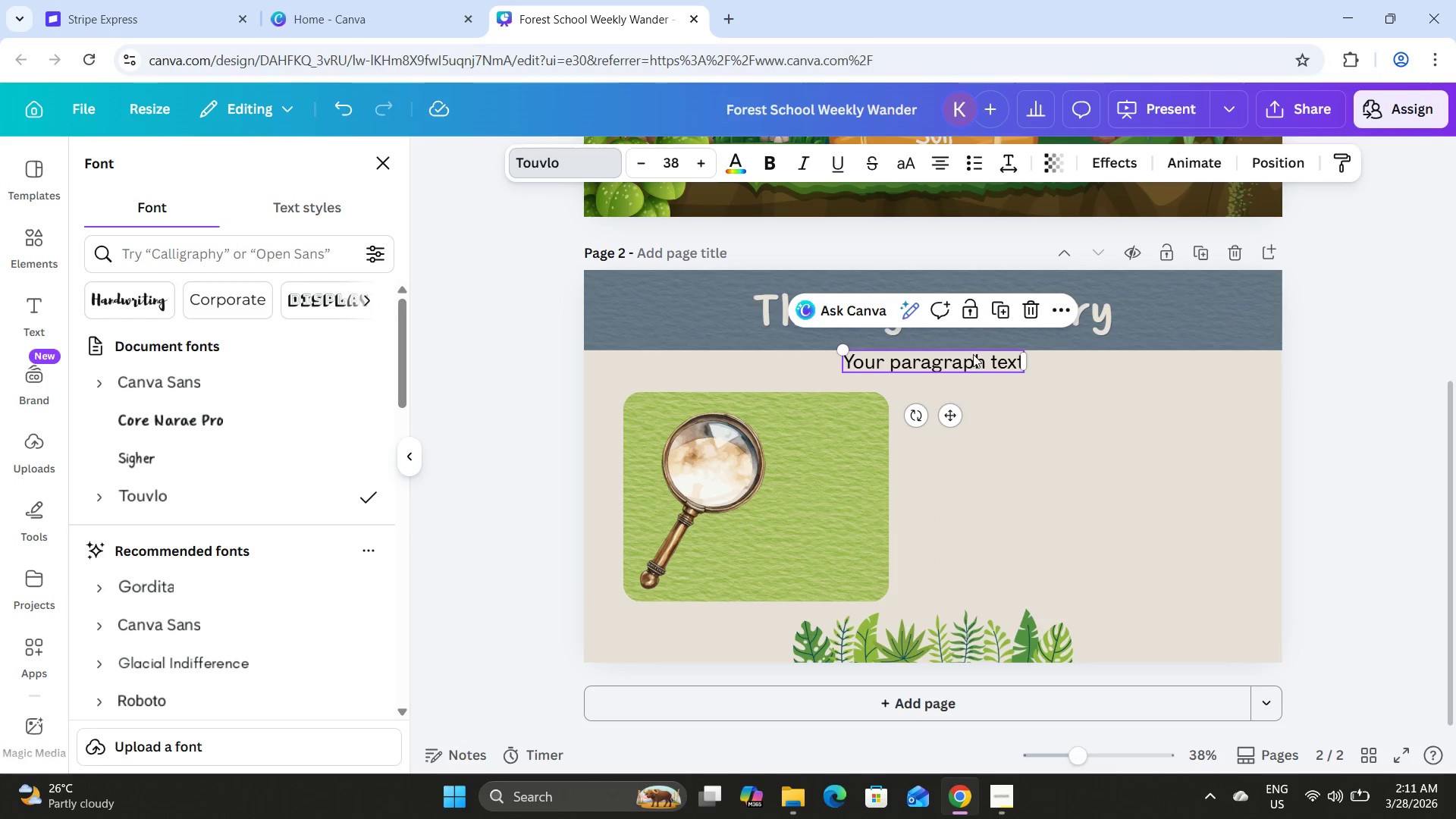 
left_click([973, 354])
 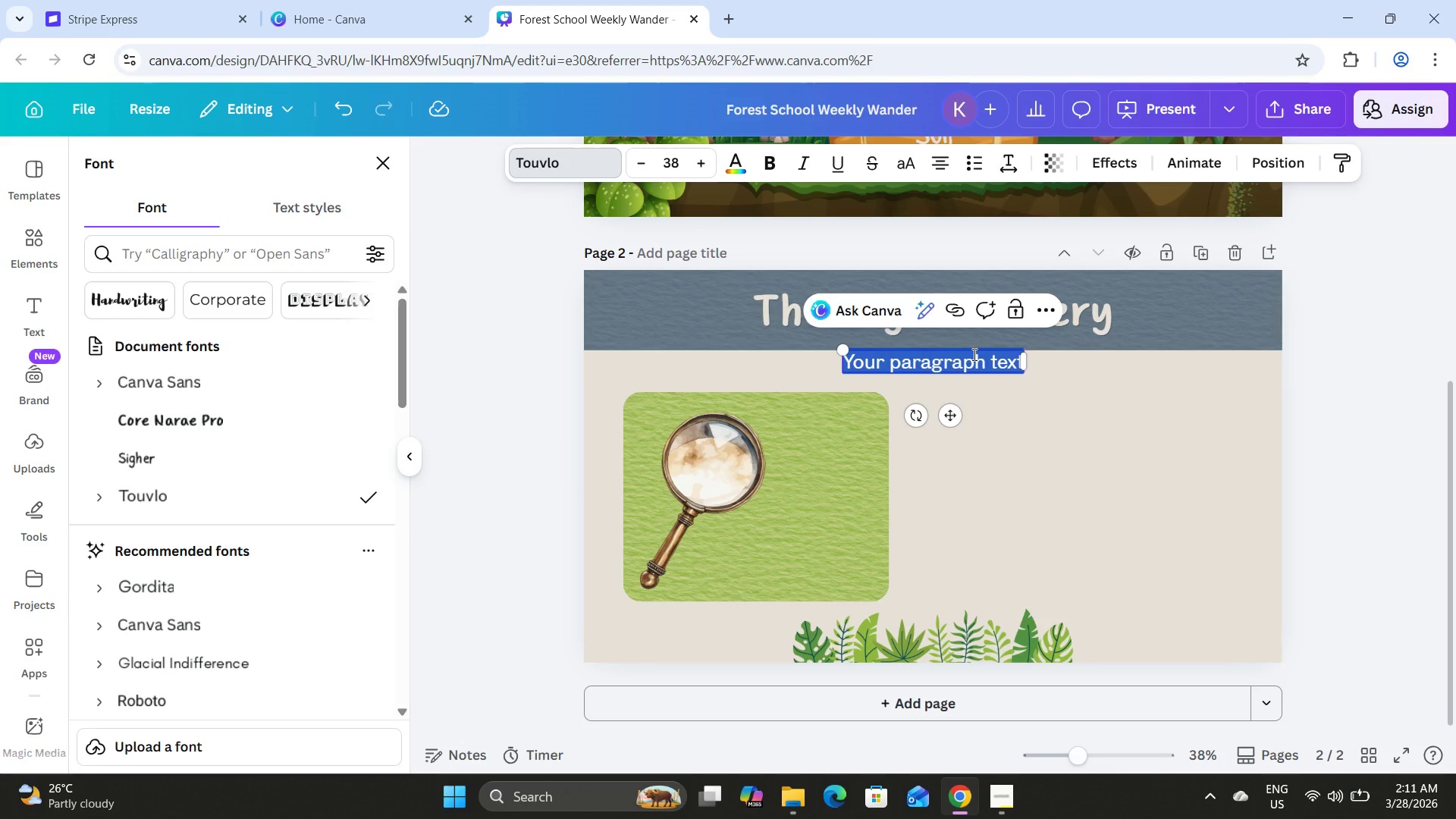 
type(Amz)
key(Backspace)
type(azing Find fo)
key(Backspace)
key(Backspace)
type(of the Week)
 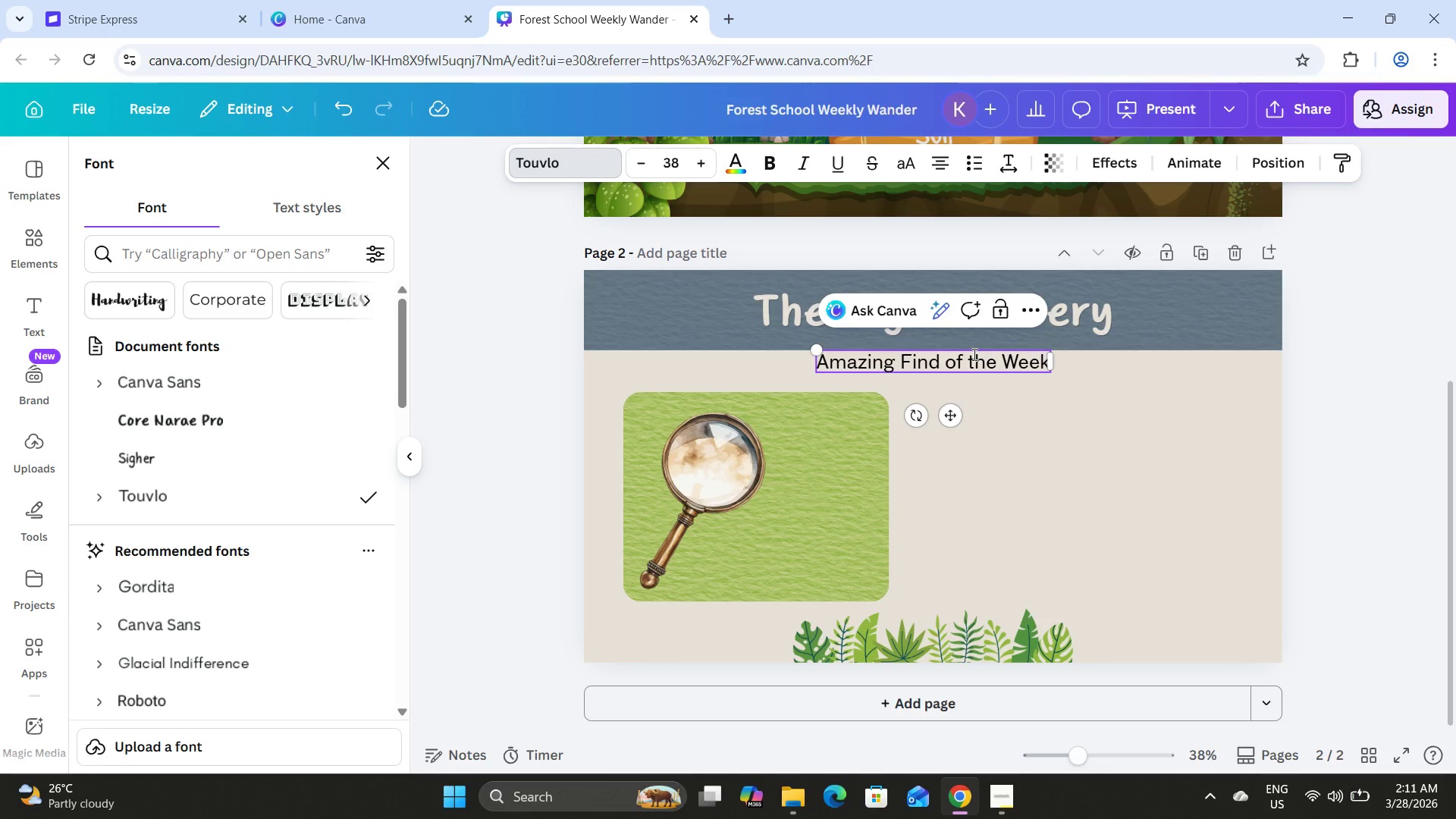 
left_click([1058, 447])
 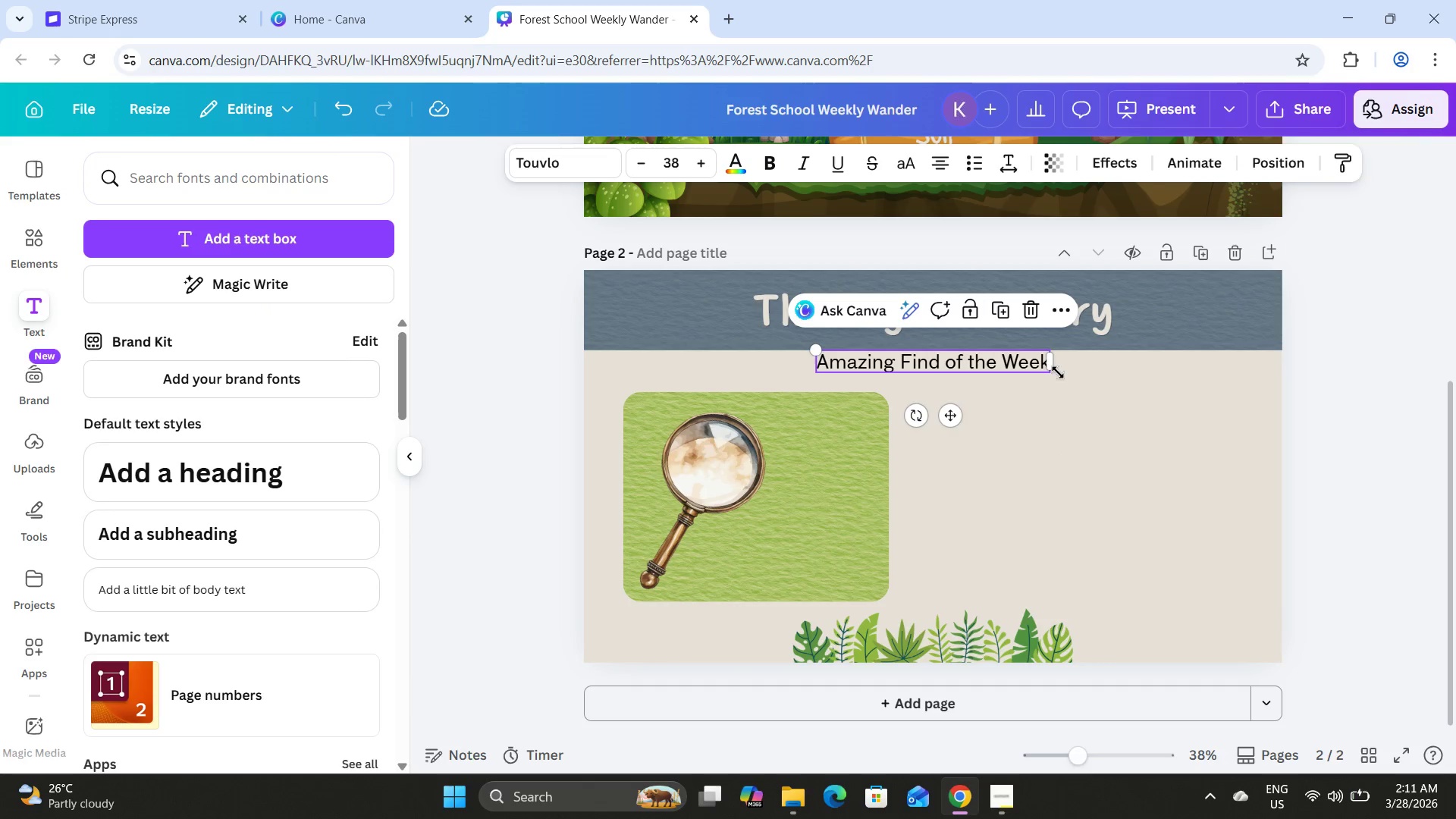 
left_click_drag(start_coordinate=[1051, 372], to_coordinate=[1056, 379])
 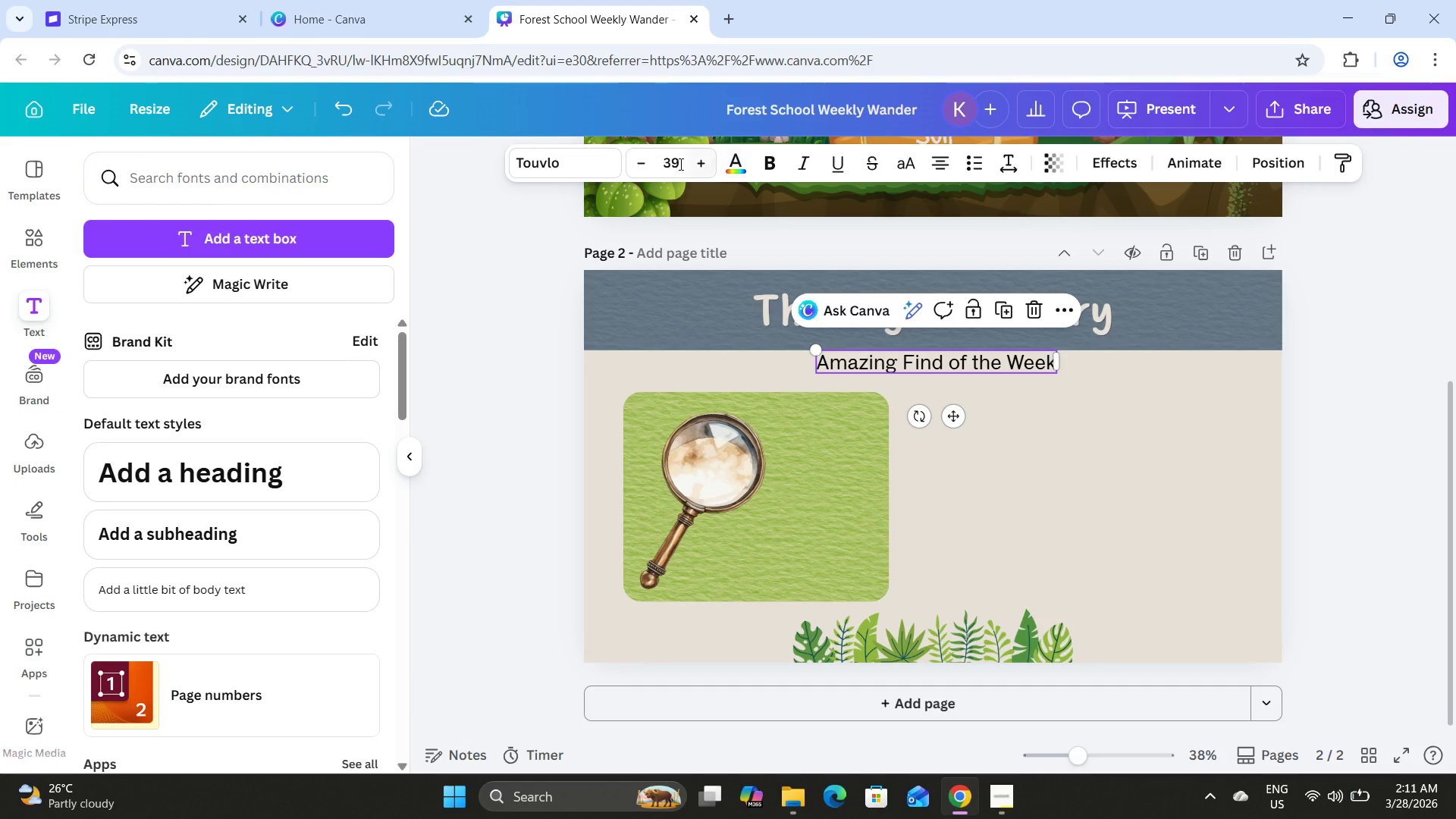 
left_click([676, 162])
 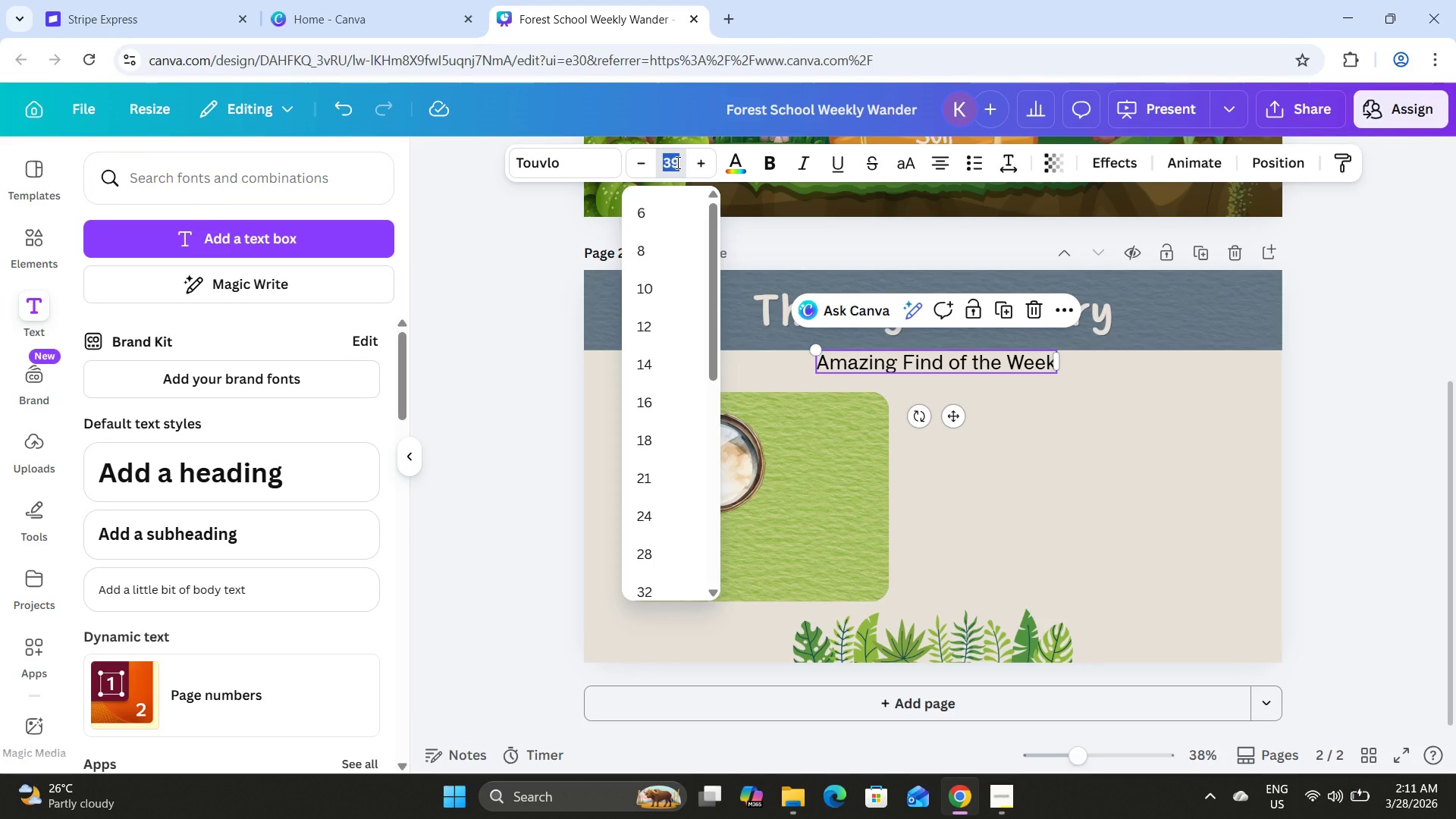 
key(Numpad4)
 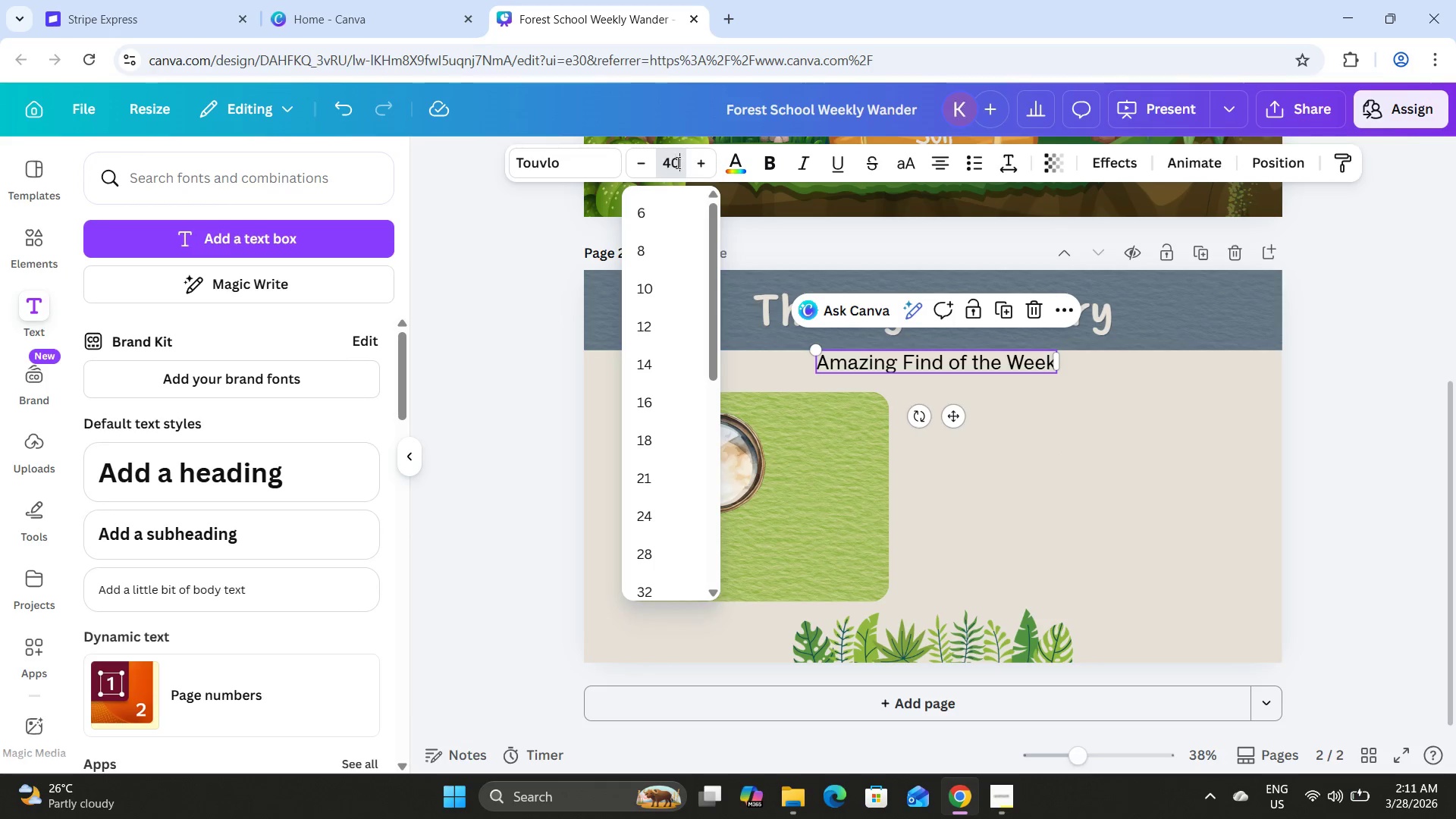 
key(Numpad0)
 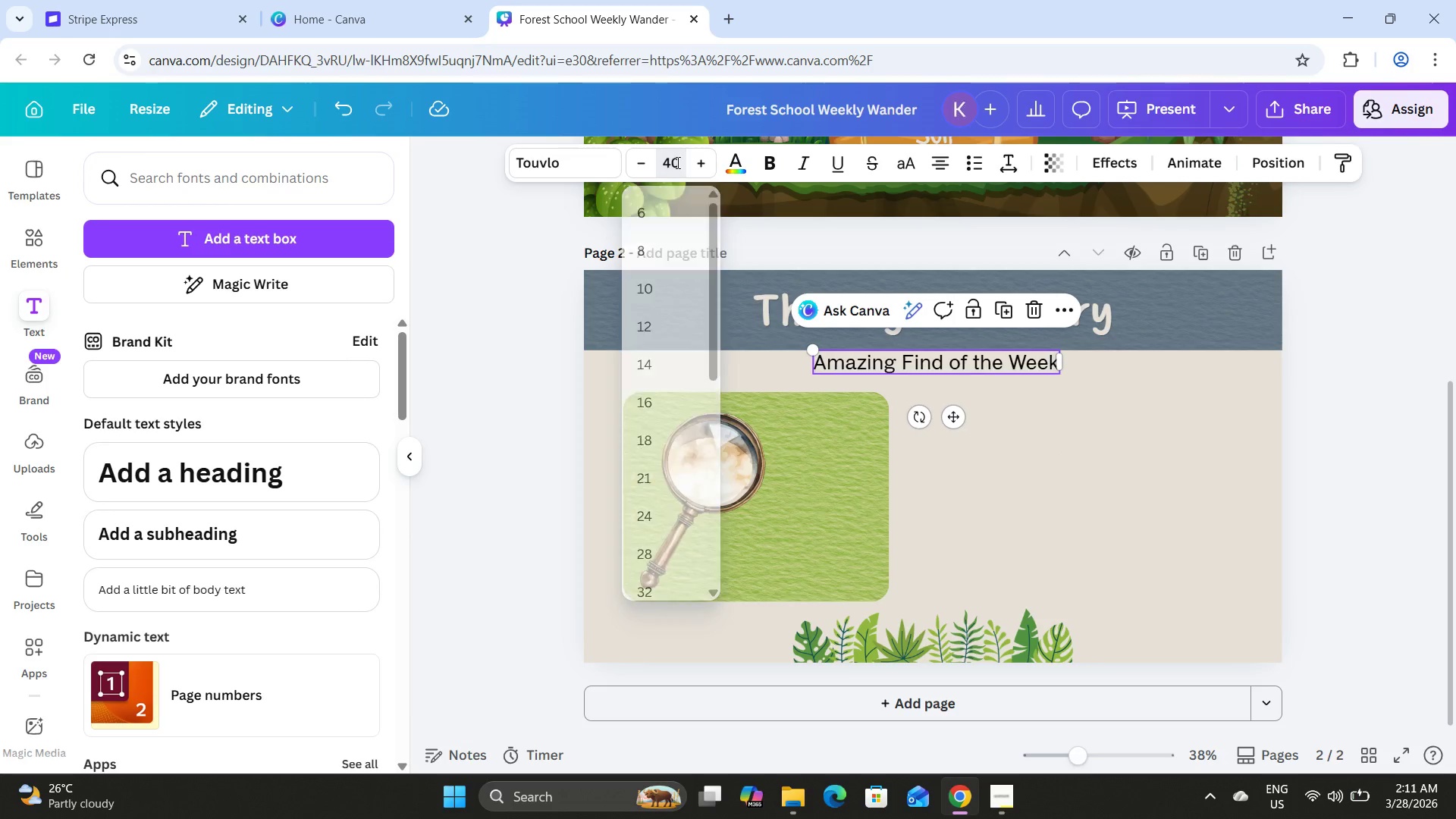 
key(NumpadEnter)
 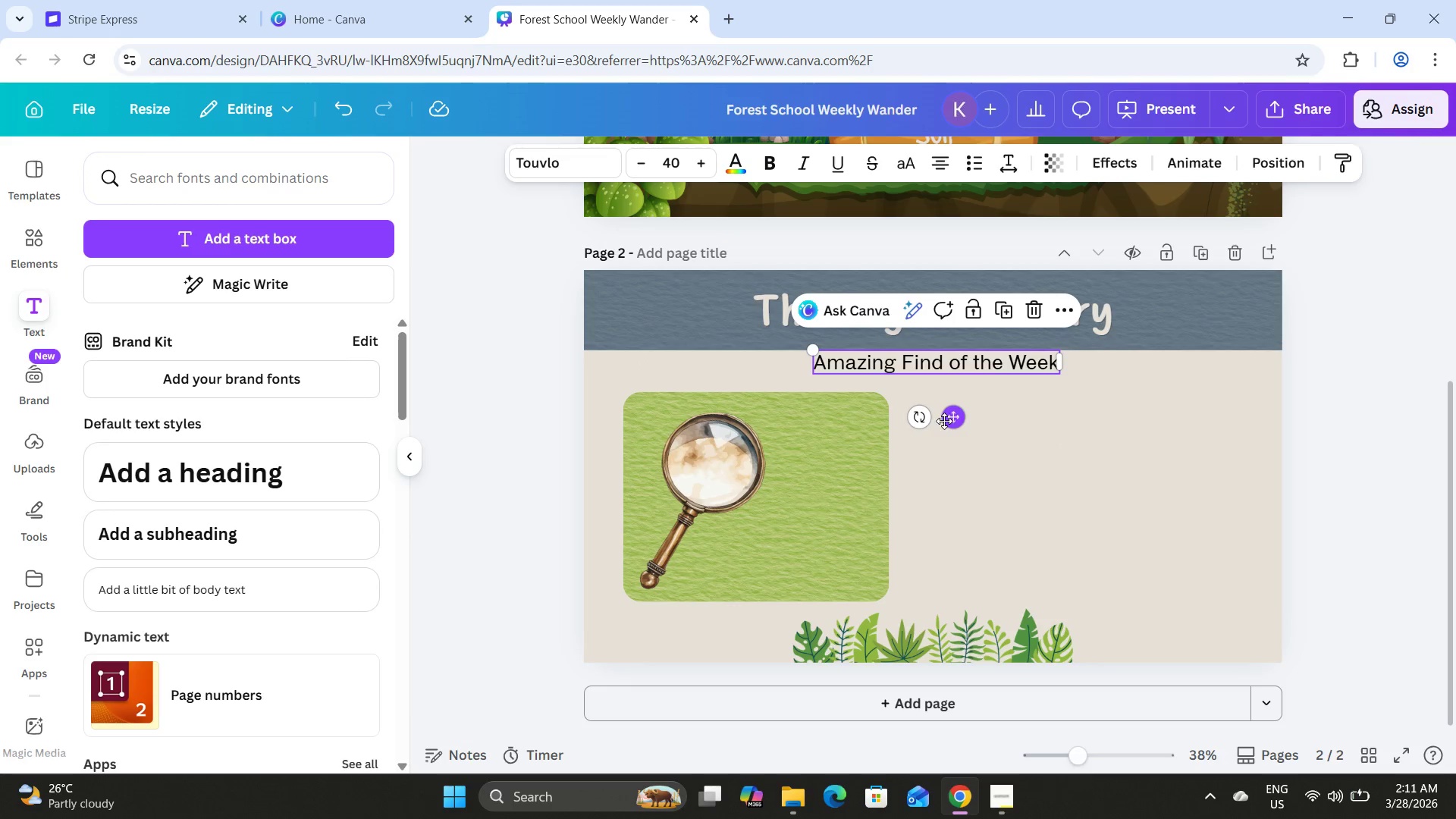 
left_click_drag(start_coordinate=[959, 420], to_coordinate=[959, 428])
 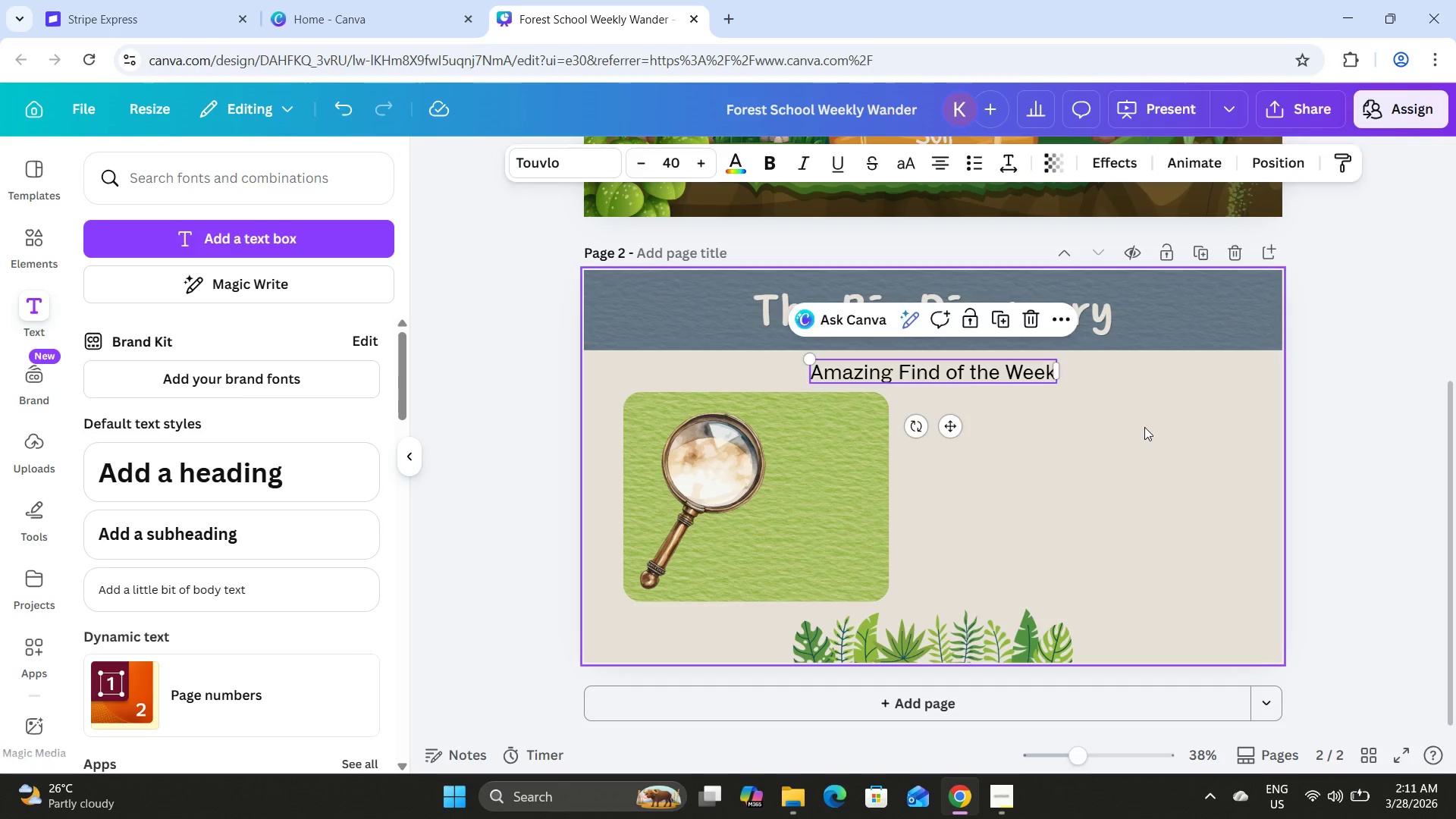 
left_click([1144, 427])
 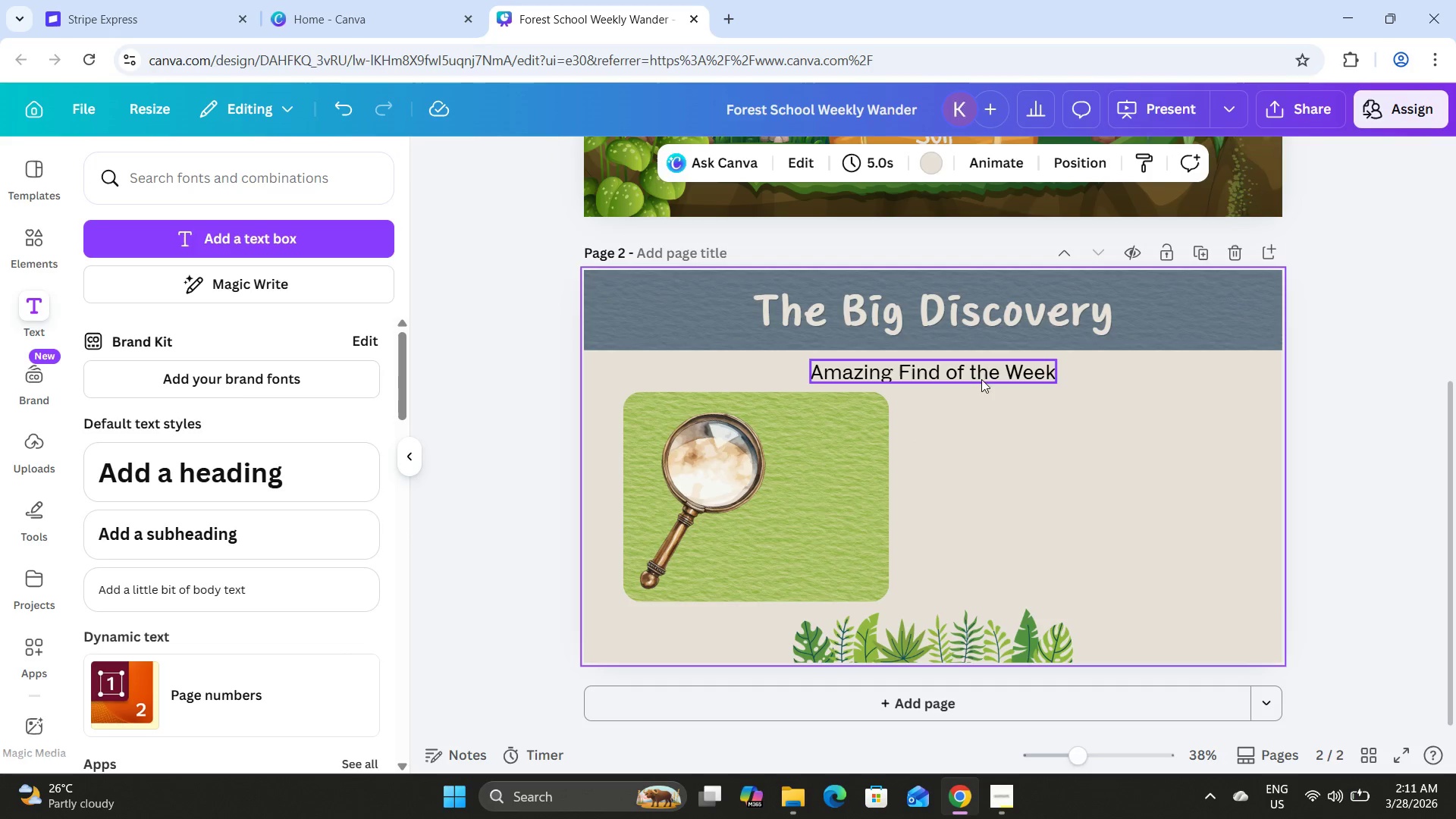 
left_click([981, 373])
 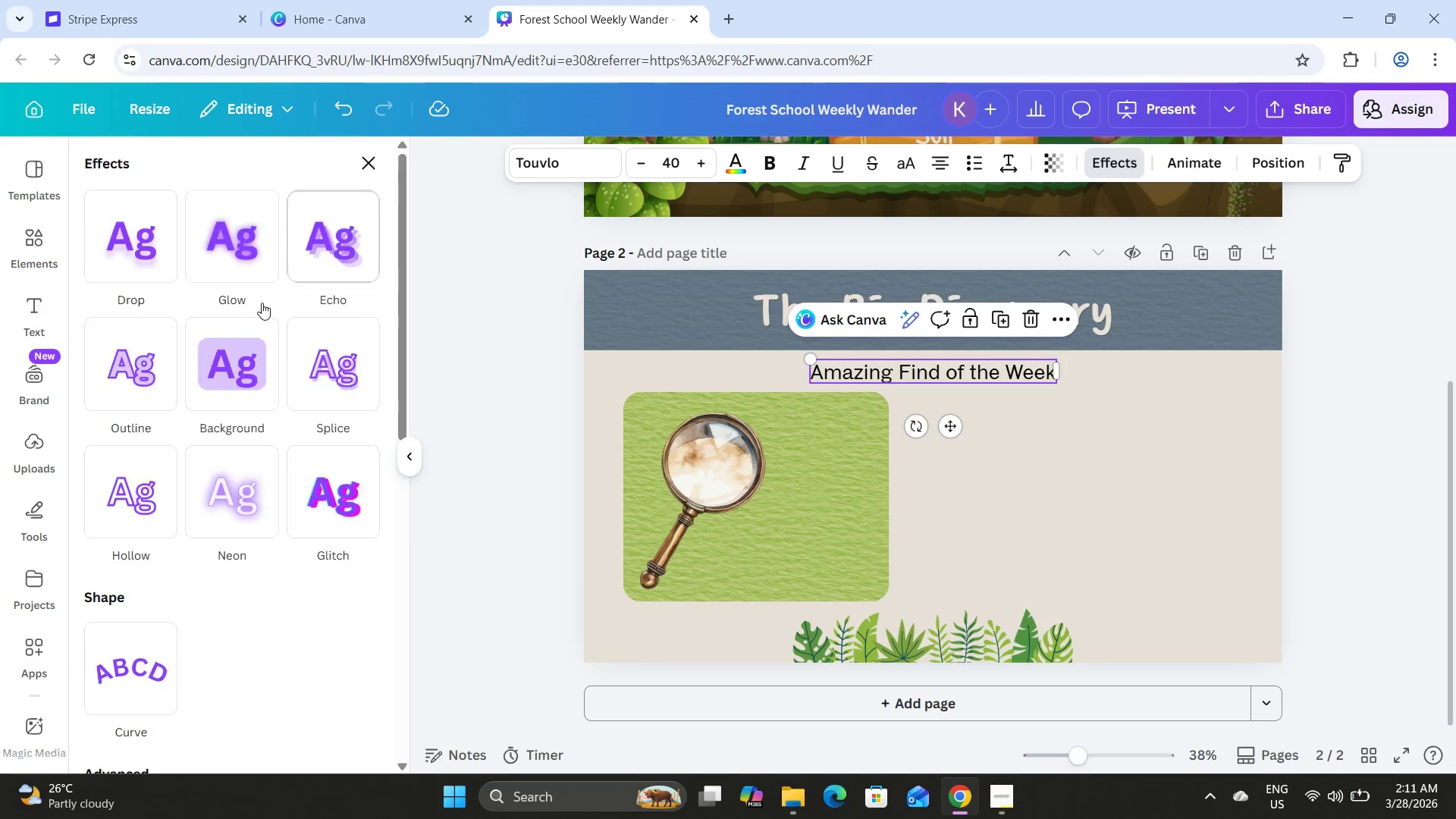 
left_click([152, 255])
 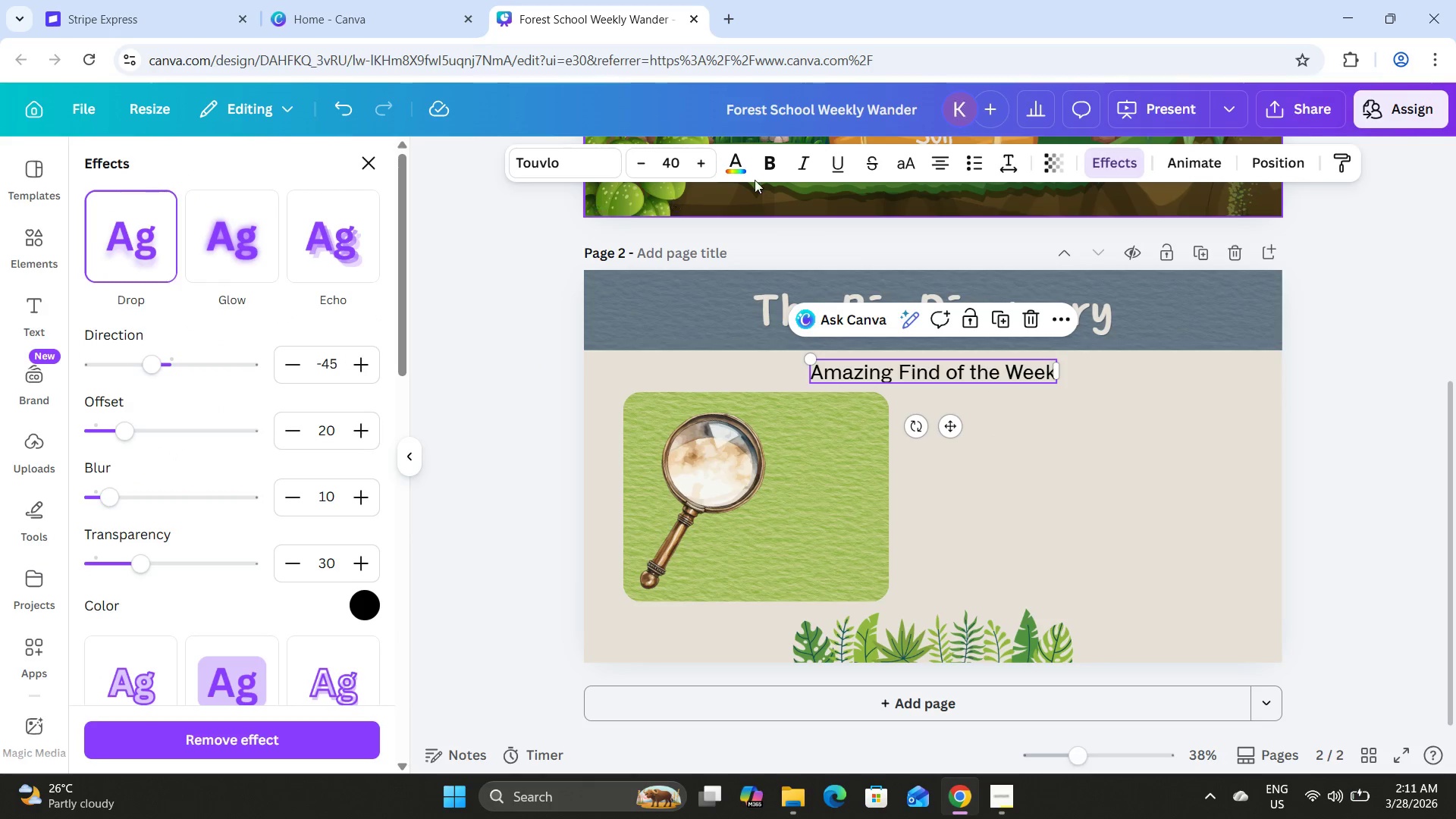 
left_click([729, 162])
 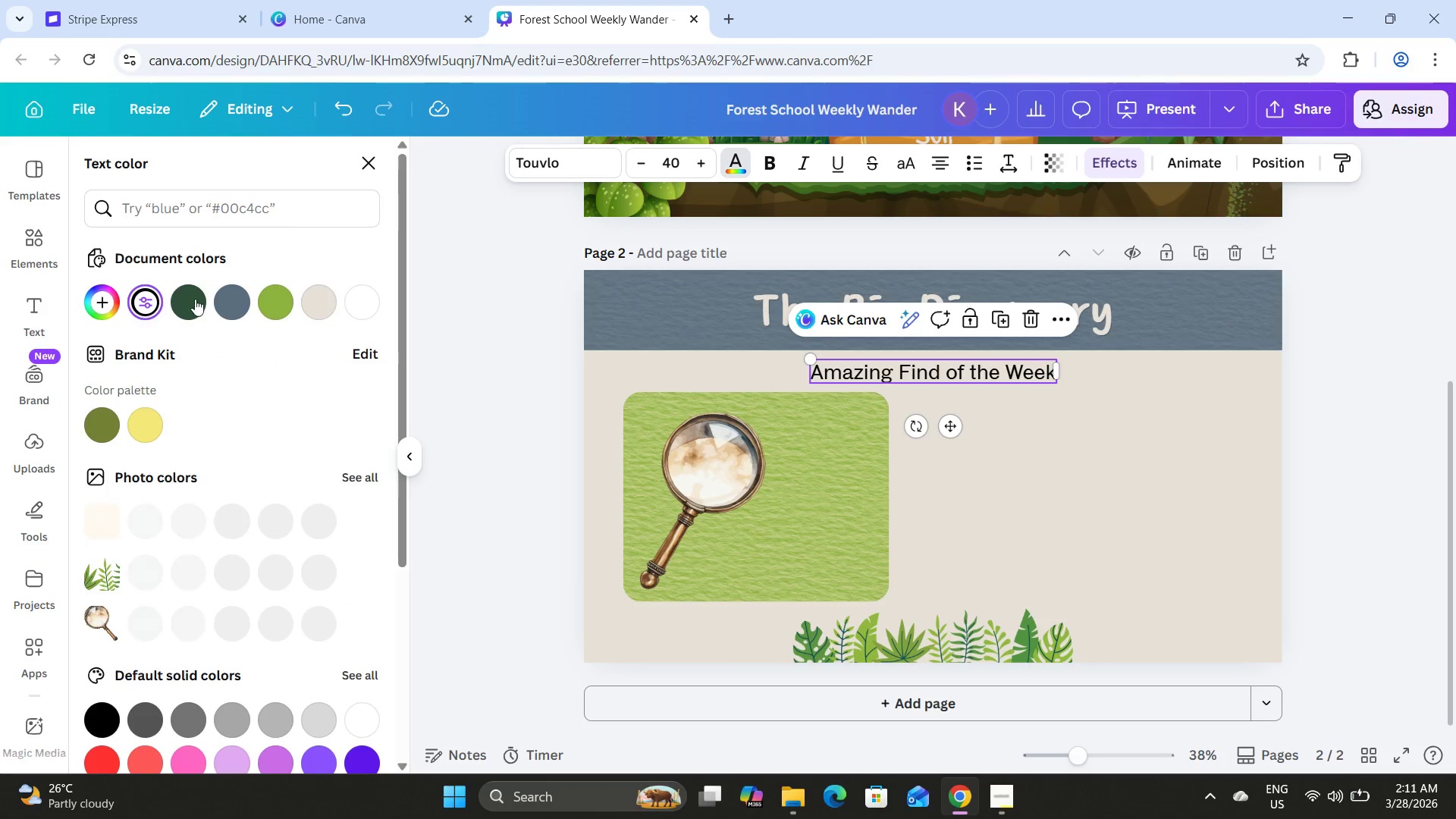 
left_click([194, 301])
 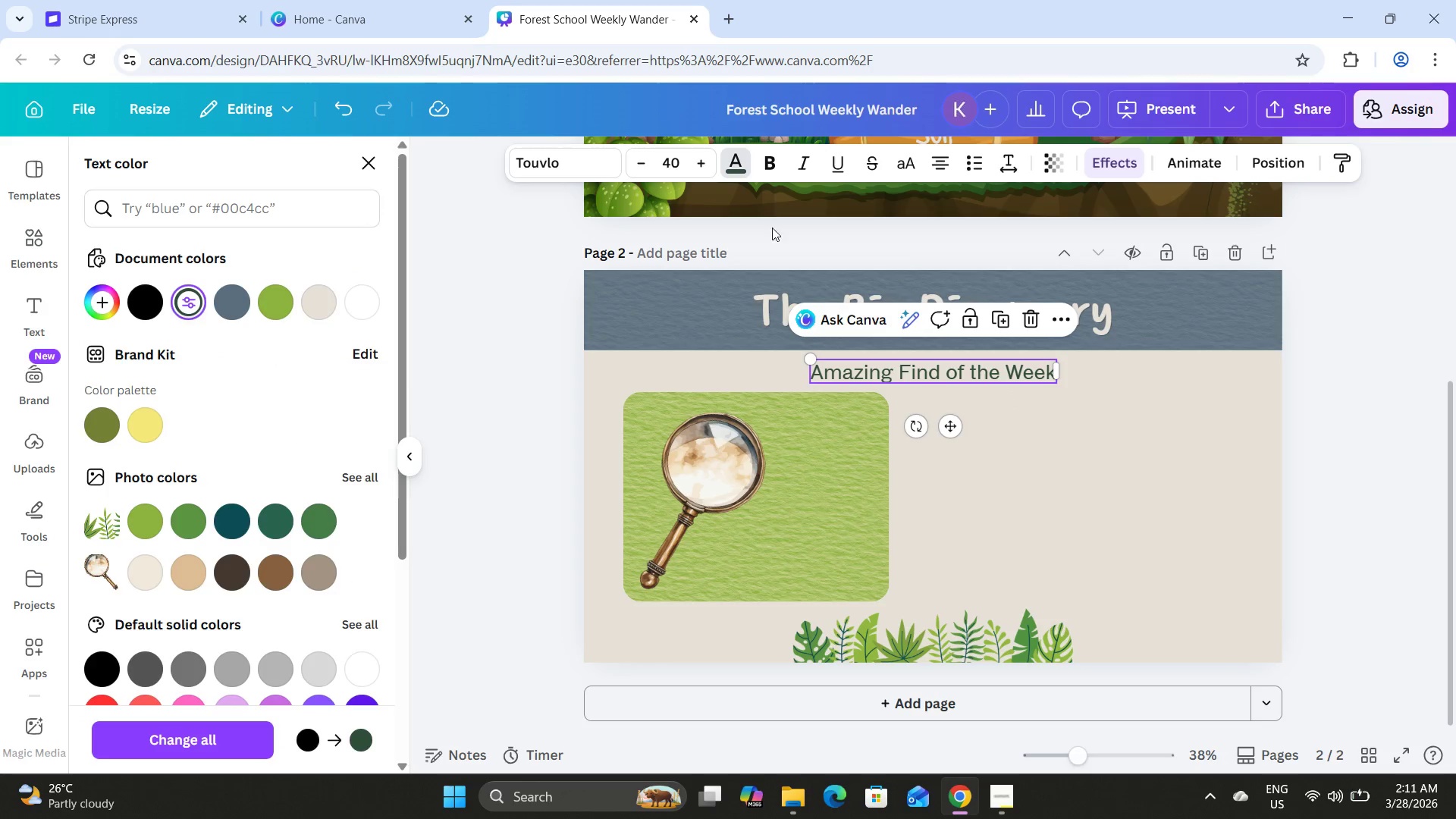 
left_click([771, 158])
 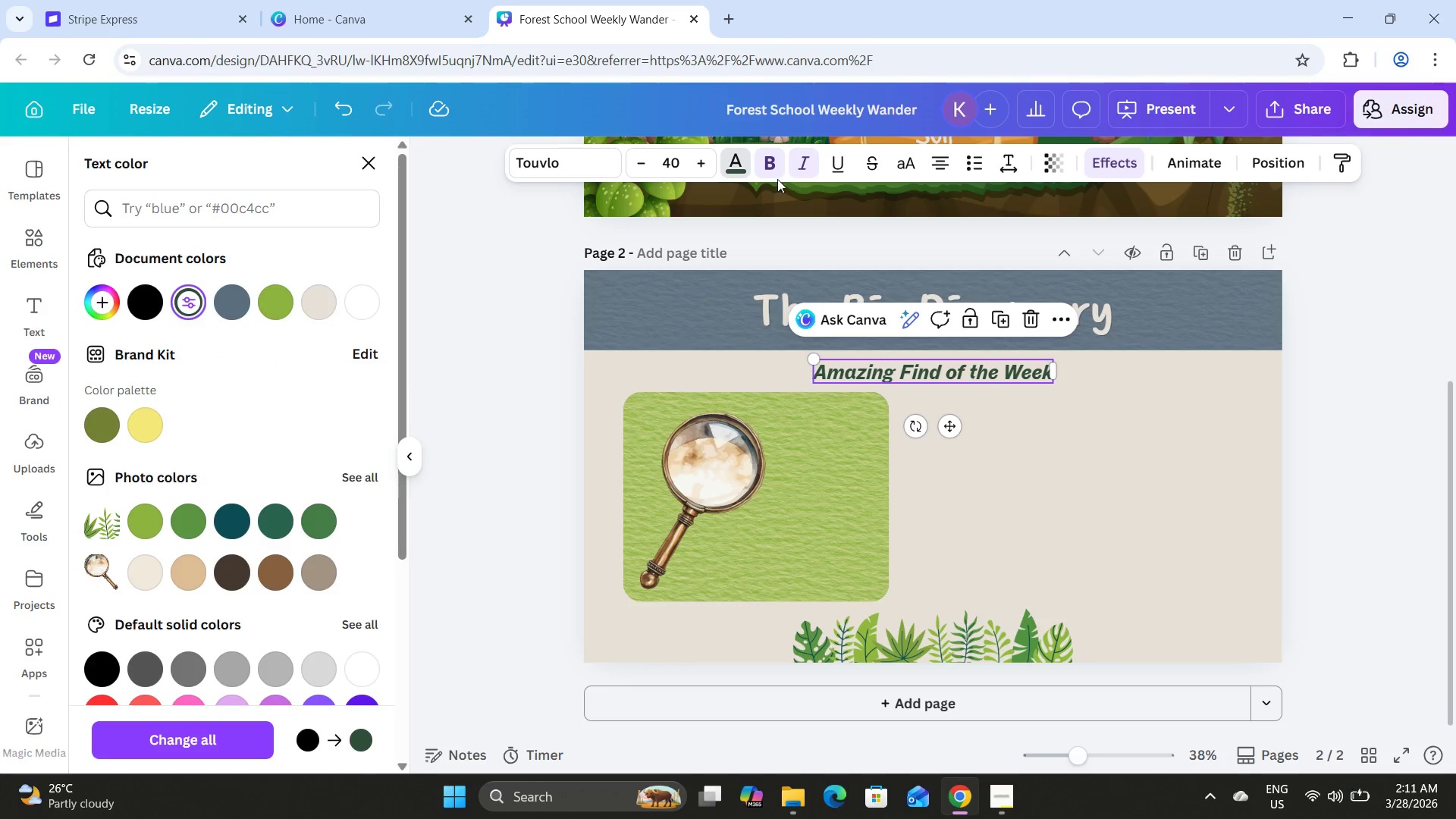 
left_click([792, 160])
 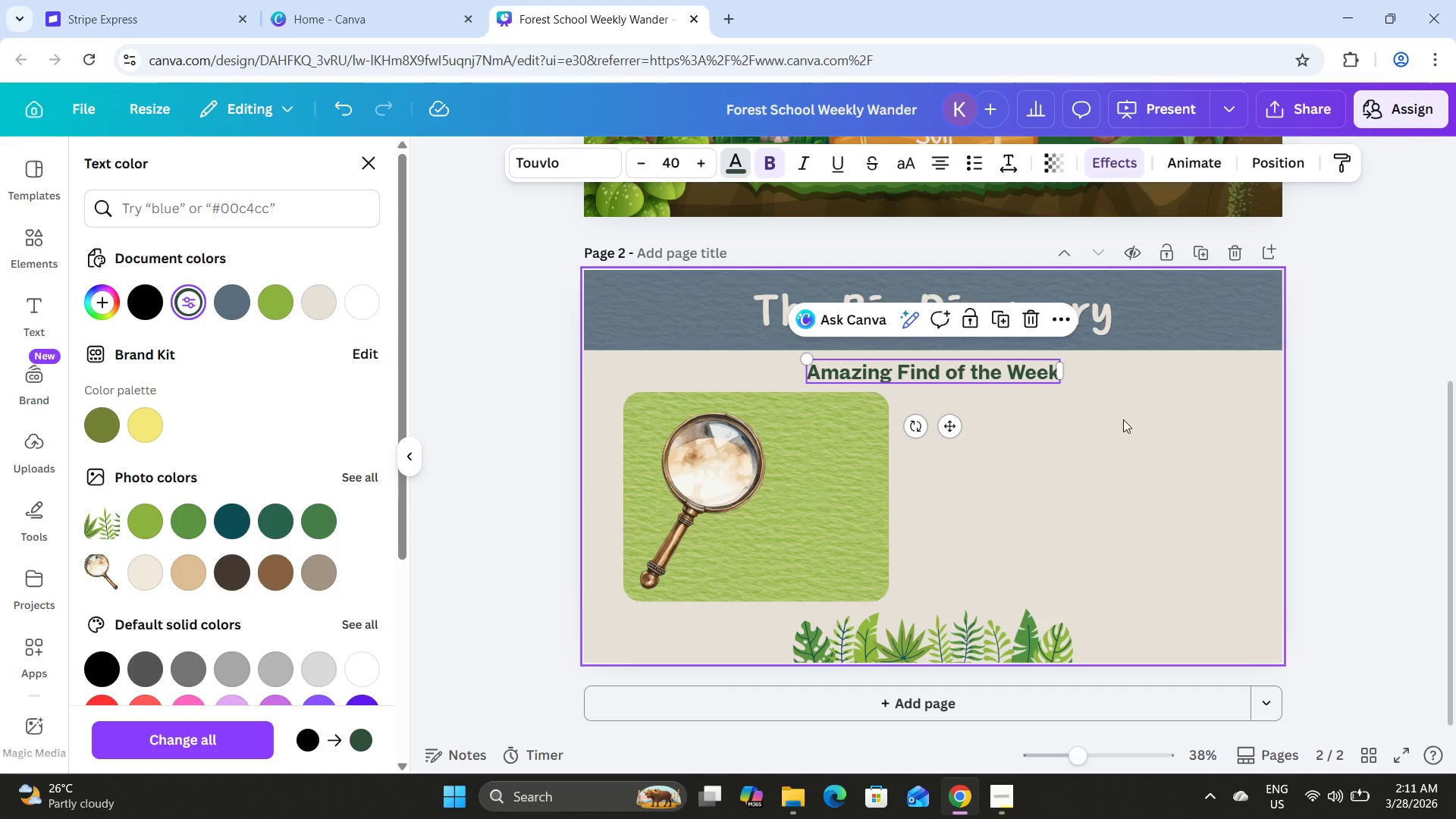 
left_click([1118, 418])
 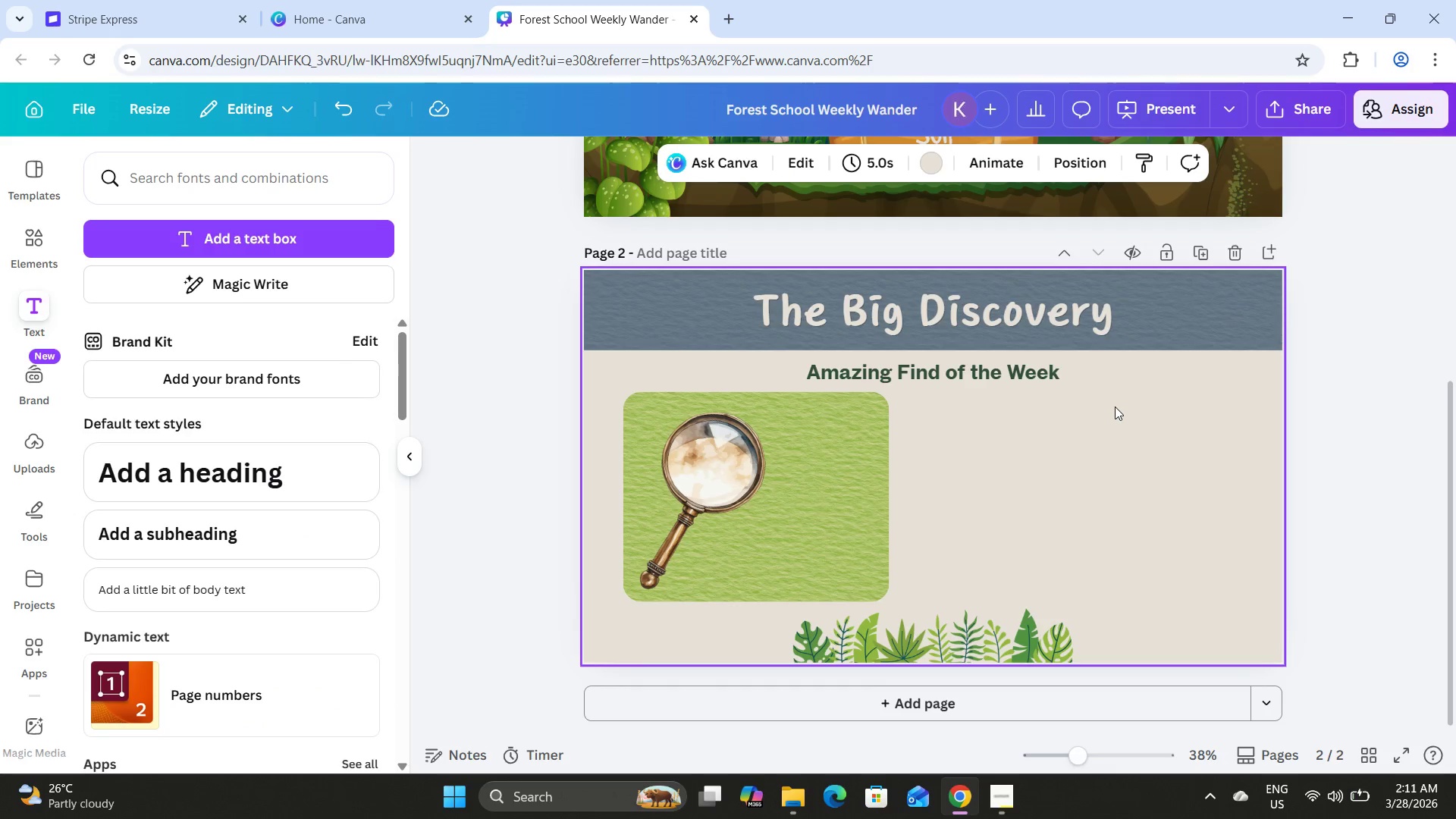 
scroll: coordinate [1114, 406], scroll_direction: up, amount: 2.0
 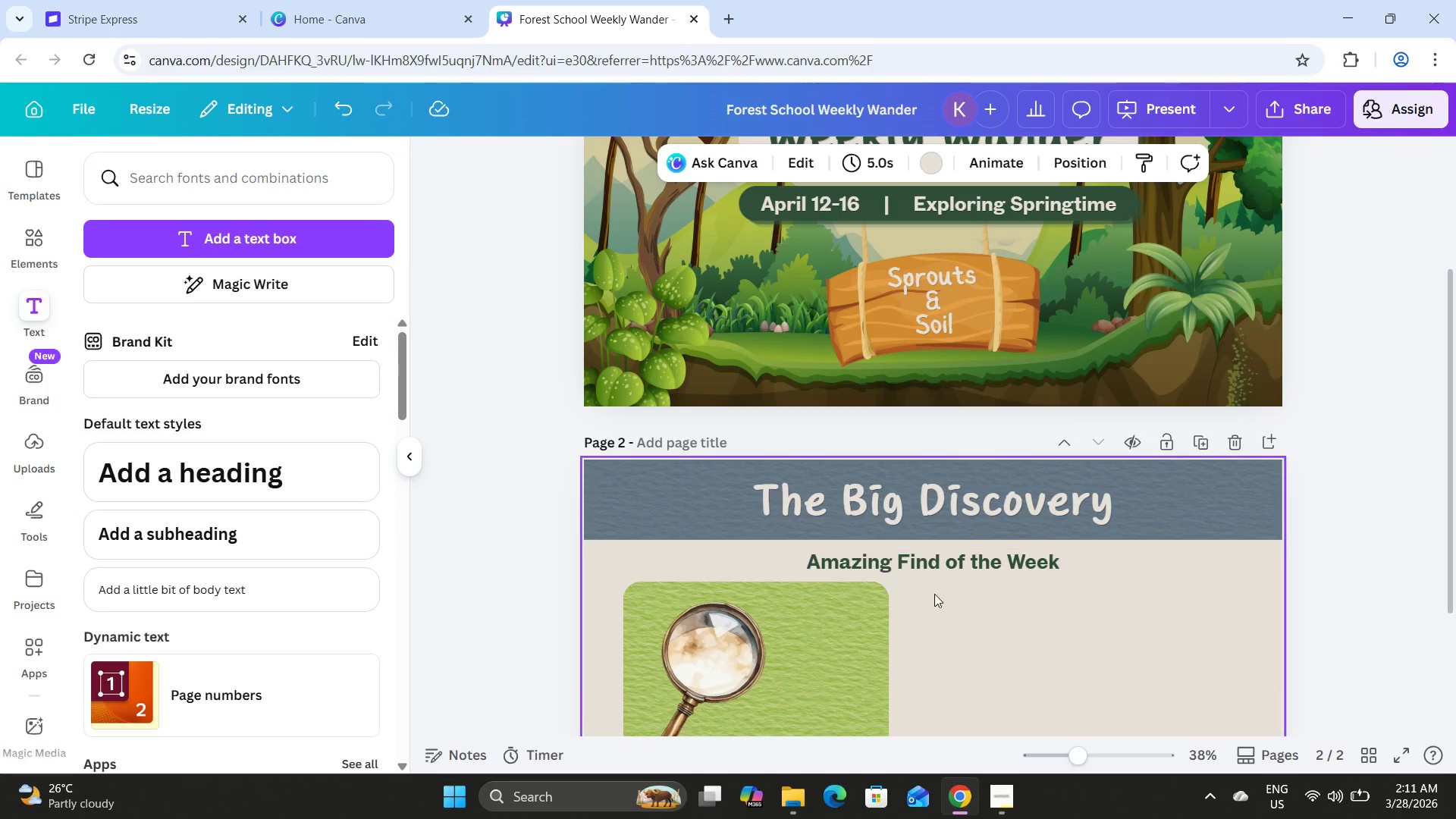 
left_click([948, 558])
 